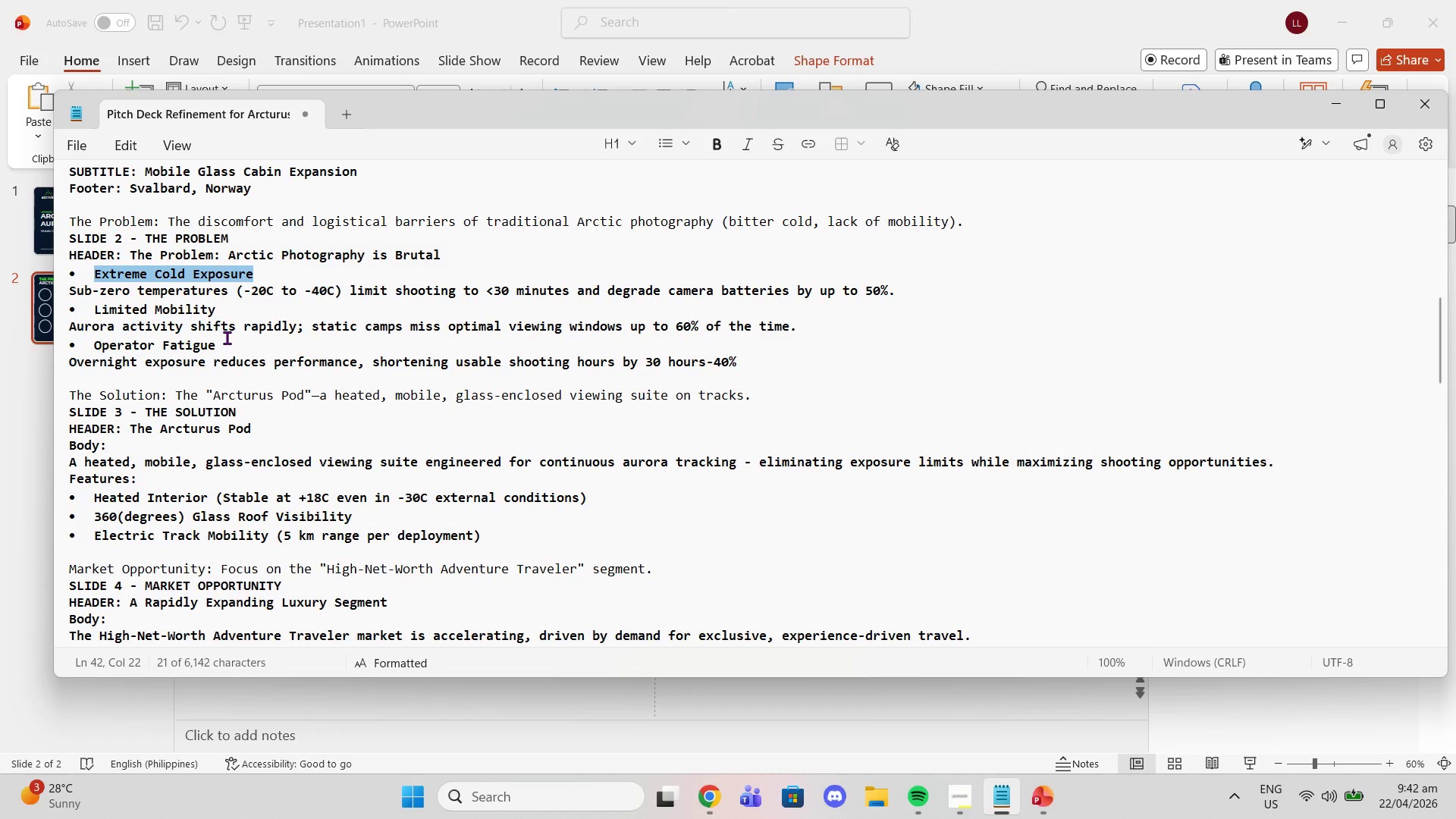 
key(Control+C)
 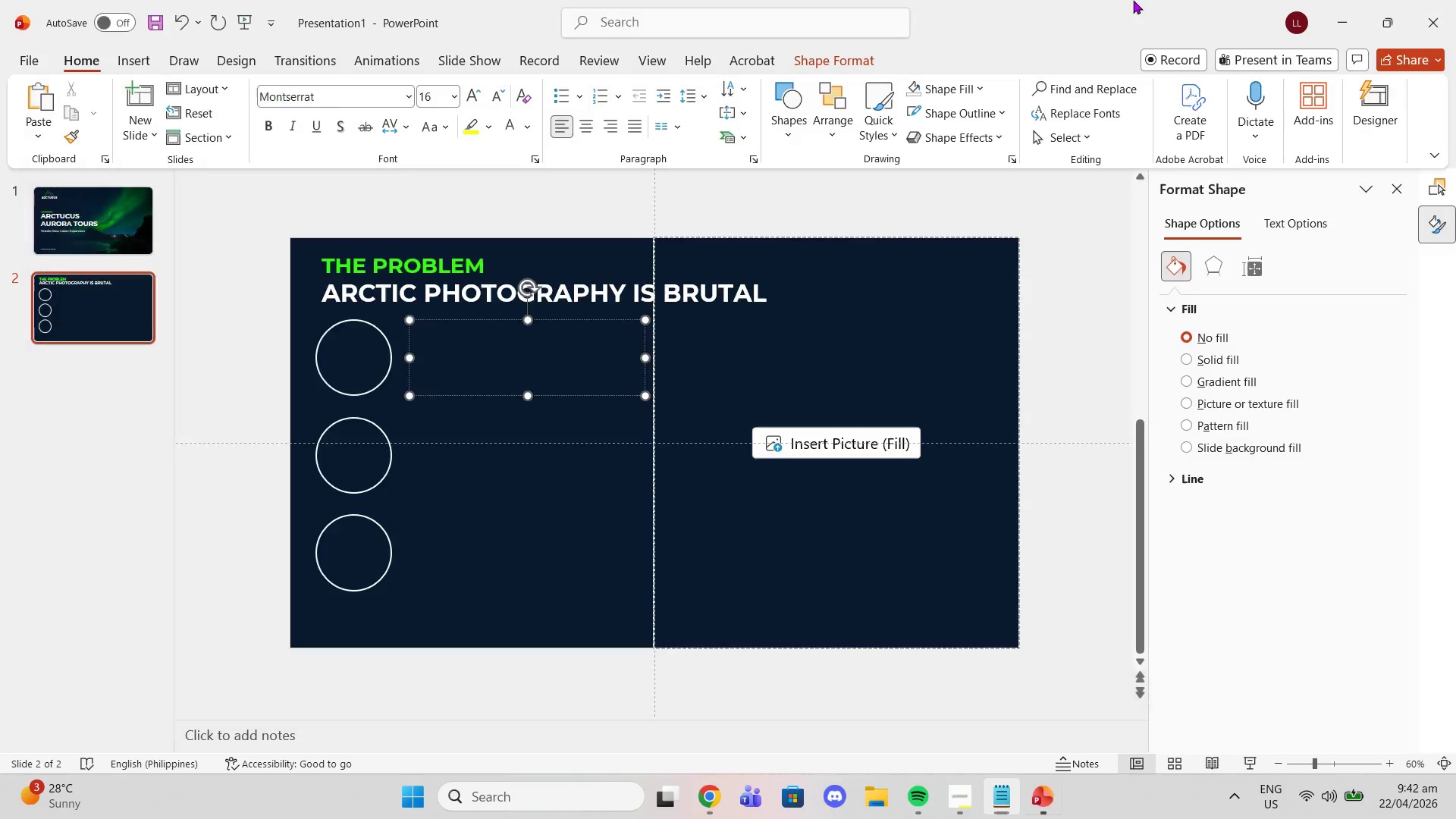 
left_click([1133, 0])
 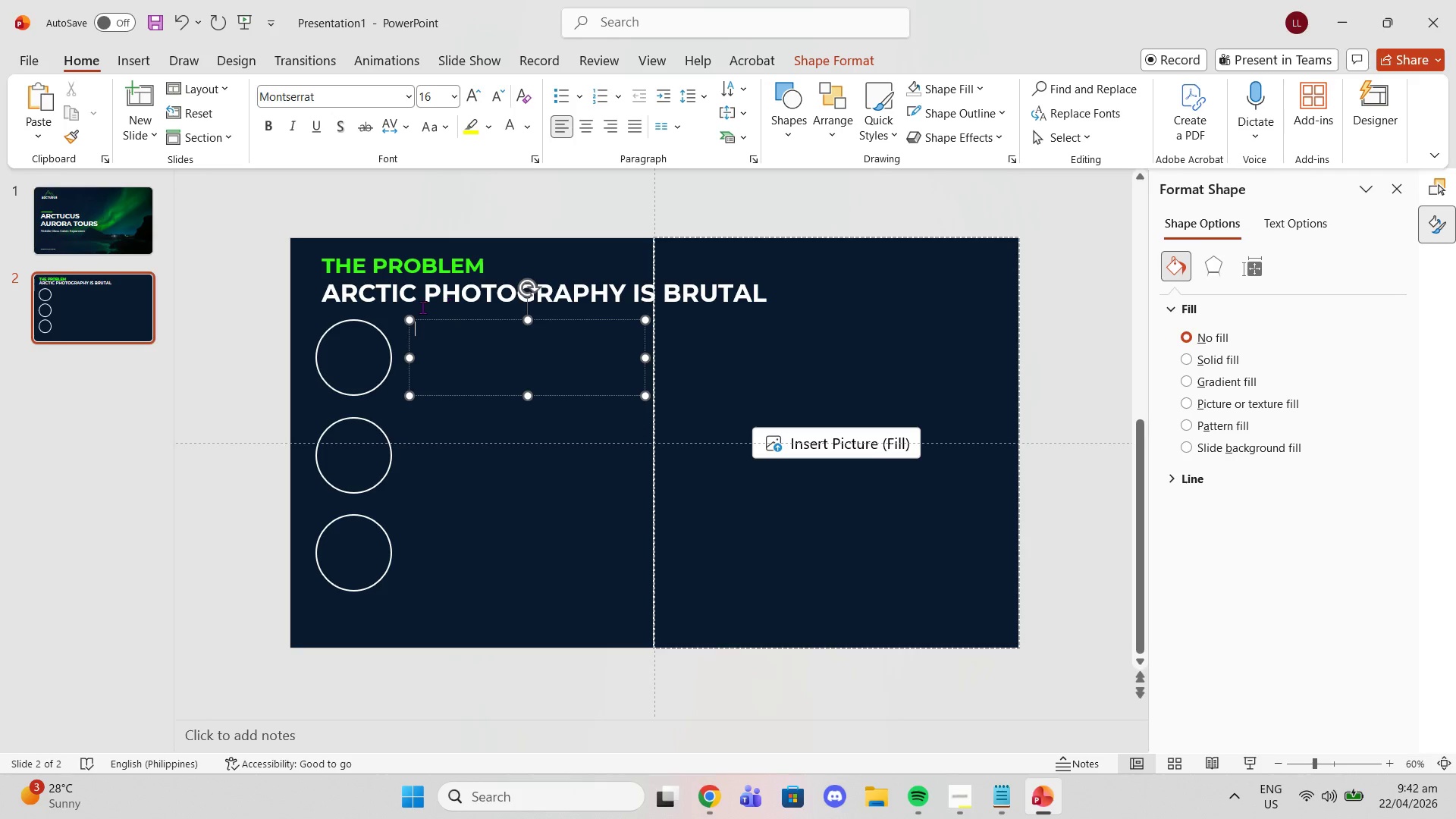 
key(Control+V)
 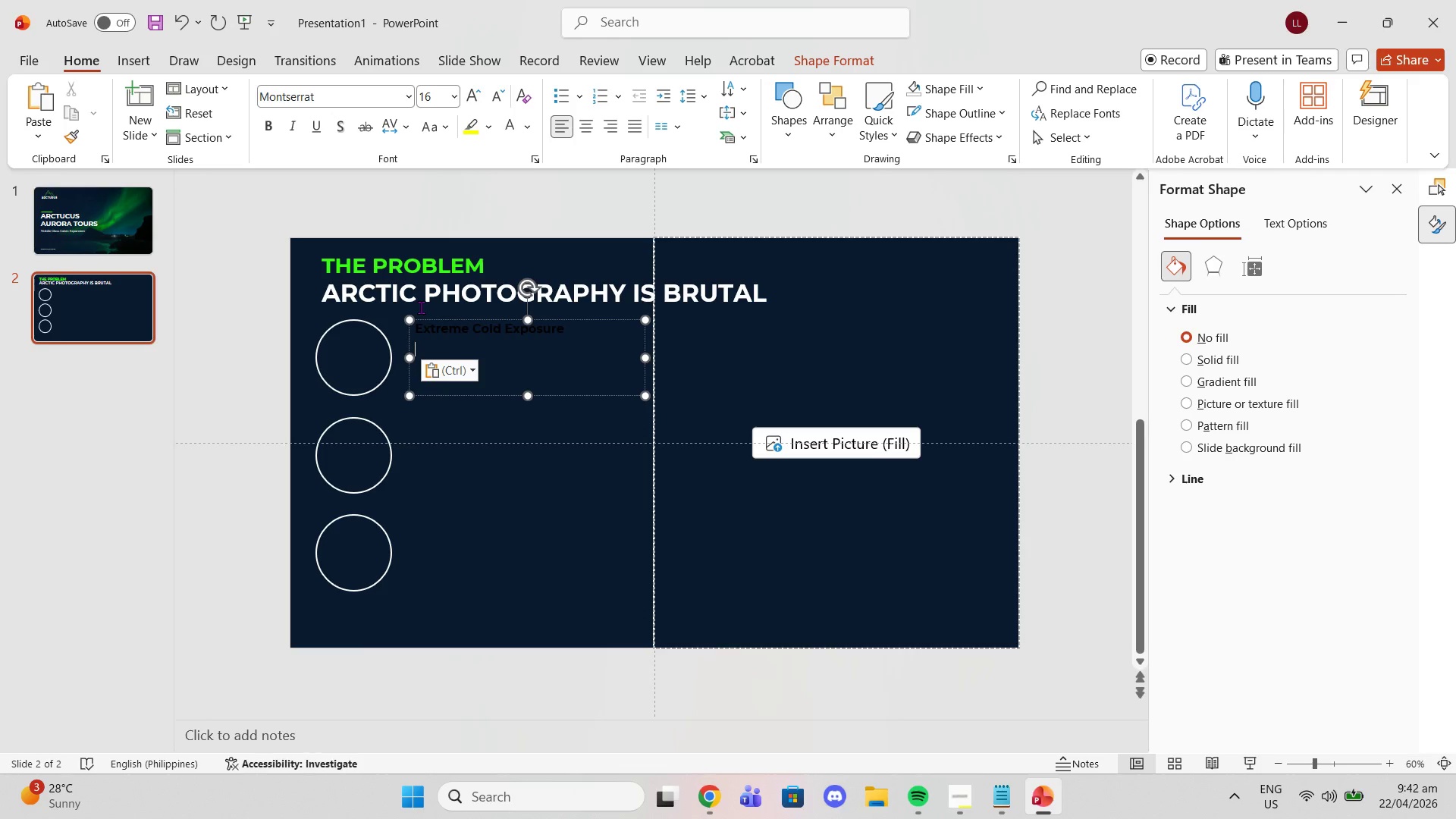 
key(Control+ControlLeft)
 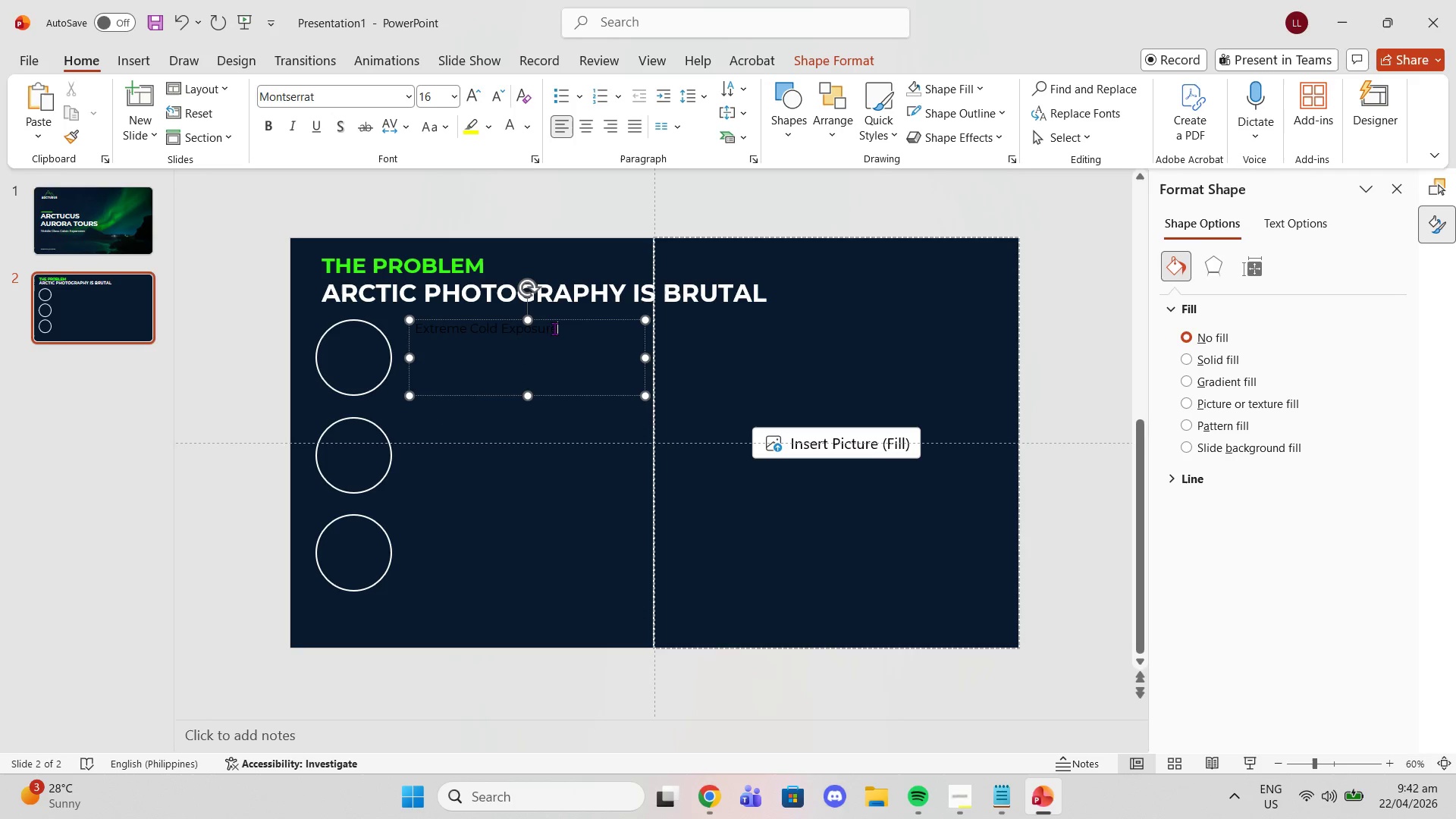 
left_click_drag(start_coordinate=[557, 328], to_coordinate=[391, 326])
 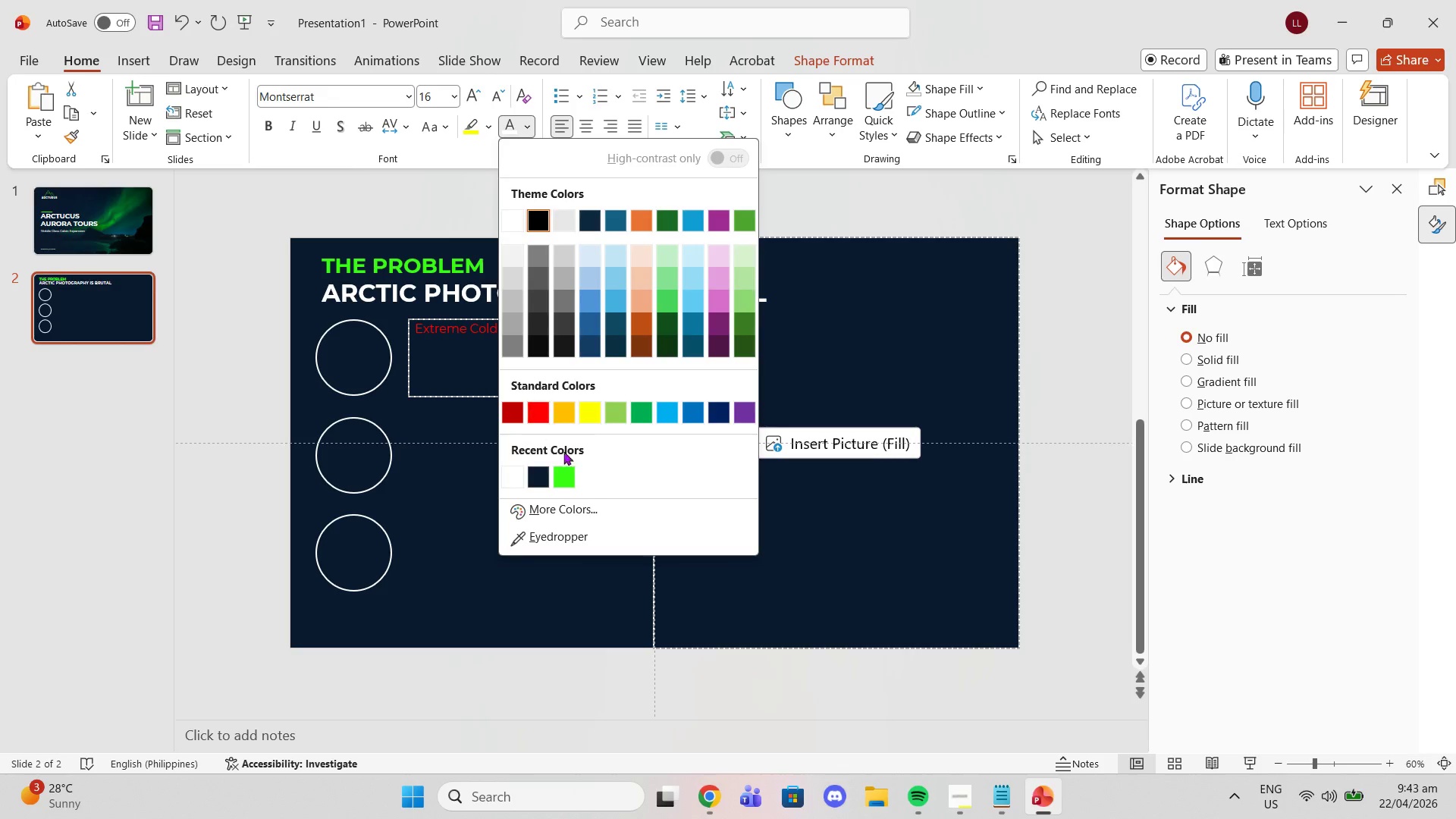 
left_click([560, 474])
 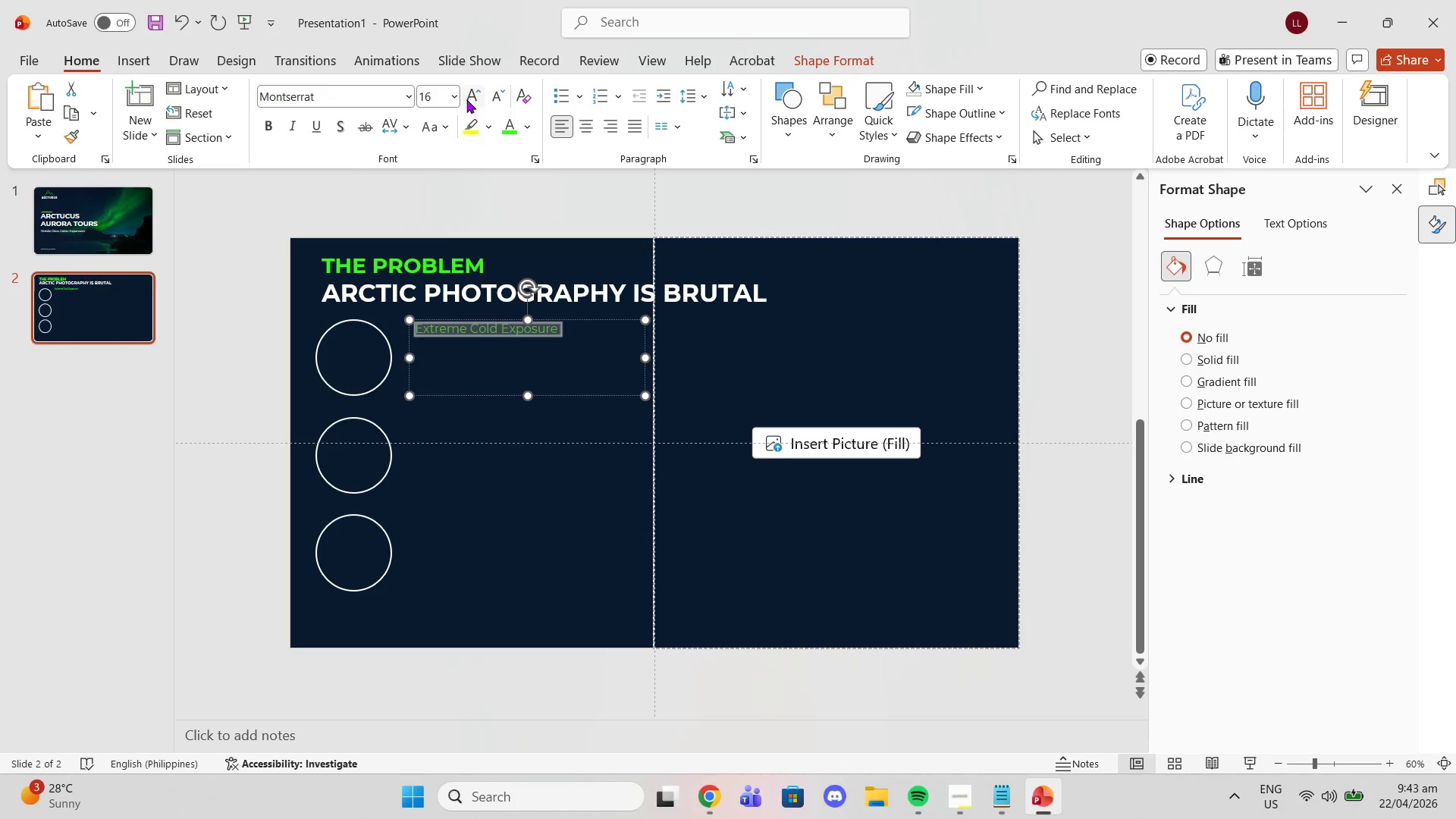 
left_click([468, 96])
 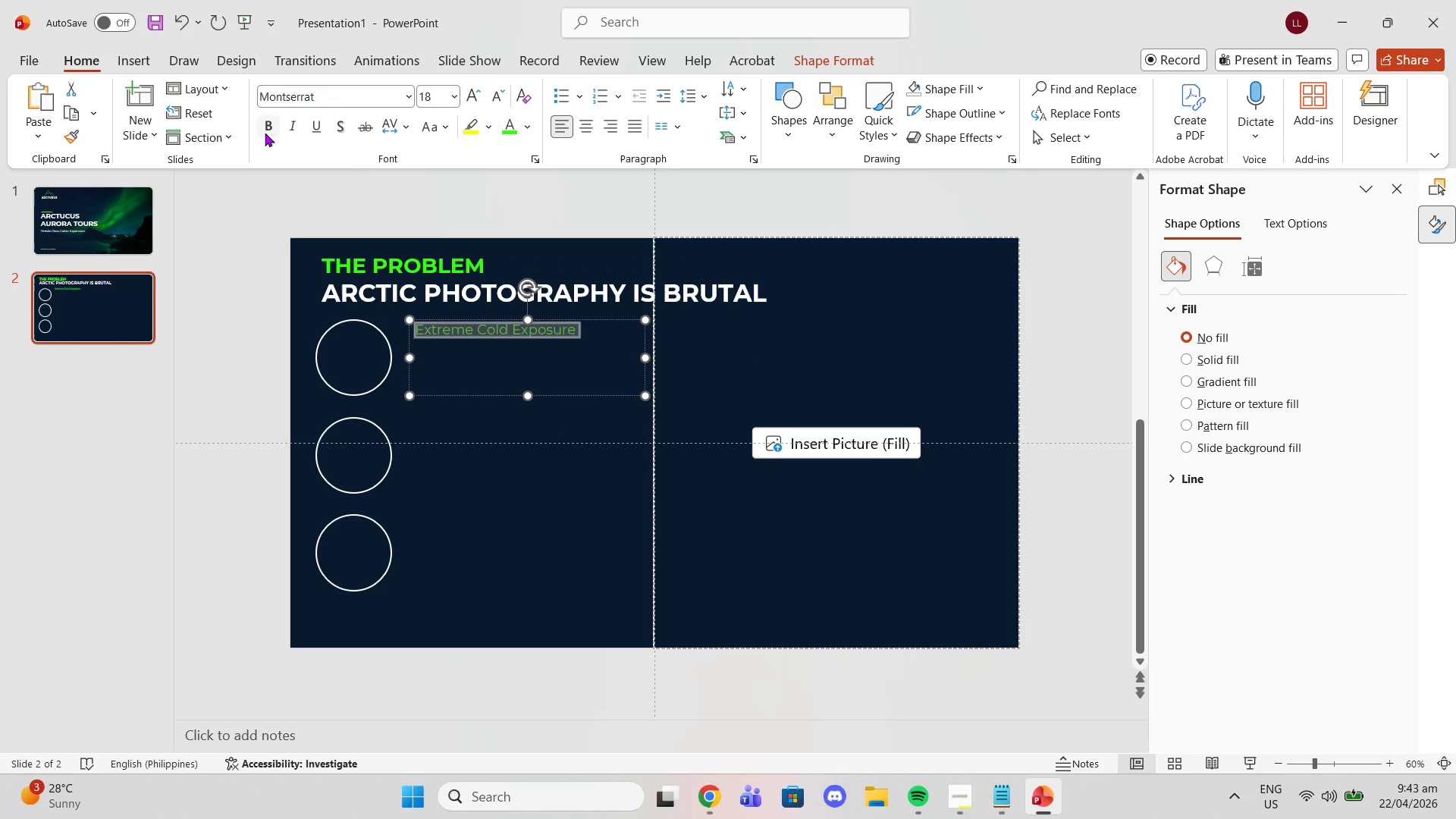 
left_click([268, 130])
 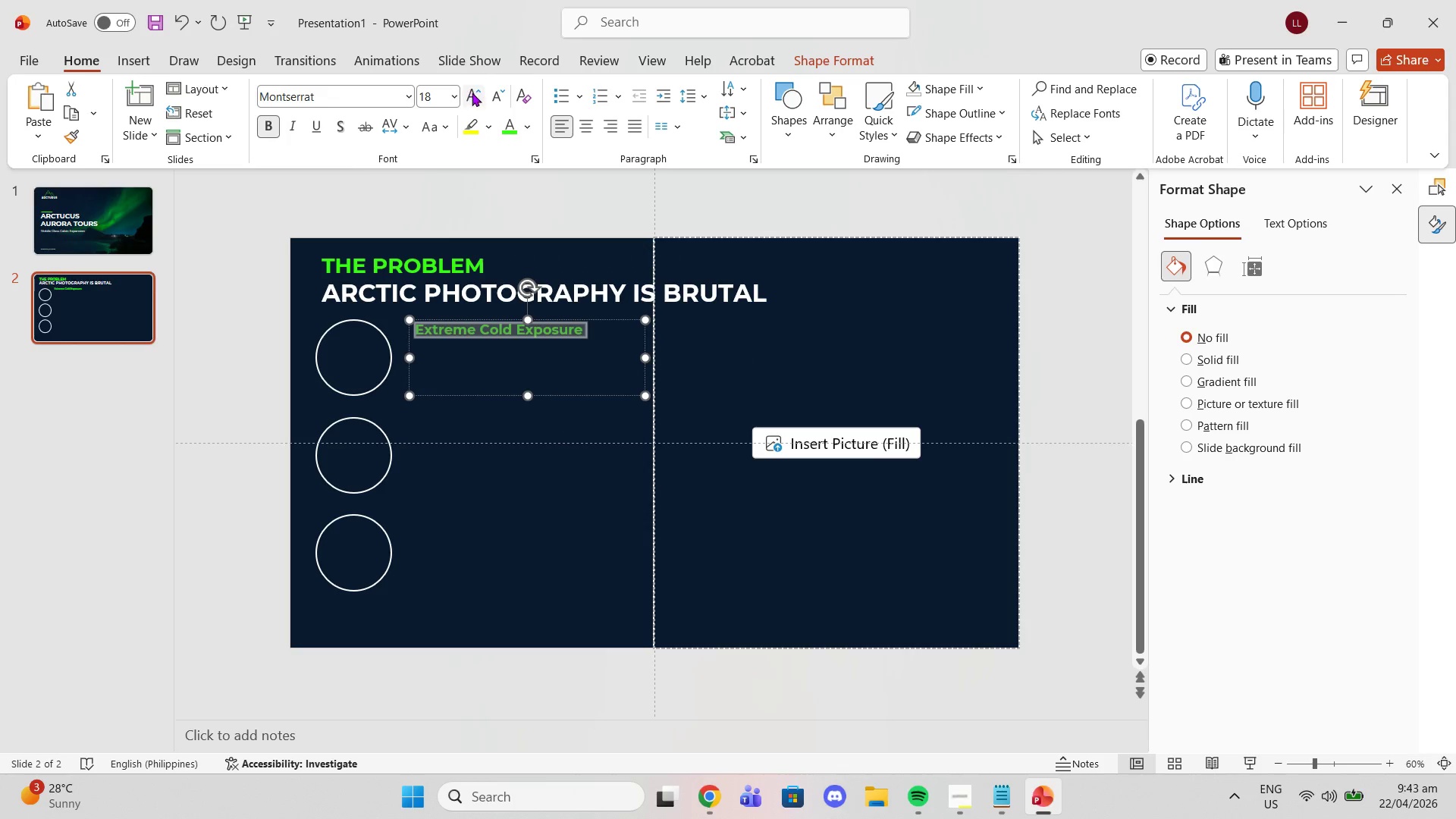 
left_click([472, 93])
 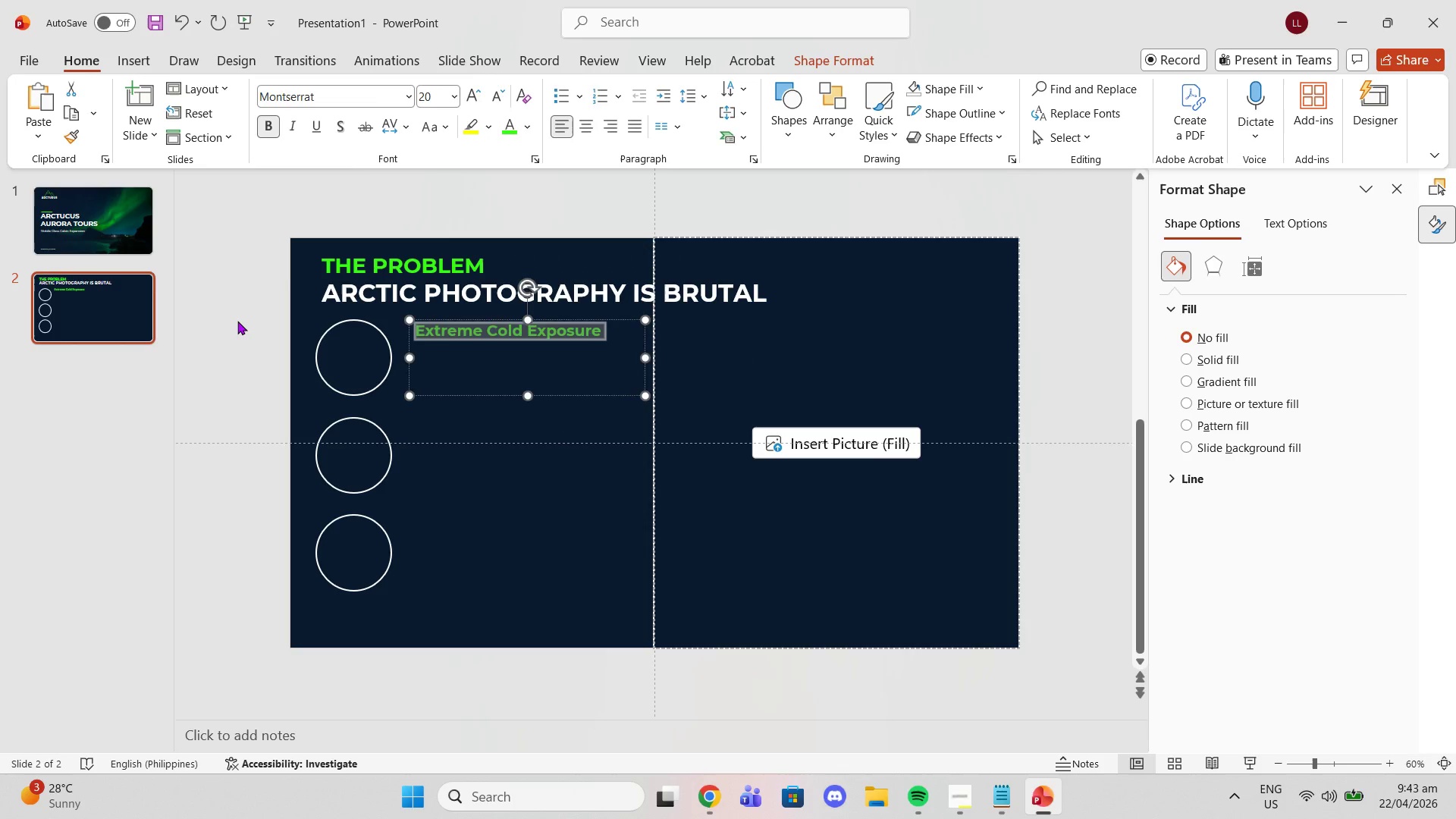 
left_click([237, 321])
 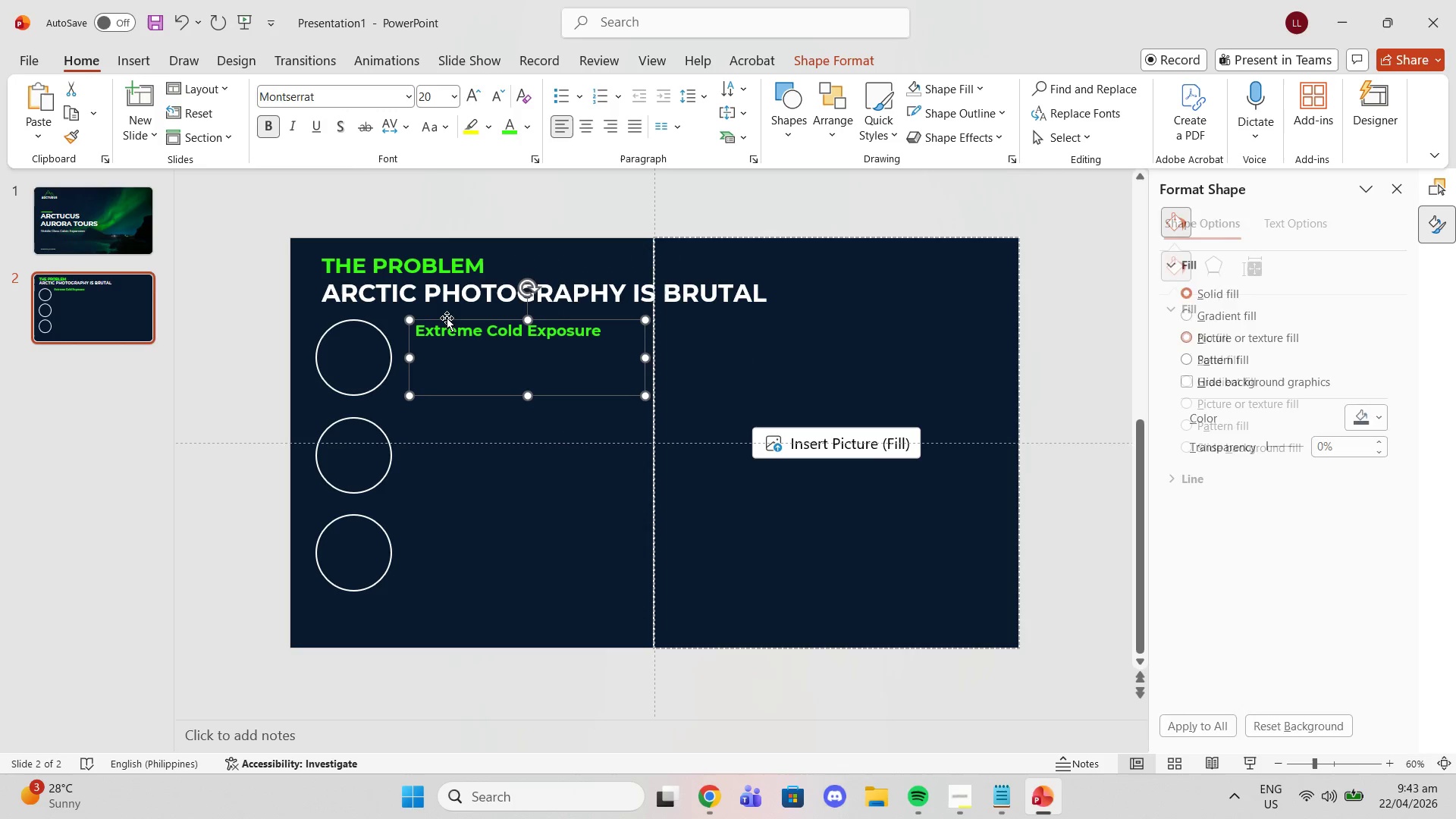 
double_click([447, 318])
 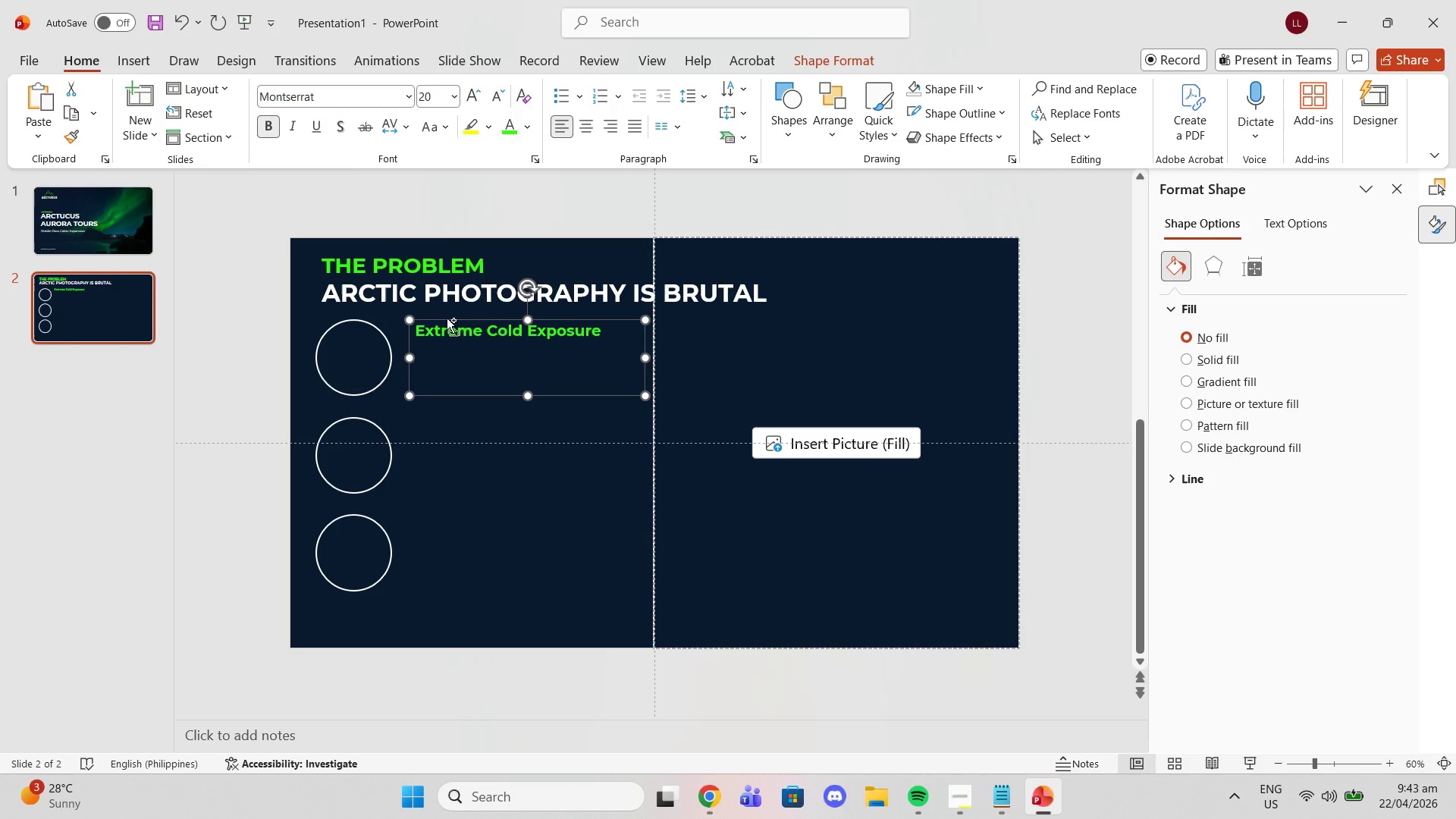 
key(Control+ControlLeft)
 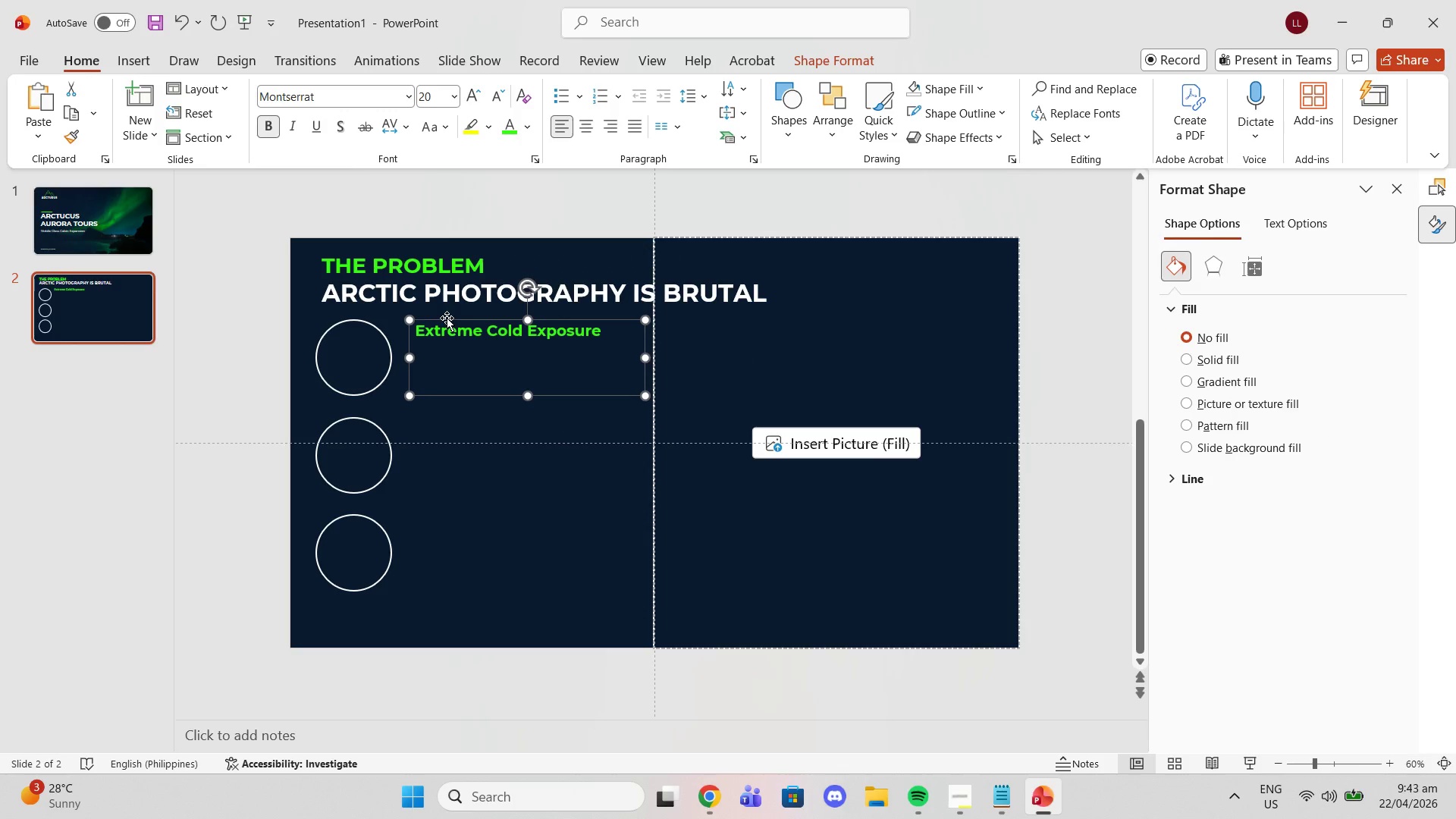 
key(Control+C)
 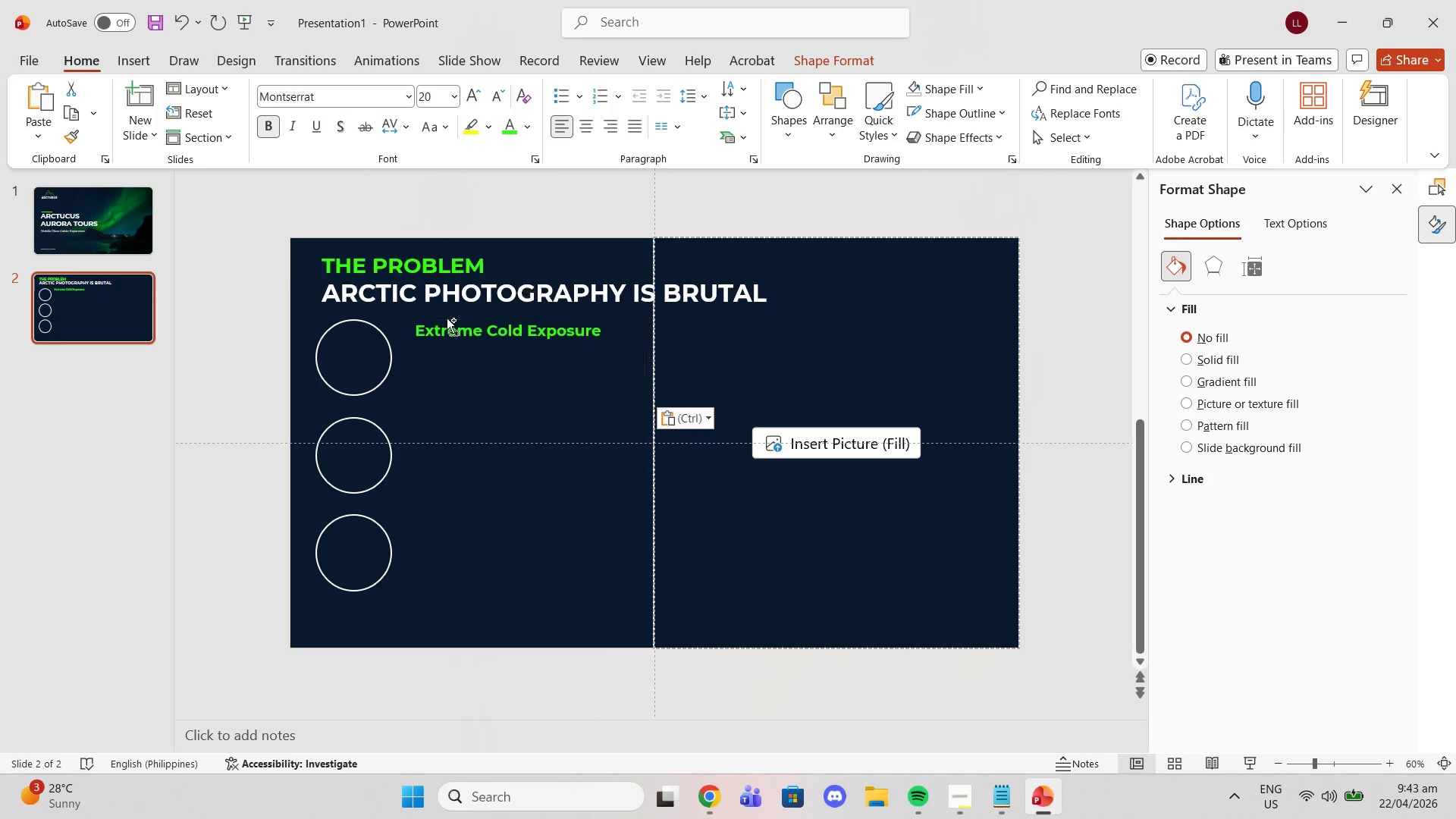 
key(Control+ControlLeft)
 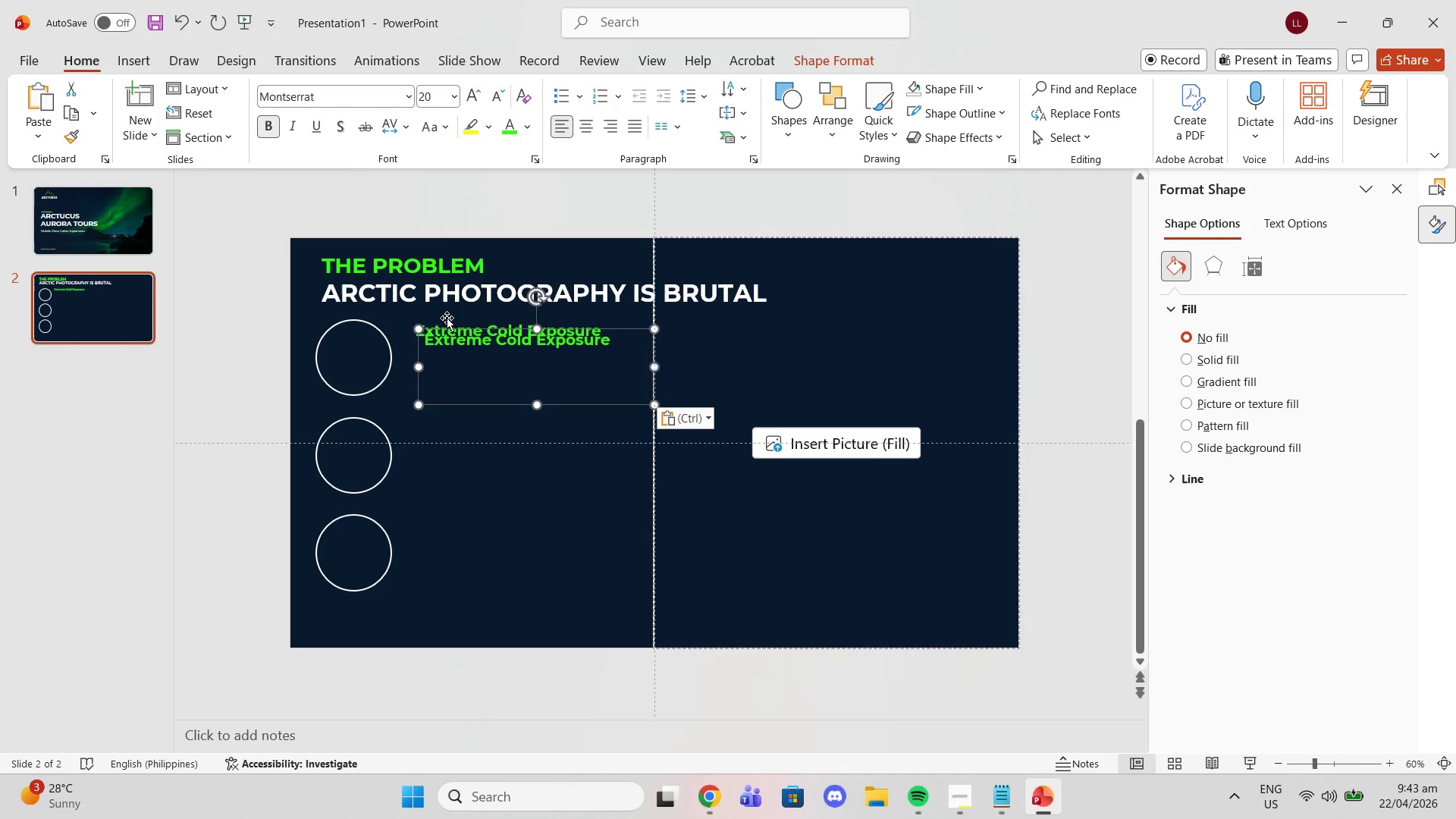 
key(Control+V)
 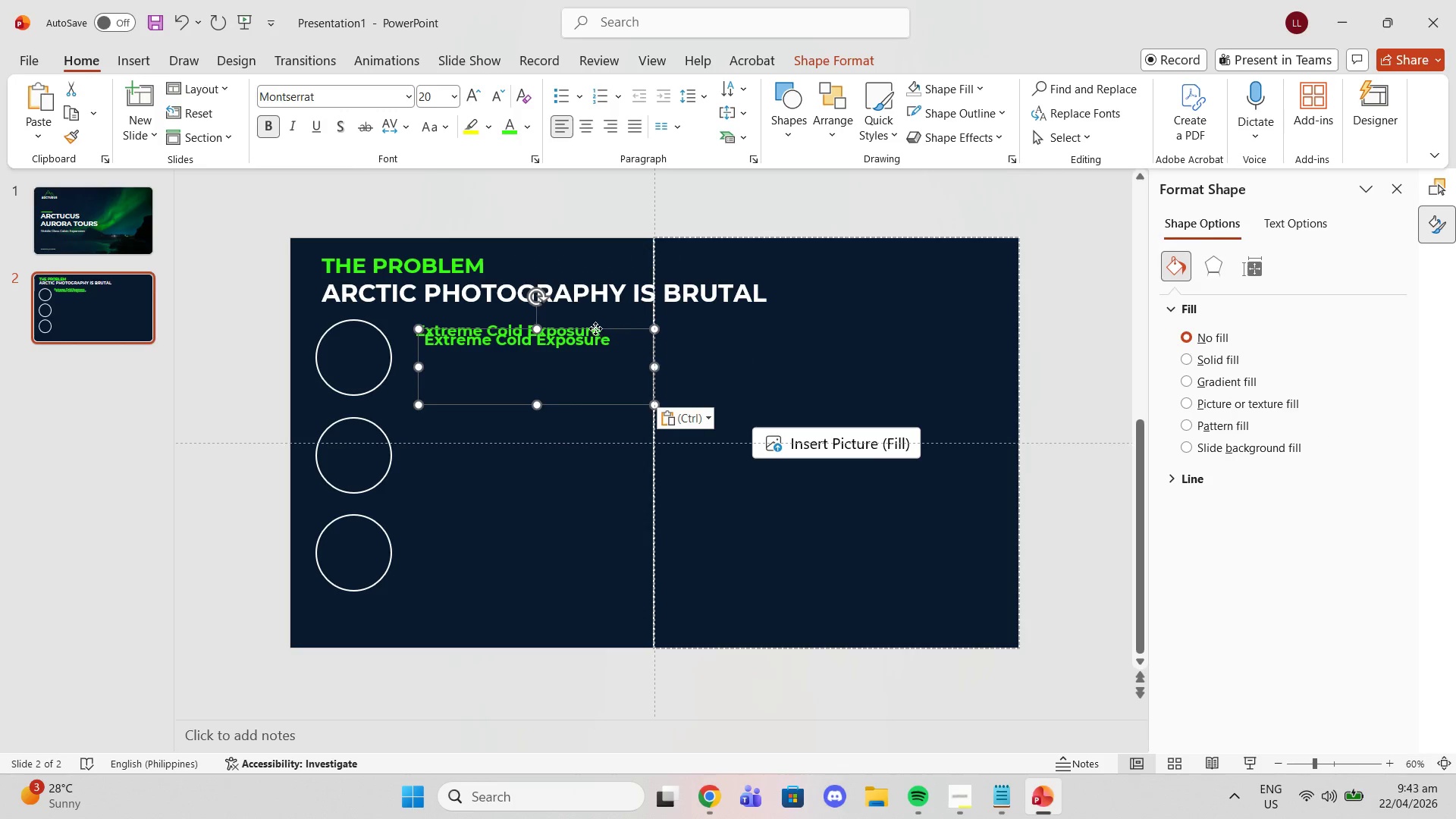 
left_click_drag(start_coordinate=[595, 328], to_coordinate=[583, 417])
 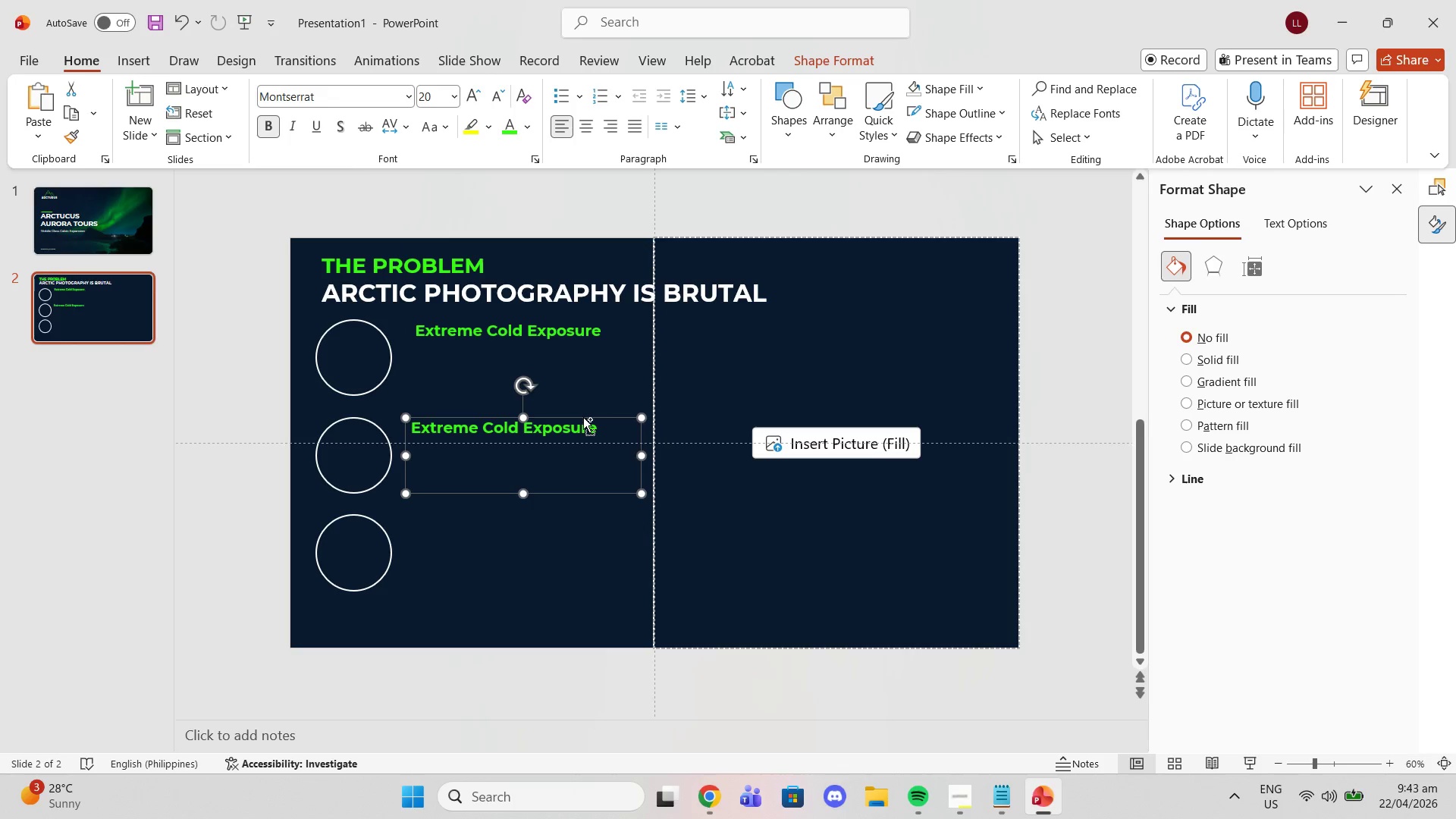 
key(Control+V)
 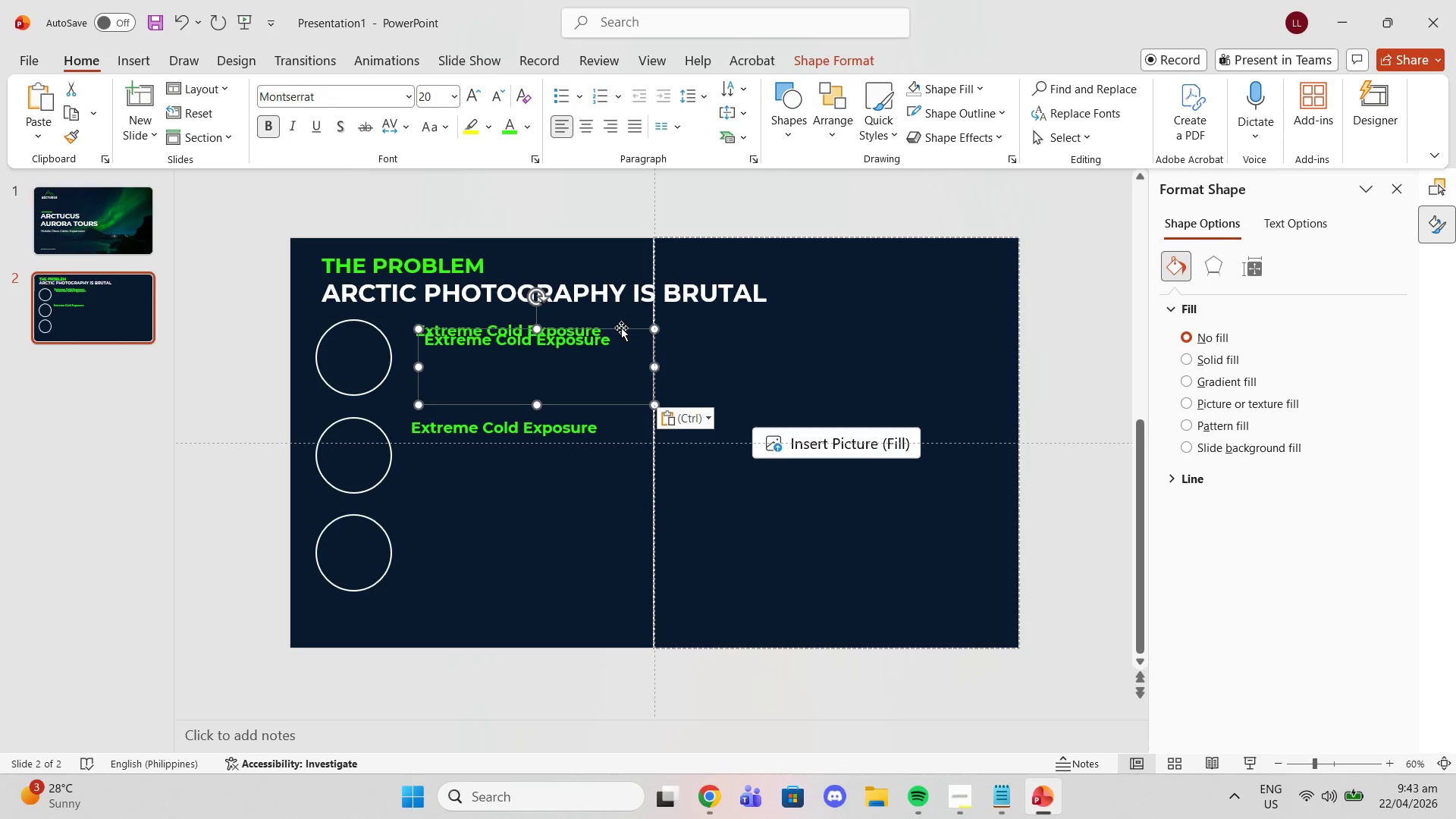 
left_click_drag(start_coordinate=[621, 328], to_coordinate=[610, 517])
 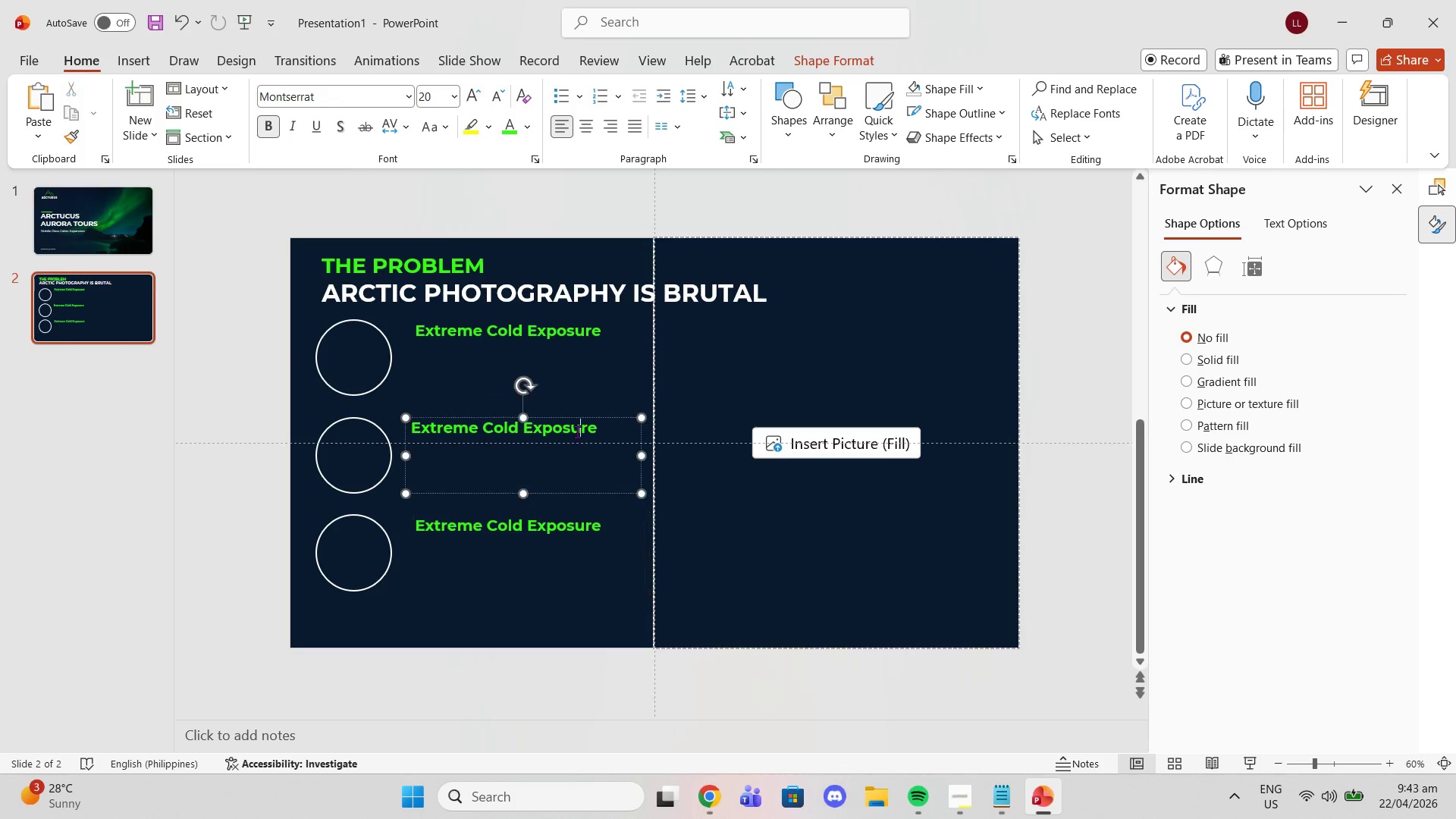 
left_click([577, 431])
 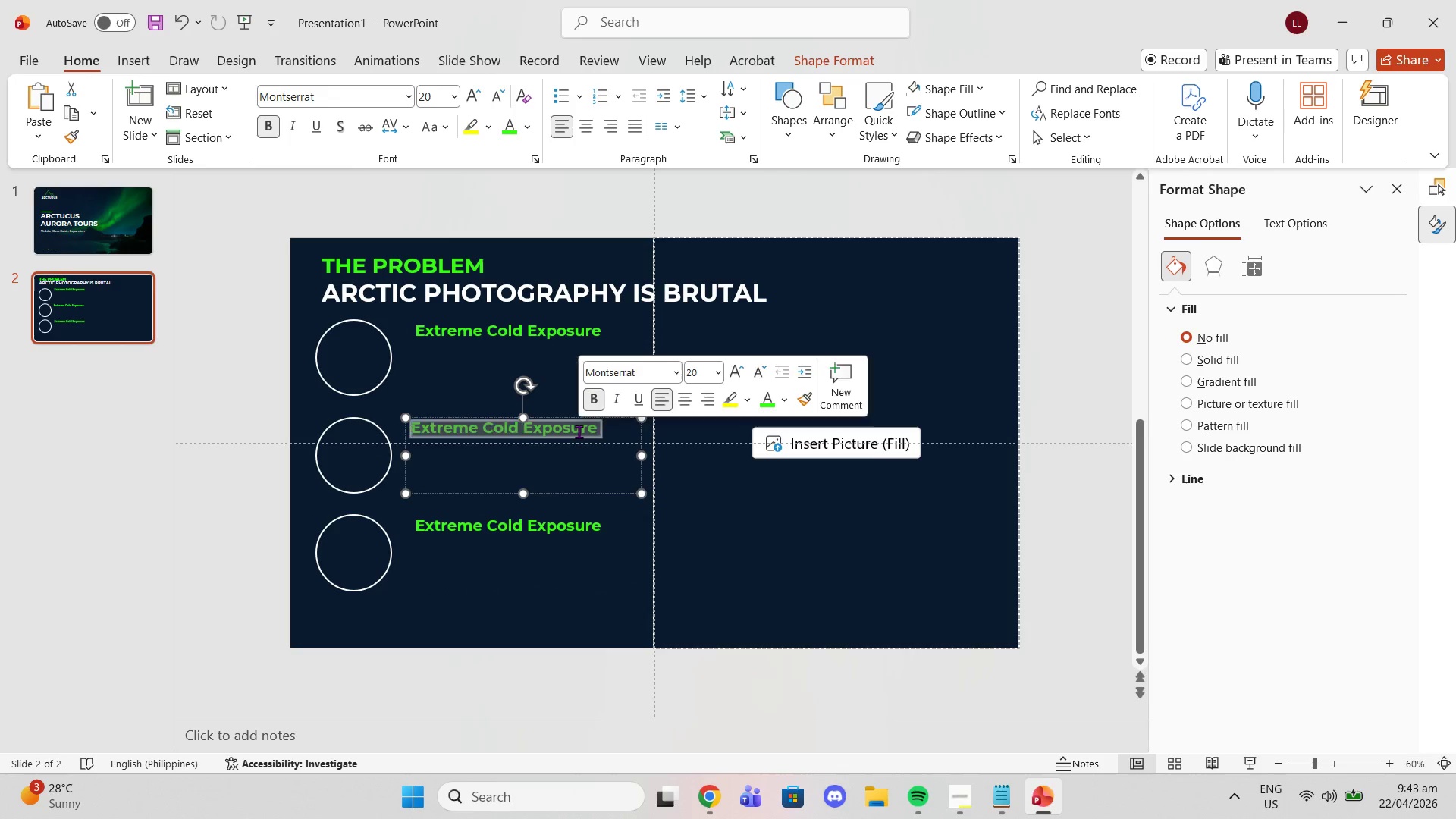 
triple_click([579, 431])
 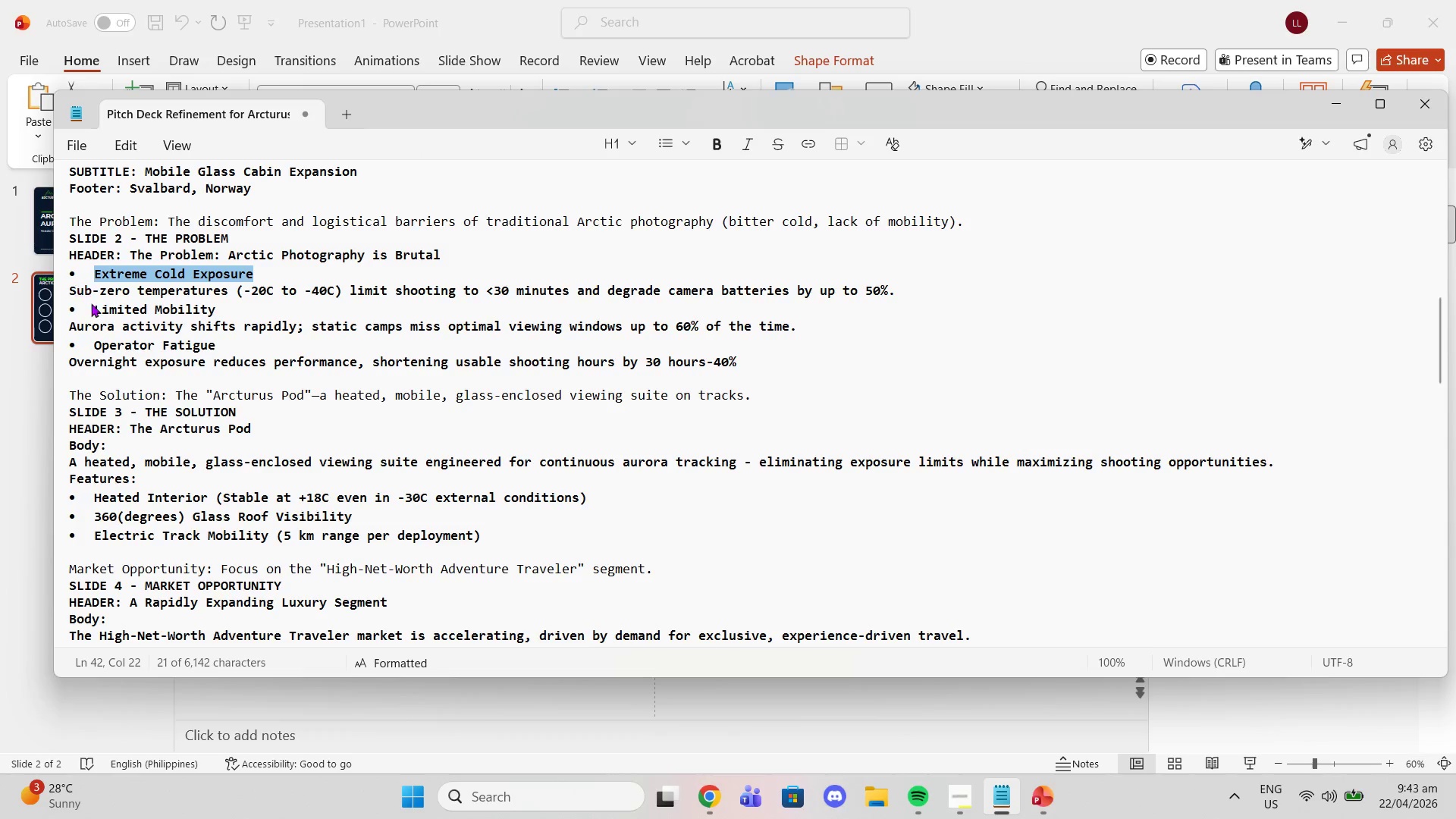 
left_click_drag(start_coordinate=[97, 319], to_coordinate=[121, 319])
 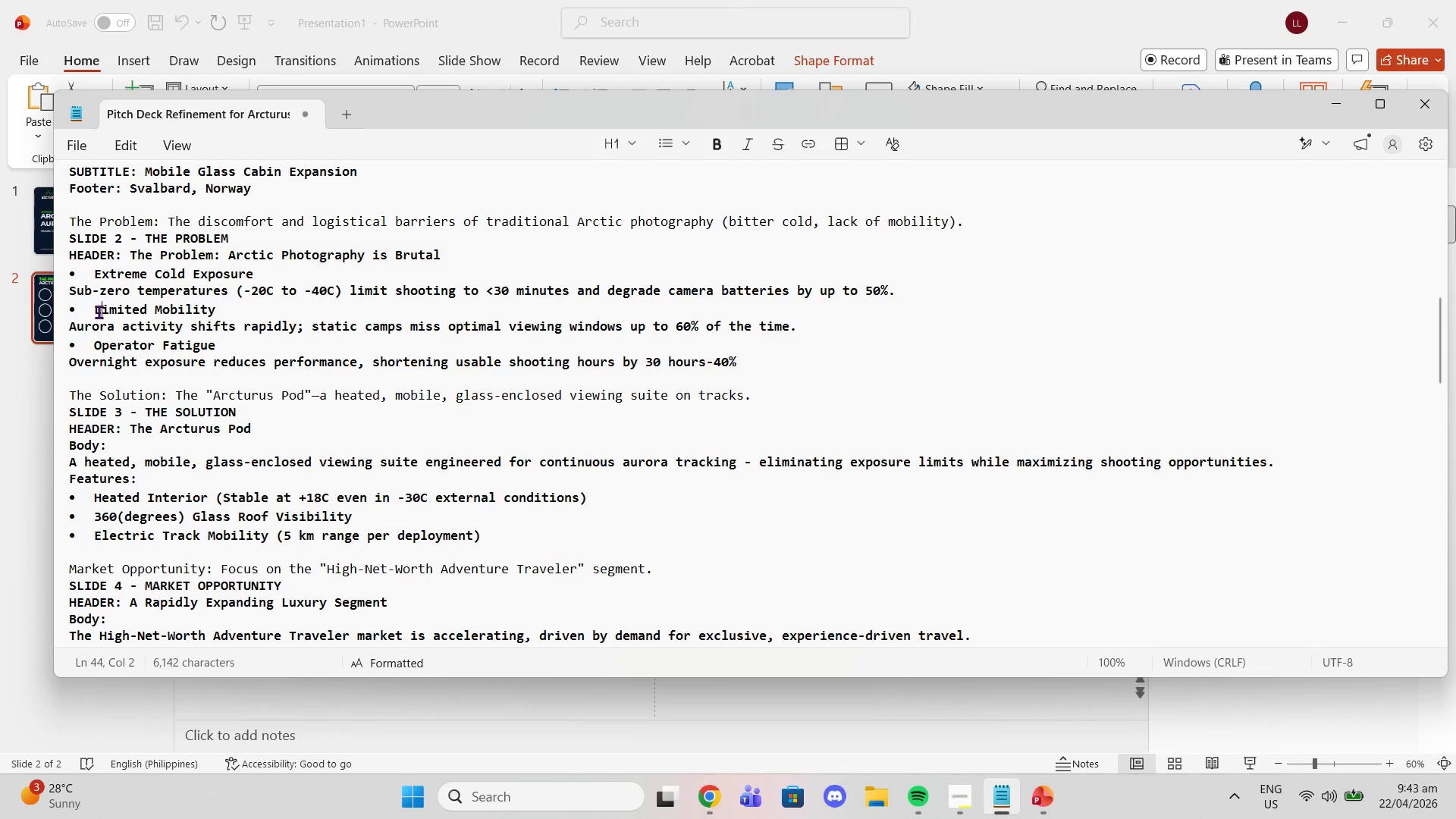 
left_click([99, 312])
 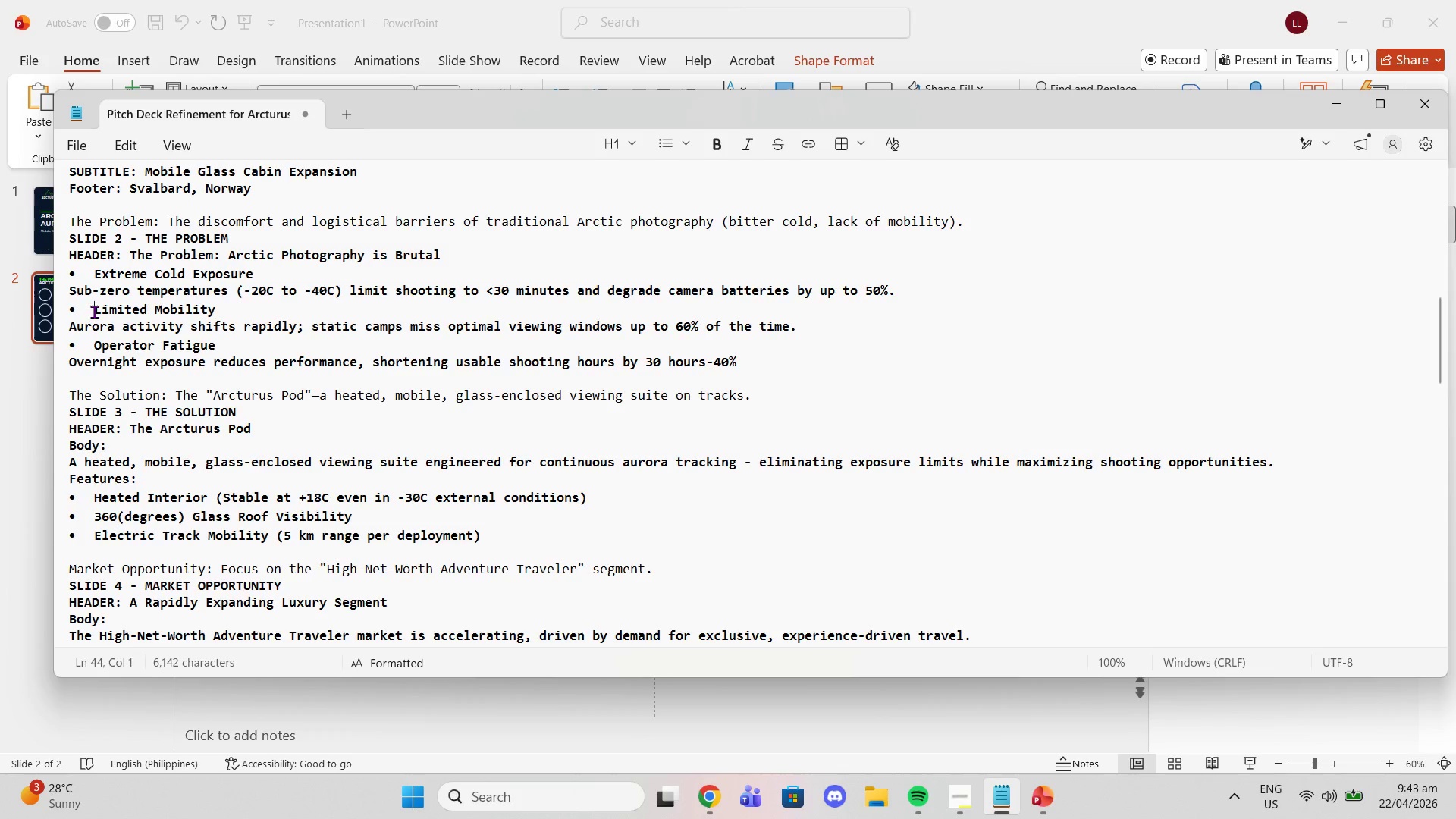 
left_click_drag(start_coordinate=[94, 312], to_coordinate=[221, 306])
 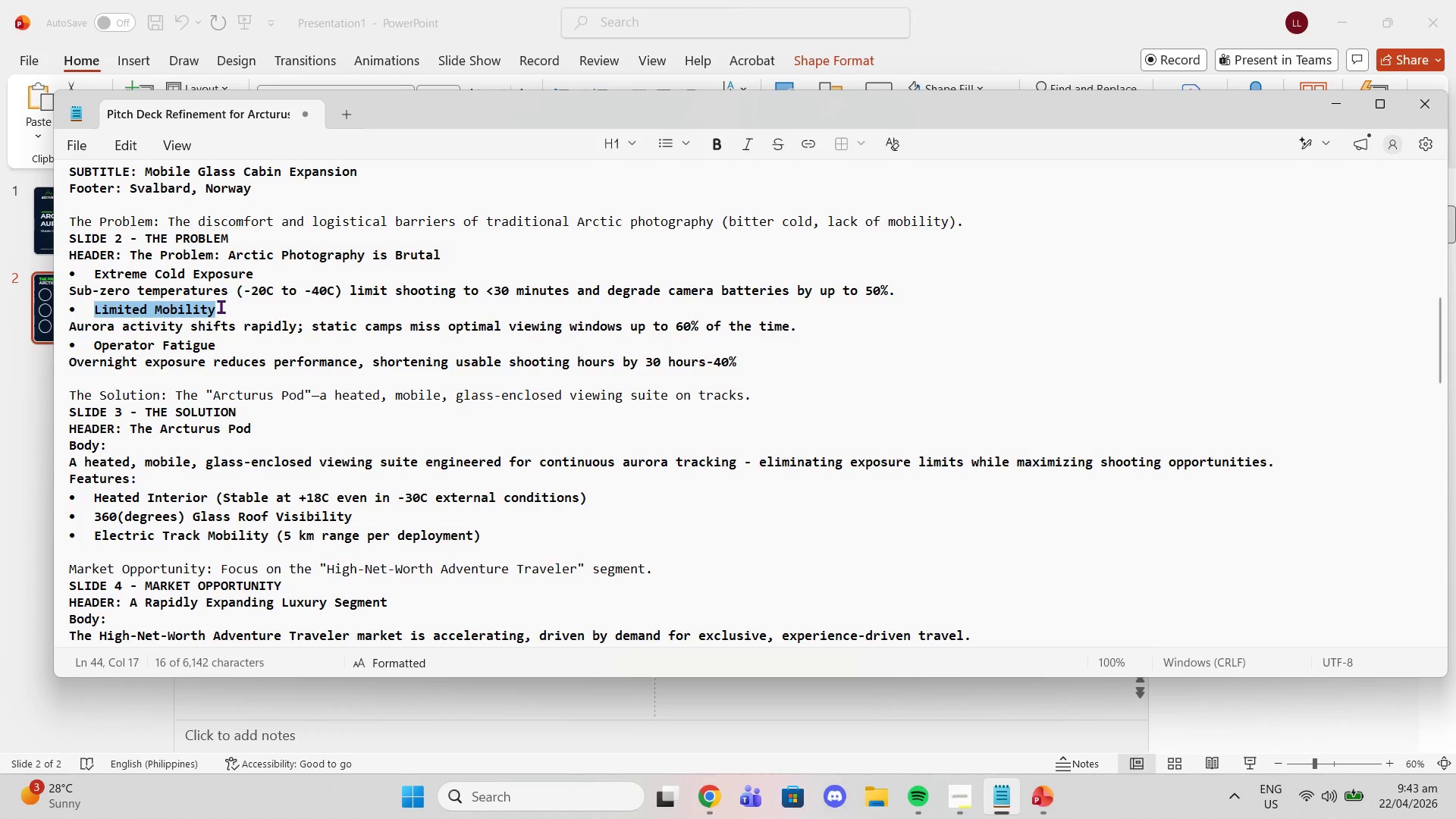 
key(Control+C)
 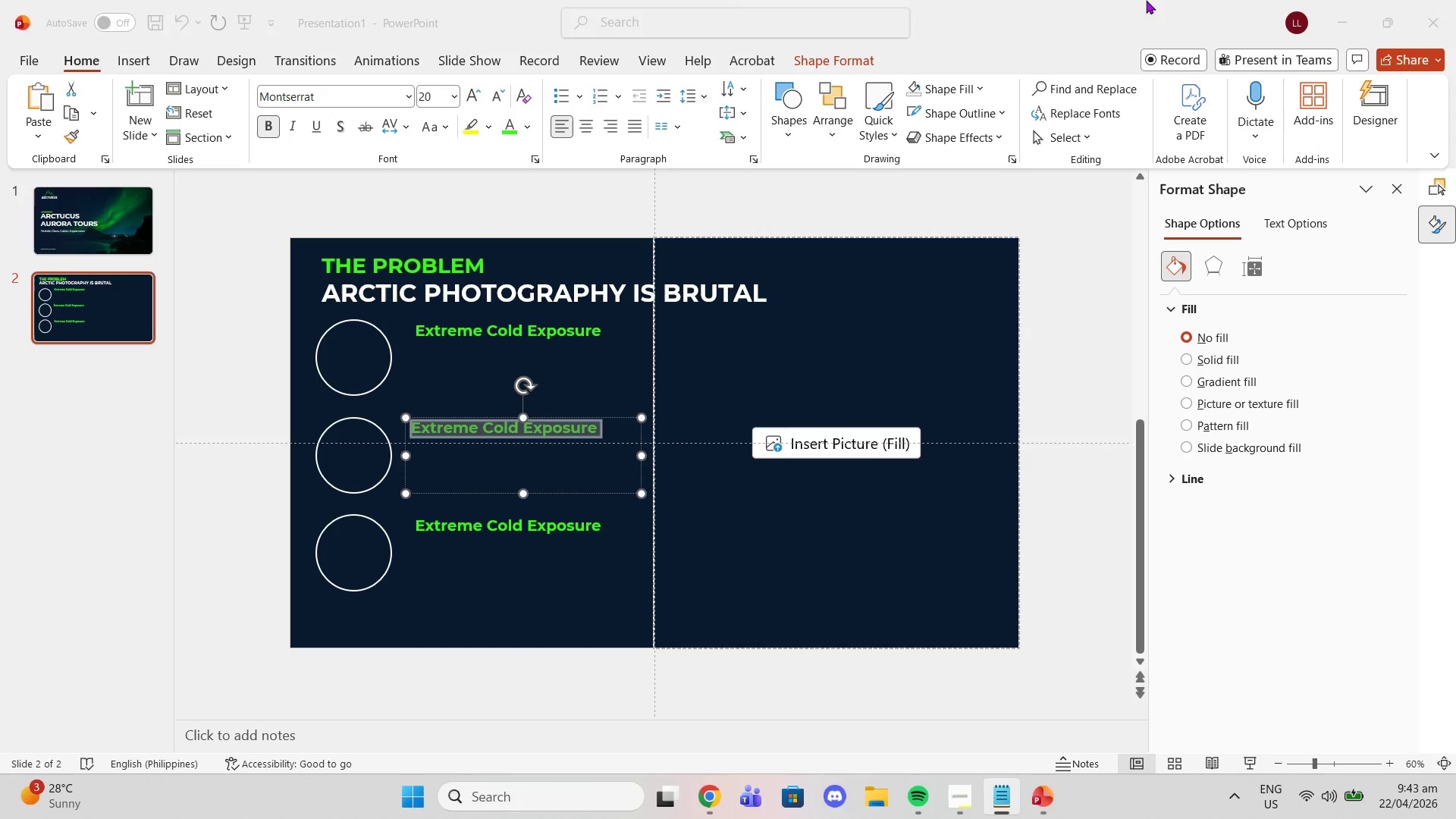 
left_click([1146, 0])
 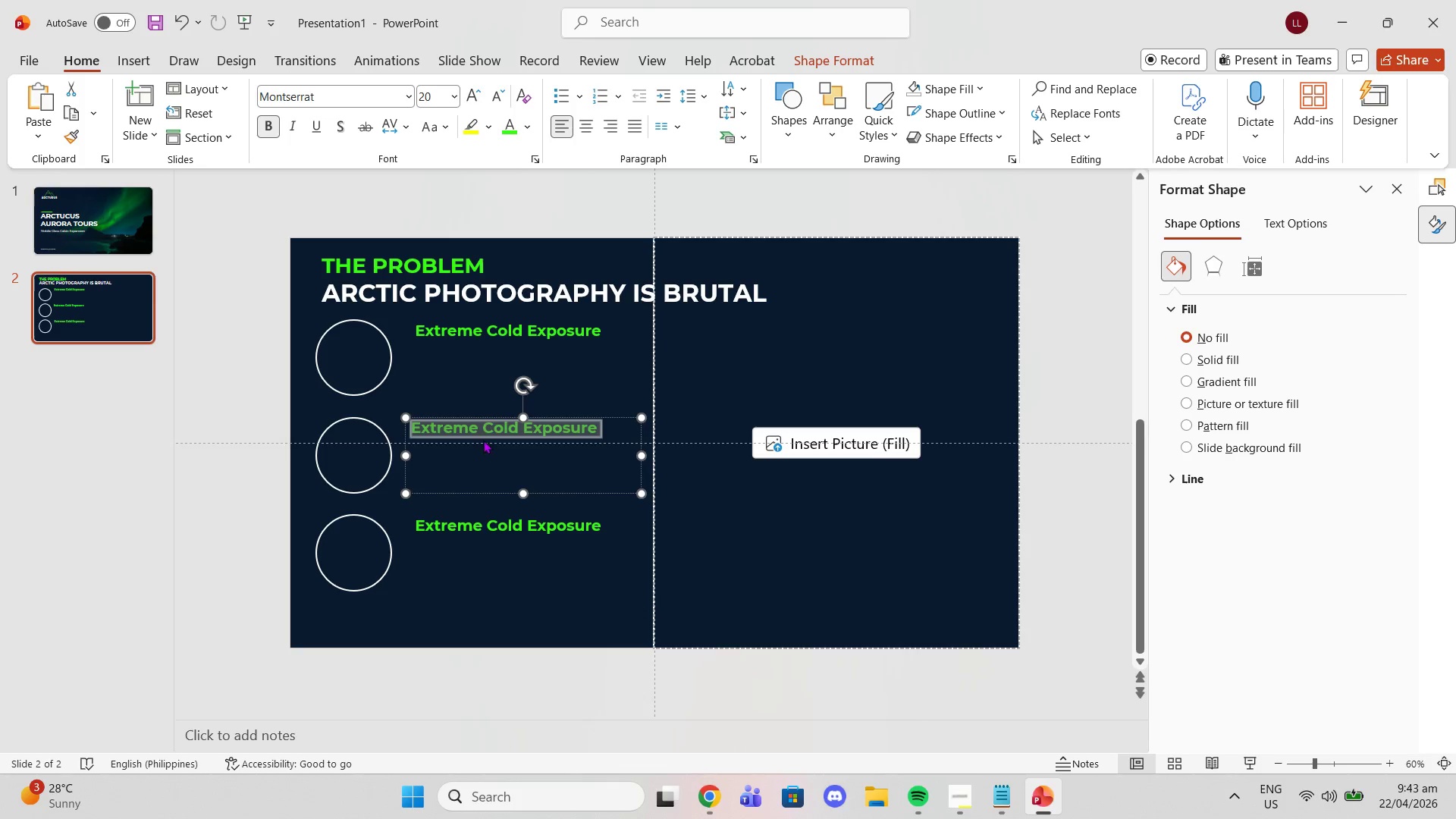 
key(Control+V)
 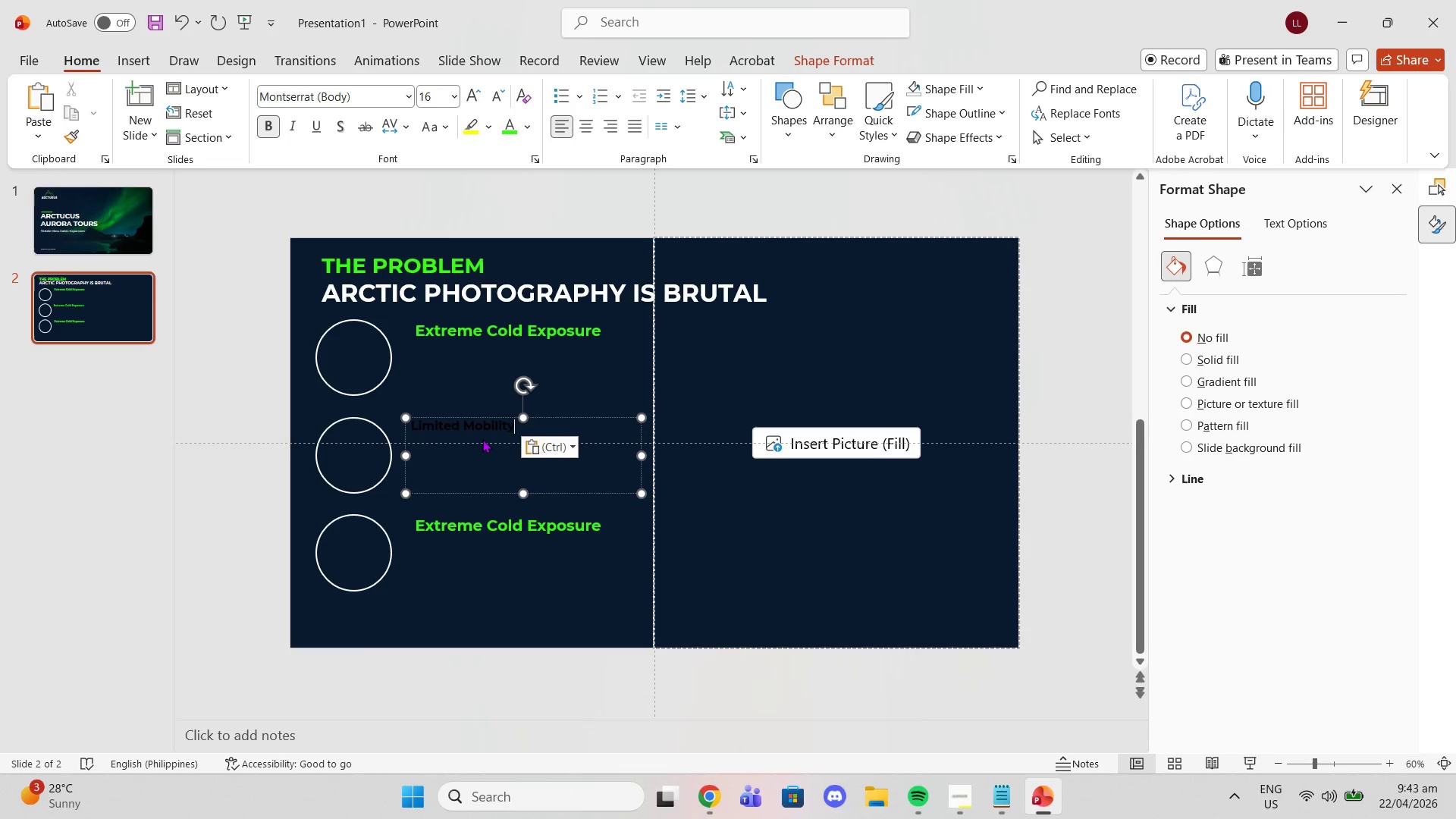 
key(Control+ControlLeft)
 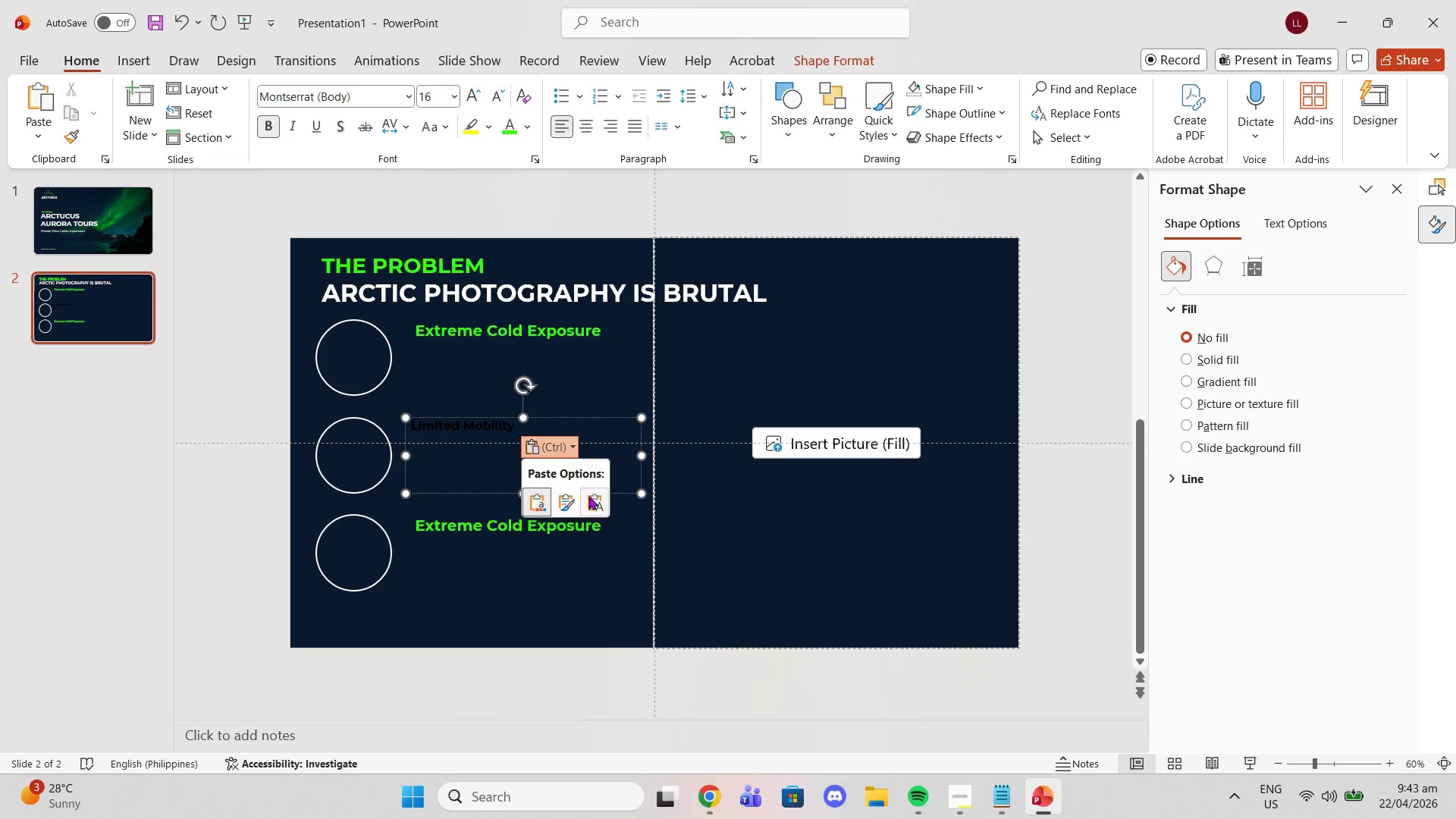 
left_click([606, 500])
 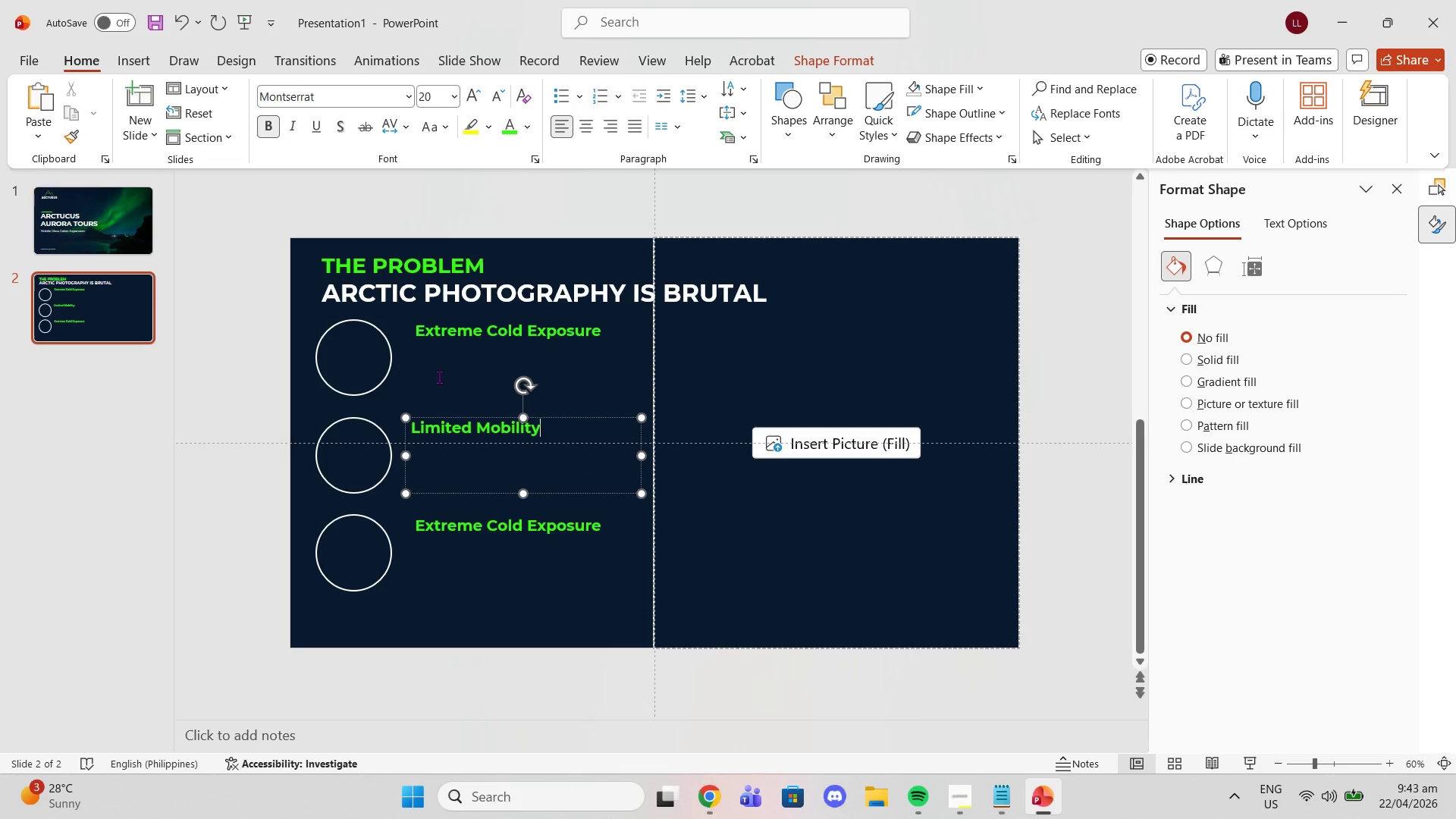 
left_click([431, 357])
 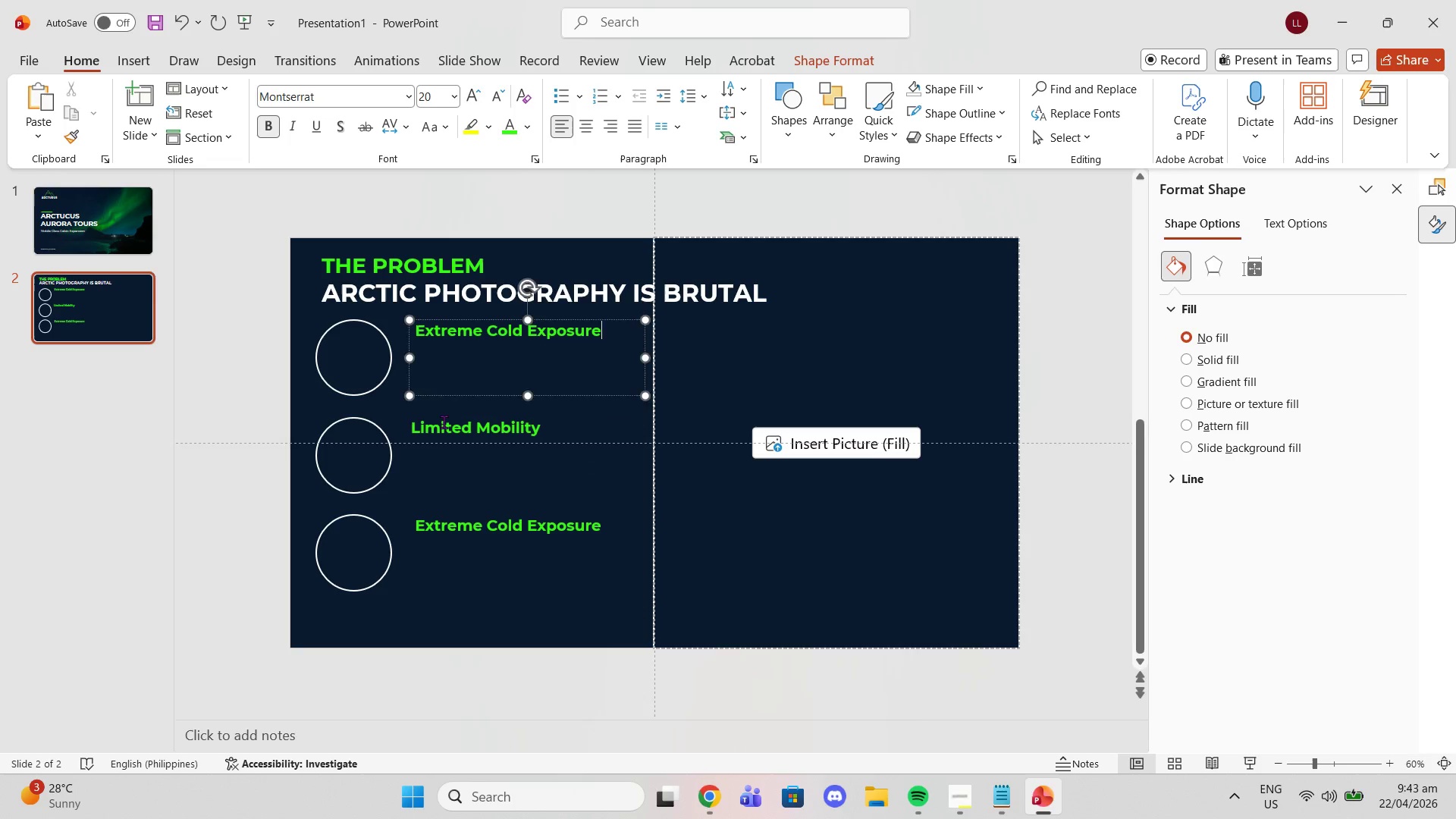 
left_click([444, 422])
 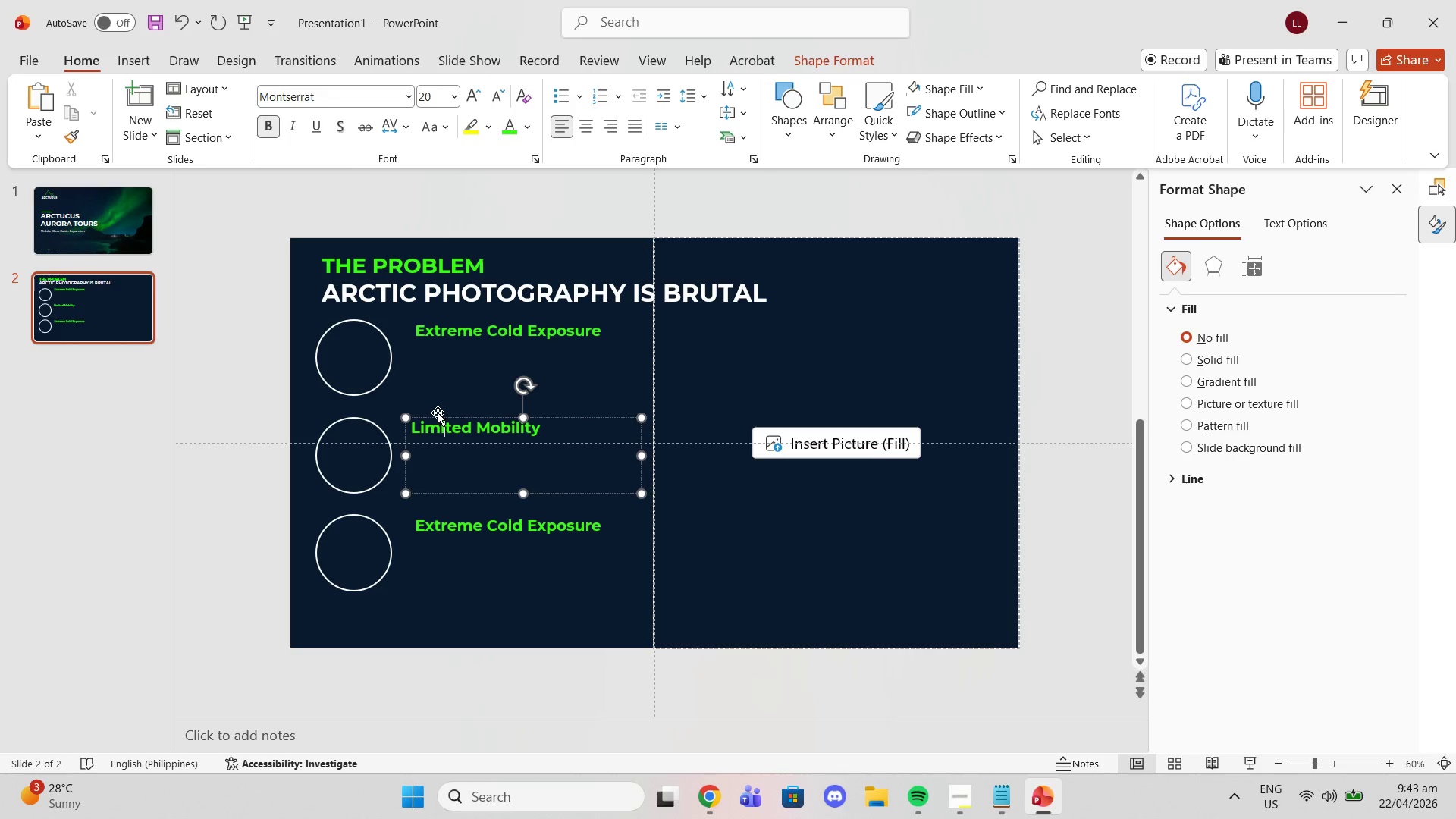 
left_click_drag(start_coordinate=[438, 413], to_coordinate=[442, 413])
 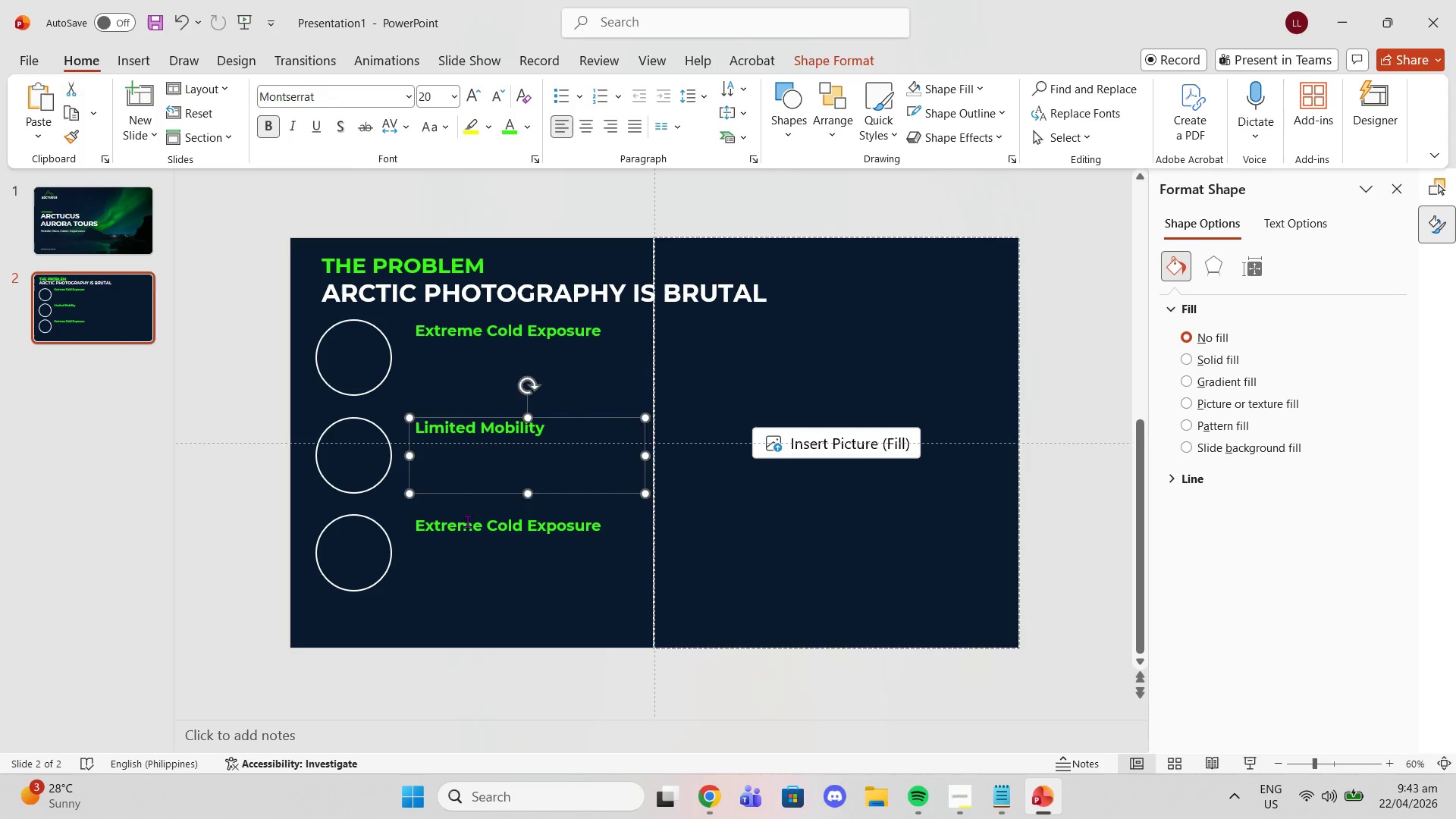 
left_click([467, 521])
 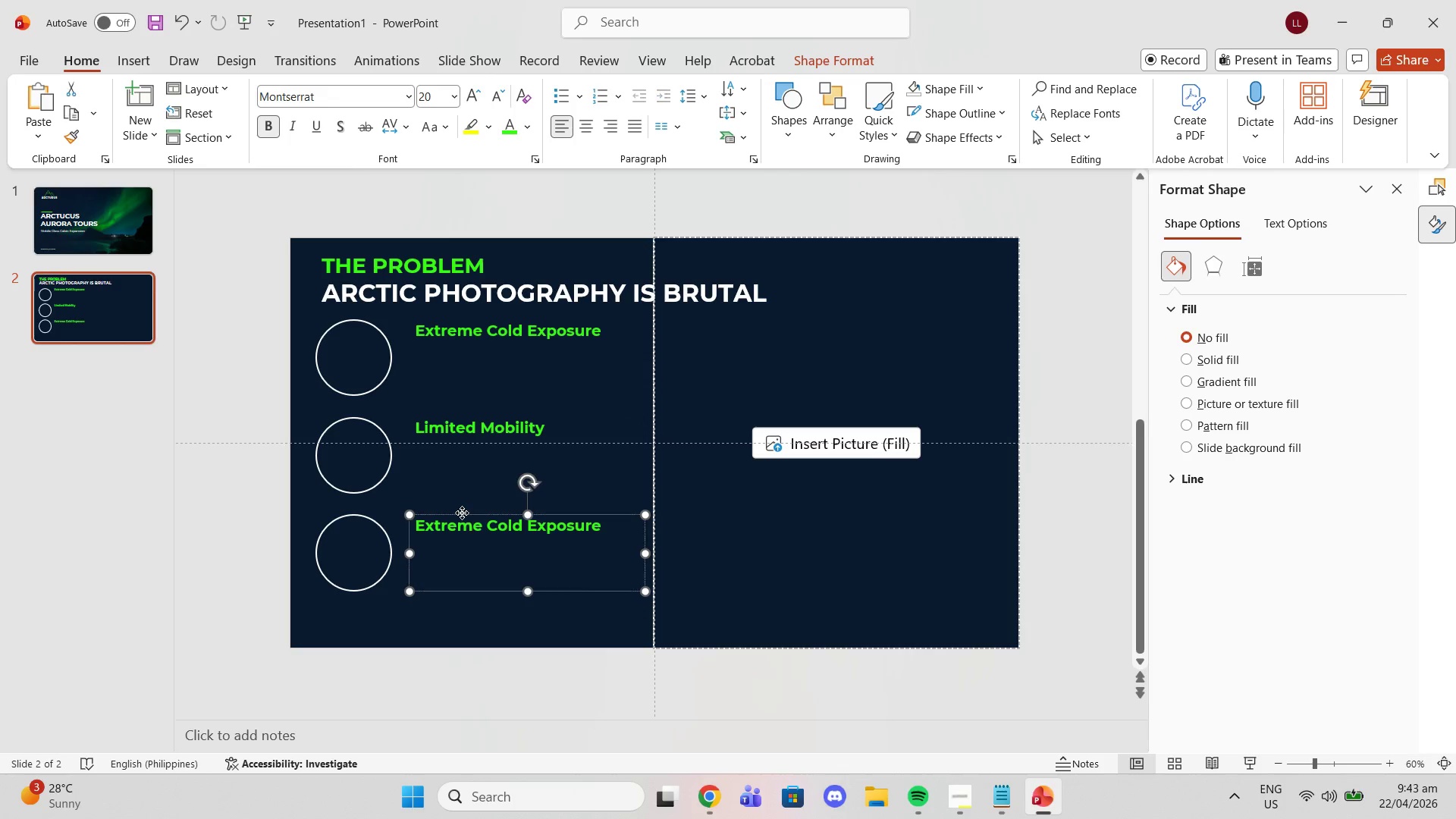 
left_click_drag(start_coordinate=[462, 513], to_coordinate=[458, 513])
 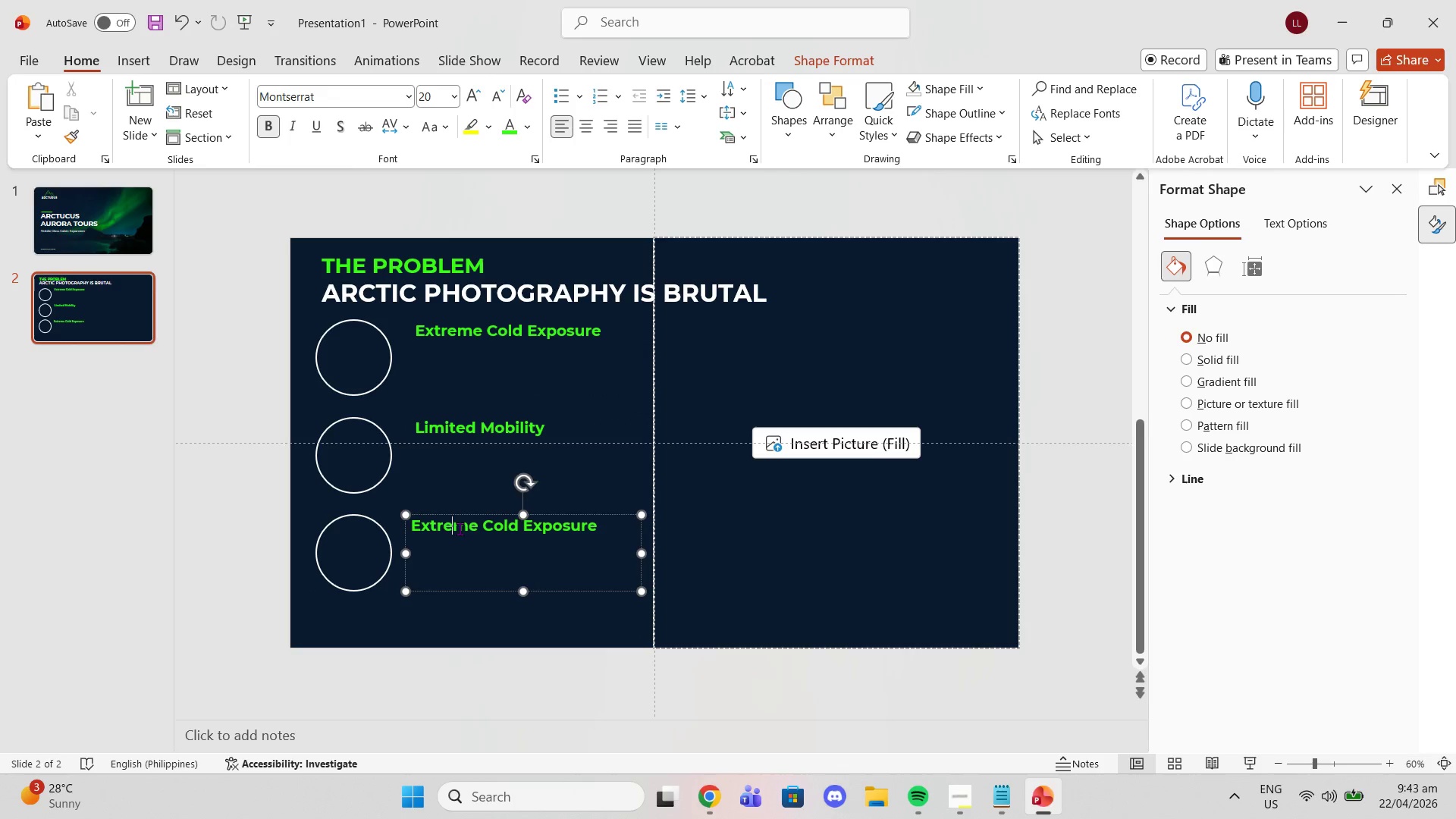 
double_click([460, 529])
 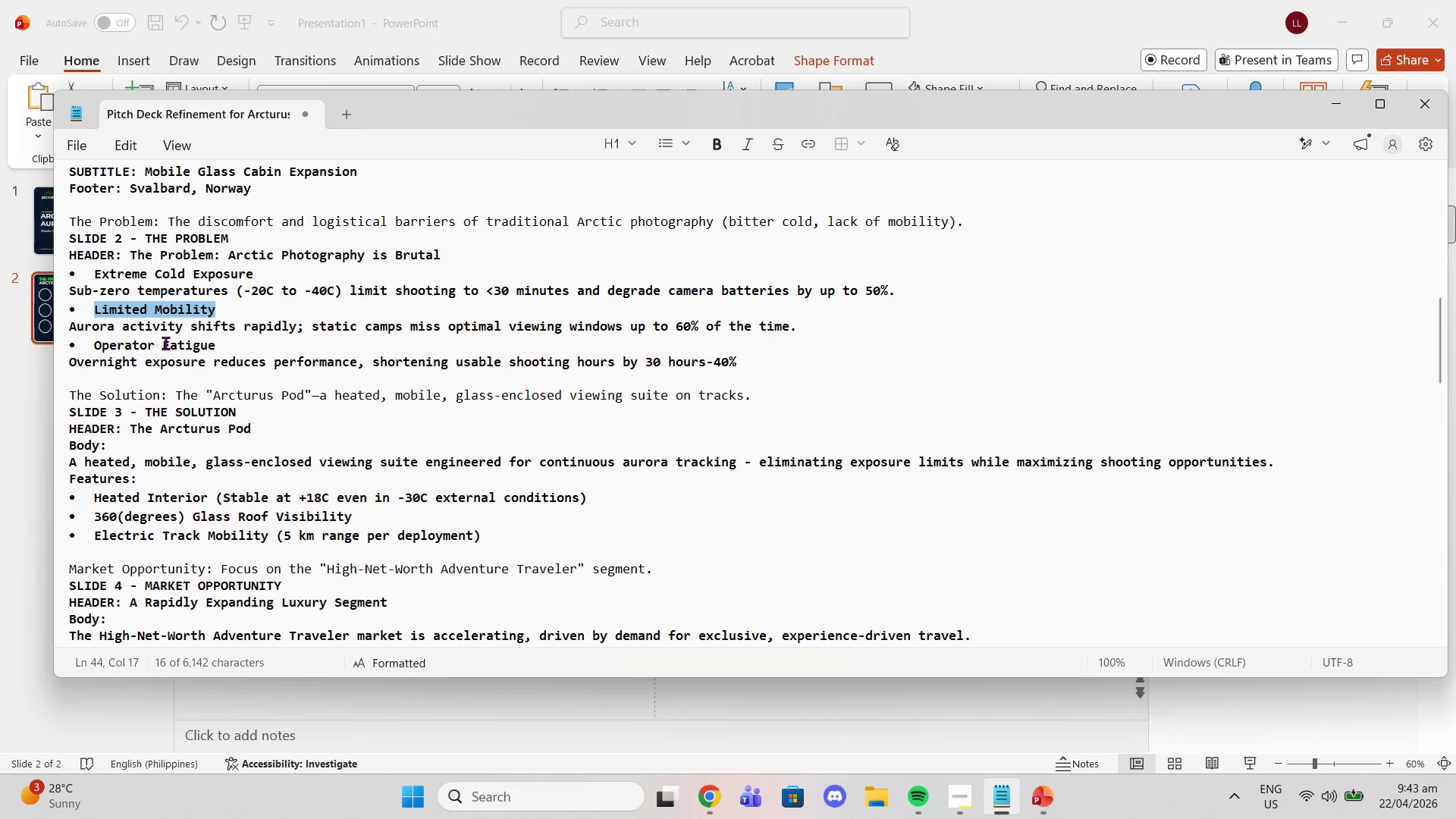 
left_click_drag(start_coordinate=[96, 340], to_coordinate=[220, 350])
 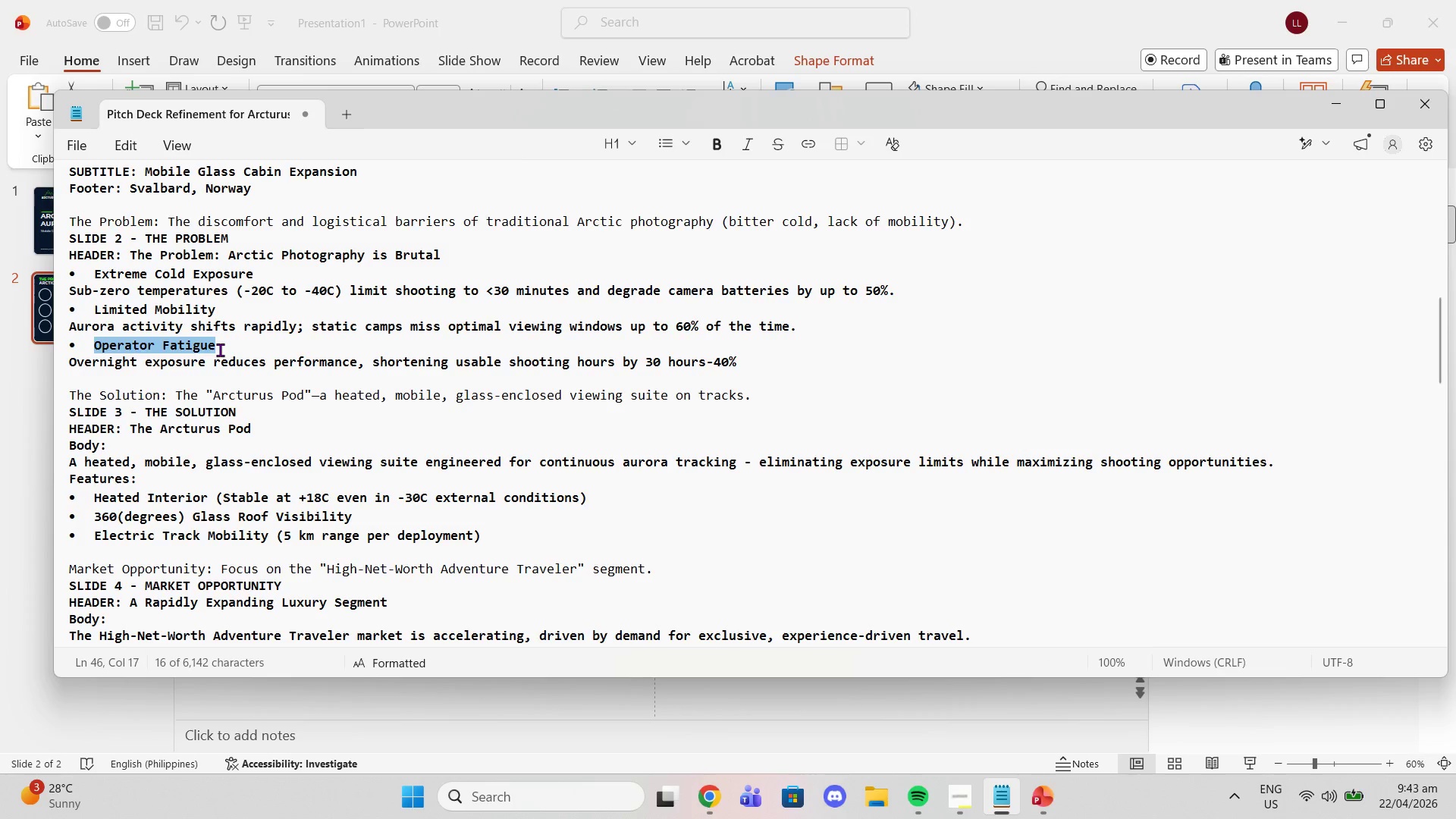 
key(Control+C)
 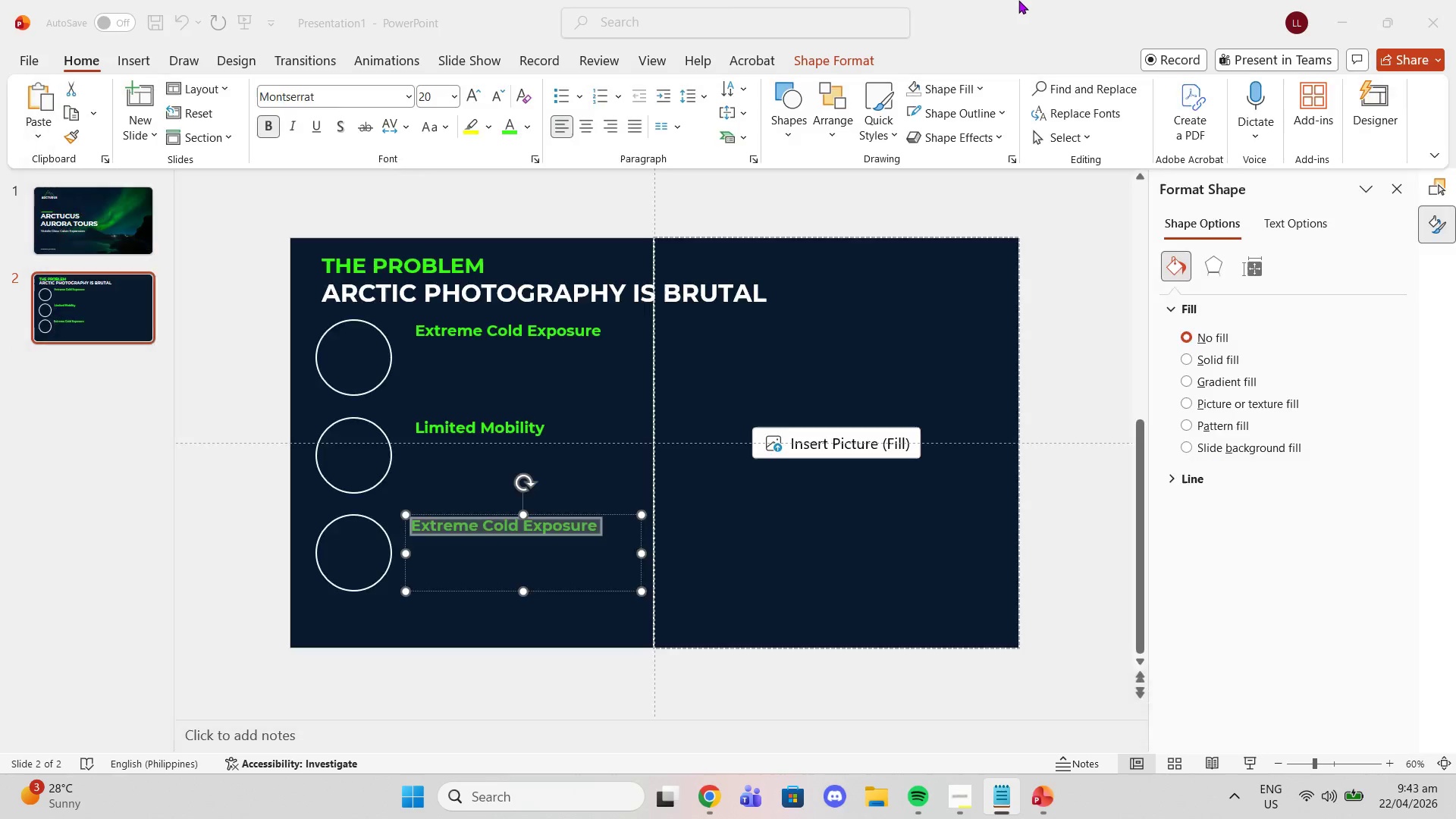 
left_click([1018, 0])
 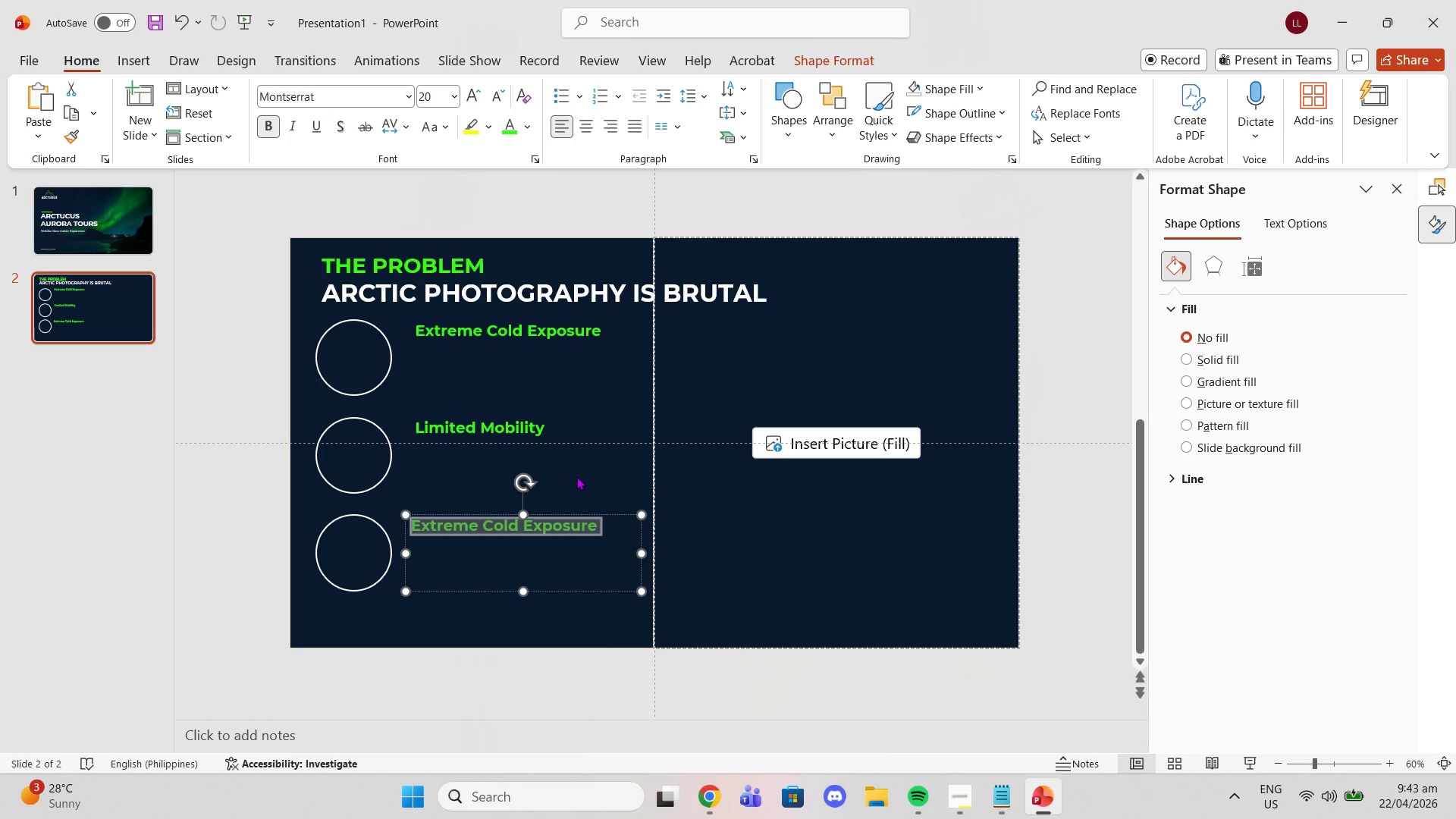 
key(Control+V)
 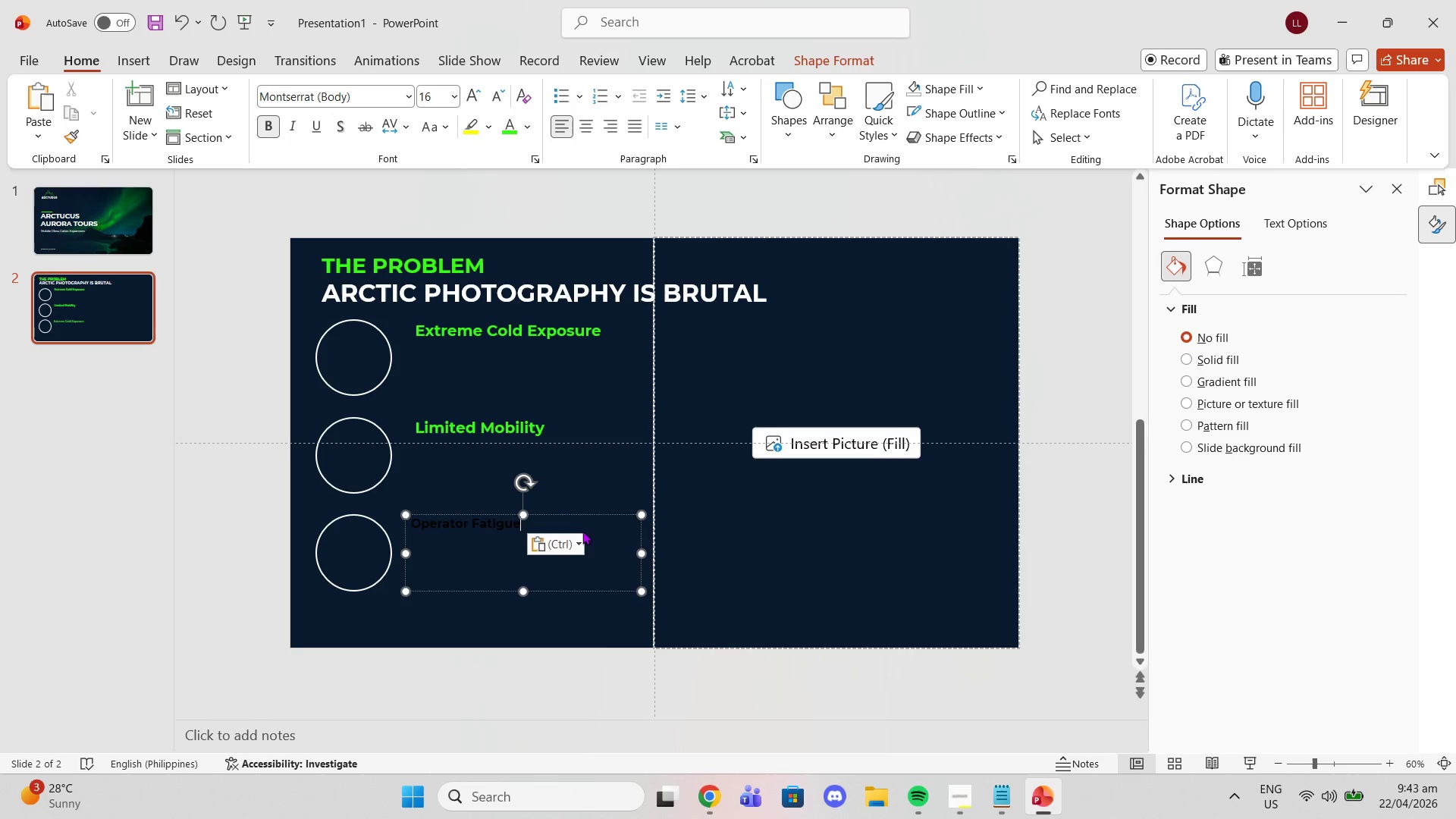 
key(Control+ControlLeft)
 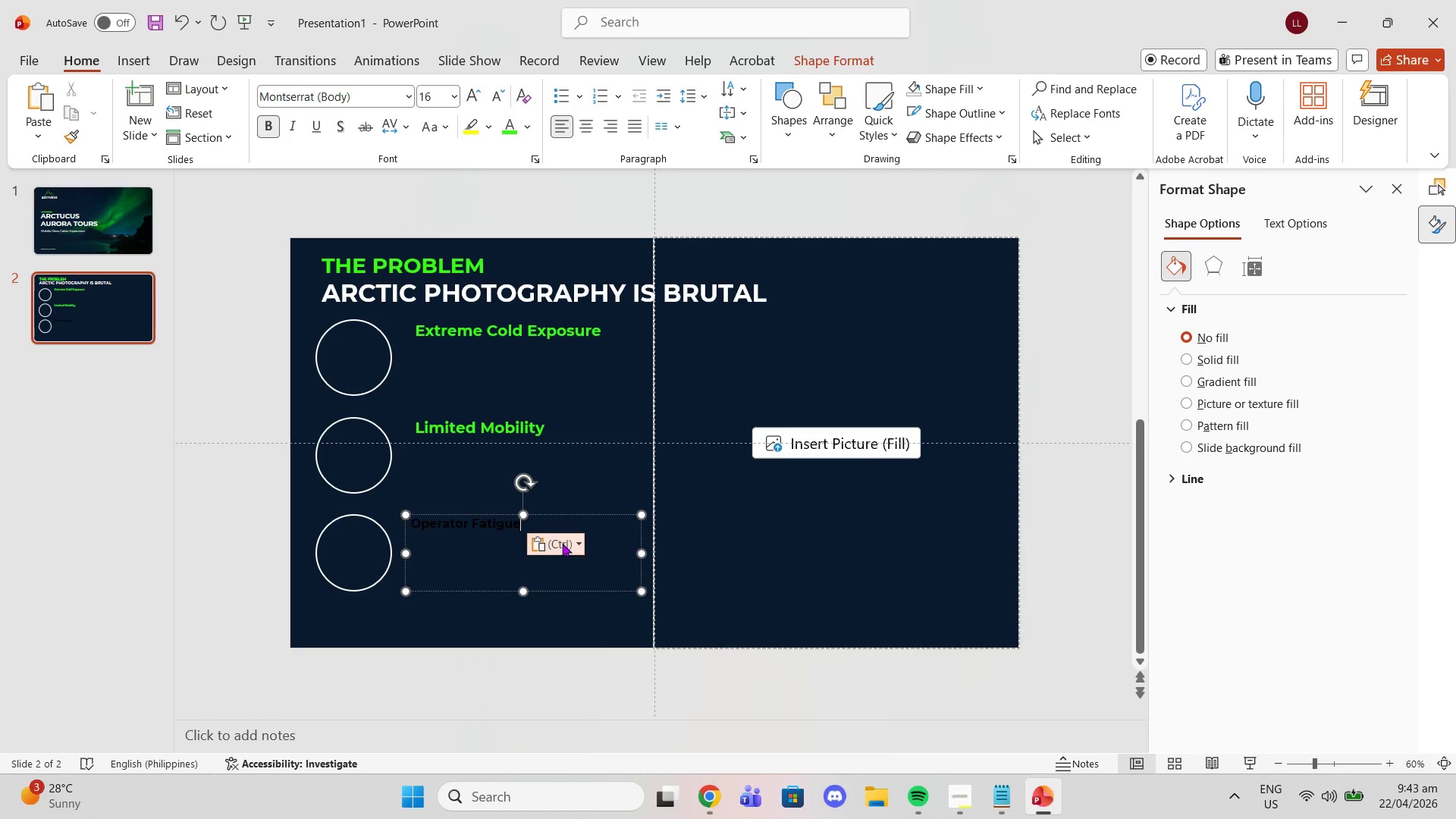 
left_click([562, 543])
 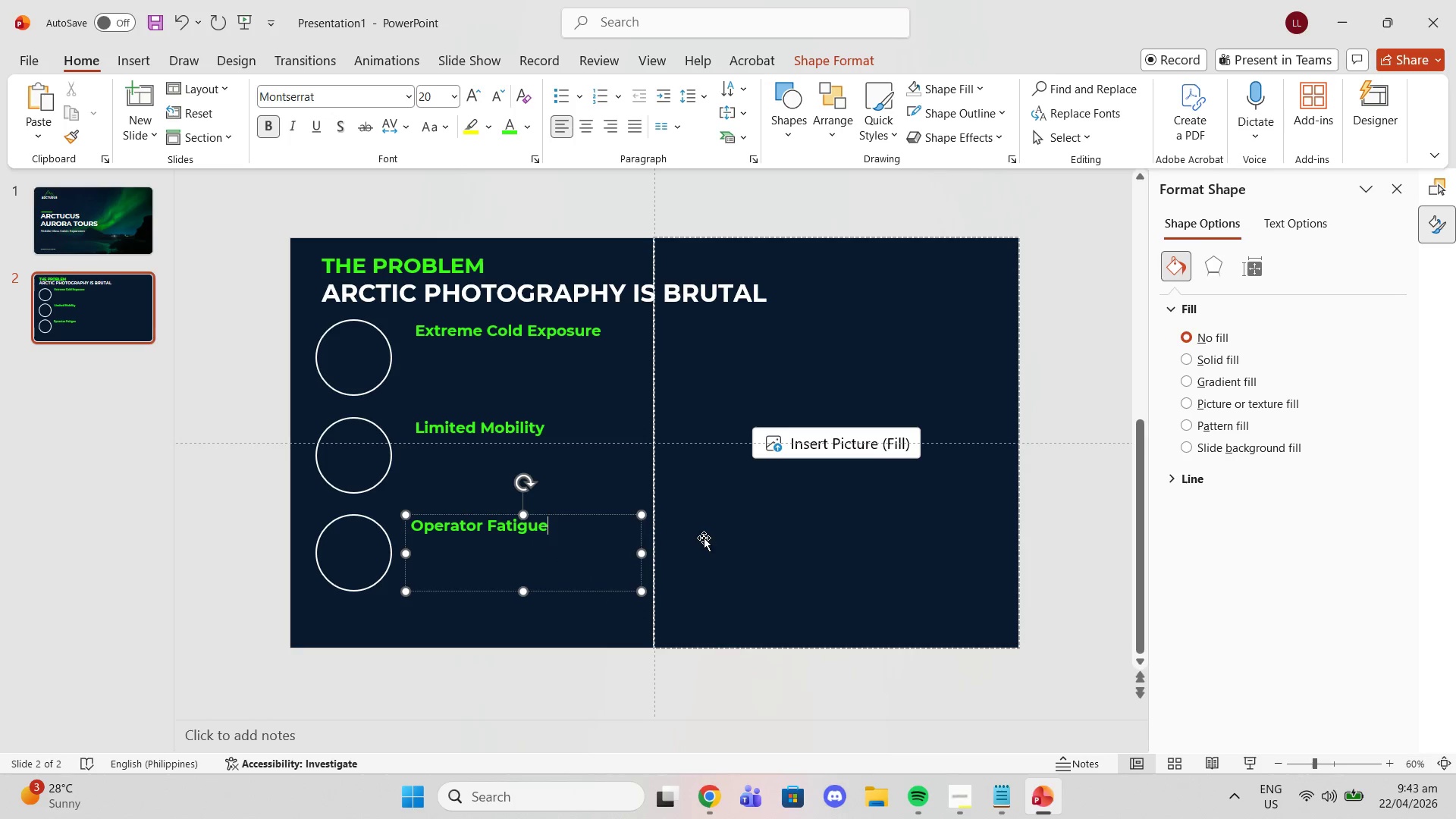 
left_click([571, 361])
 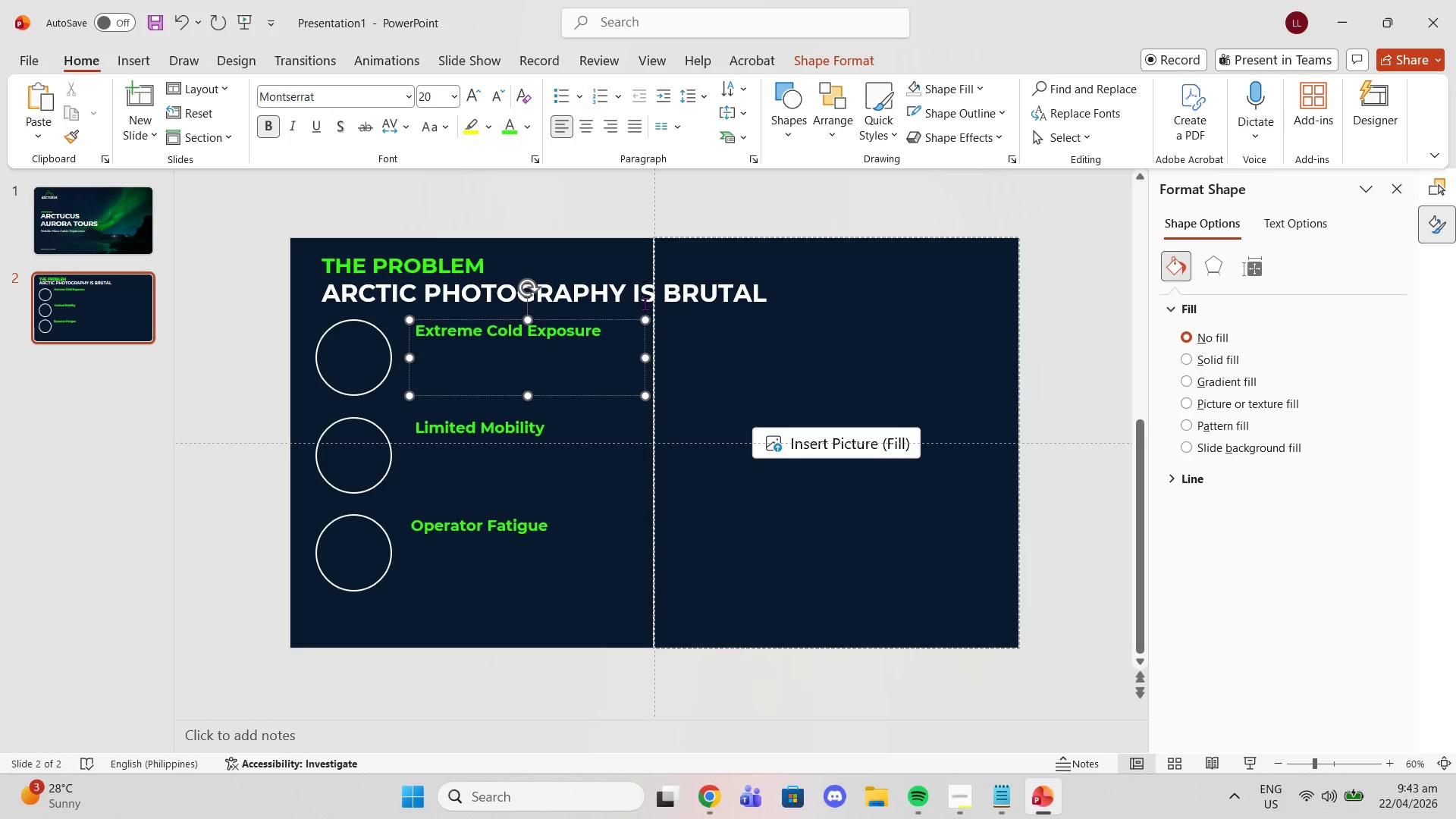 
key(Enter)
 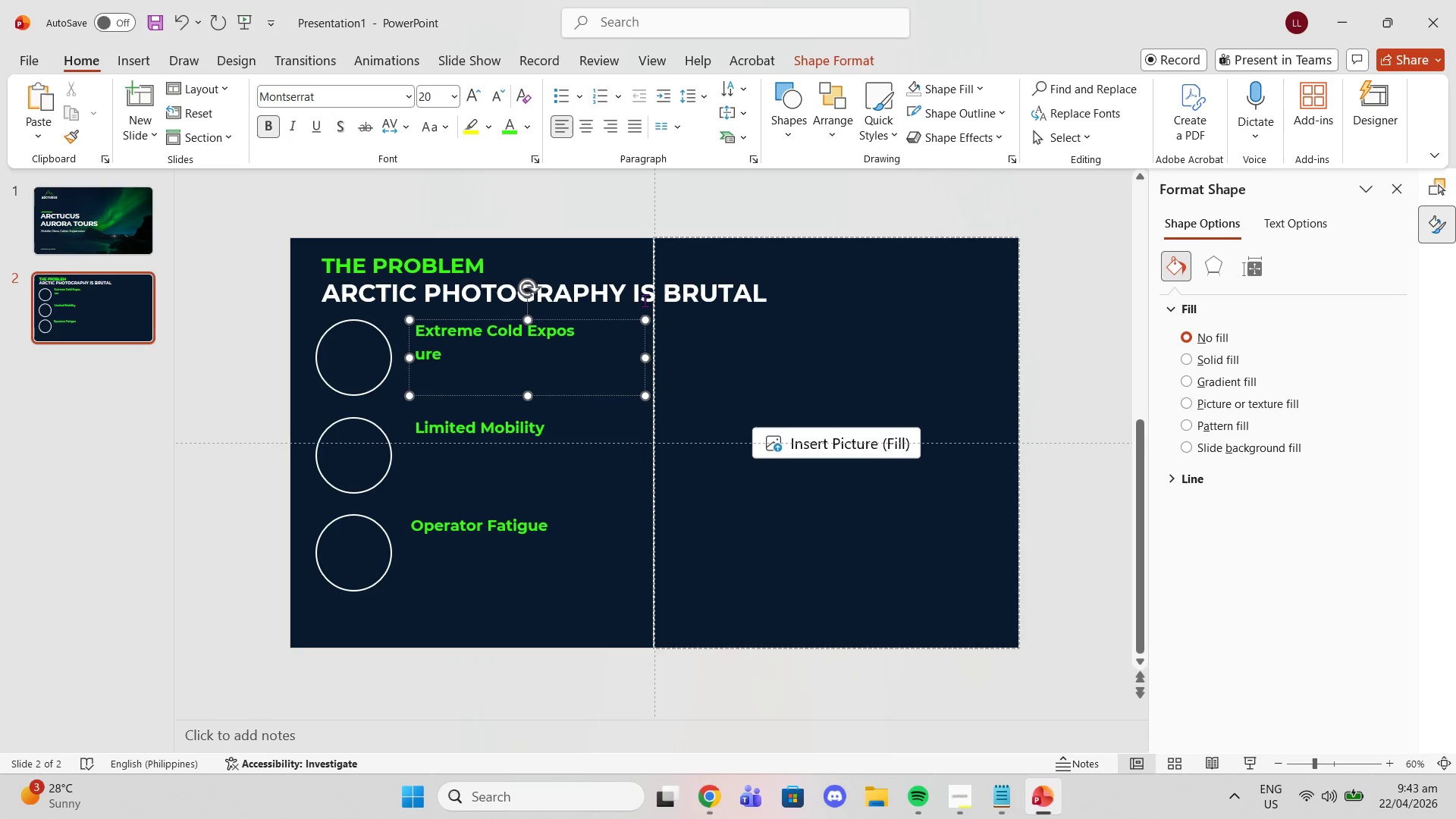 
key(Backspace)
 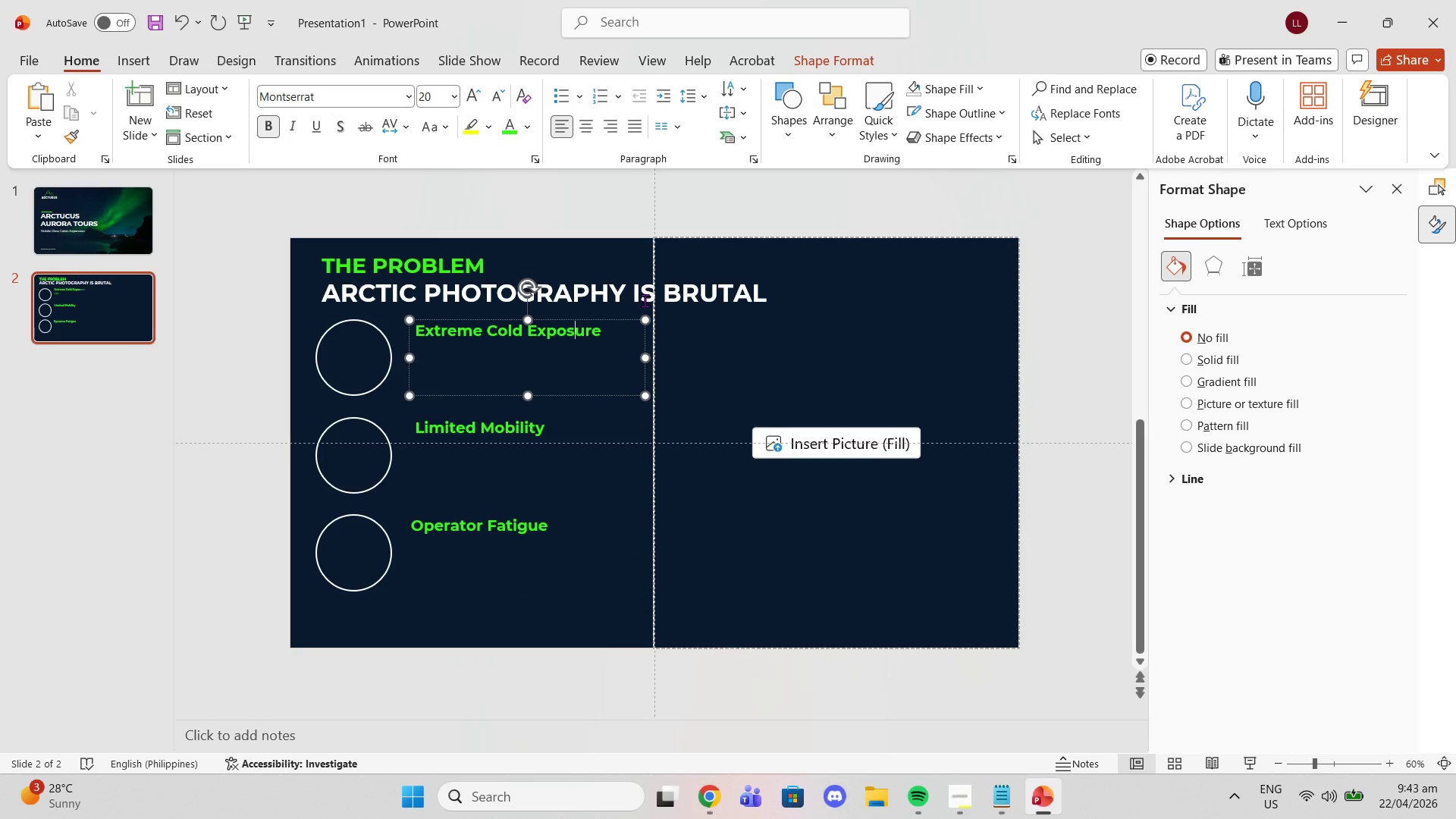 
key(PageDown)
 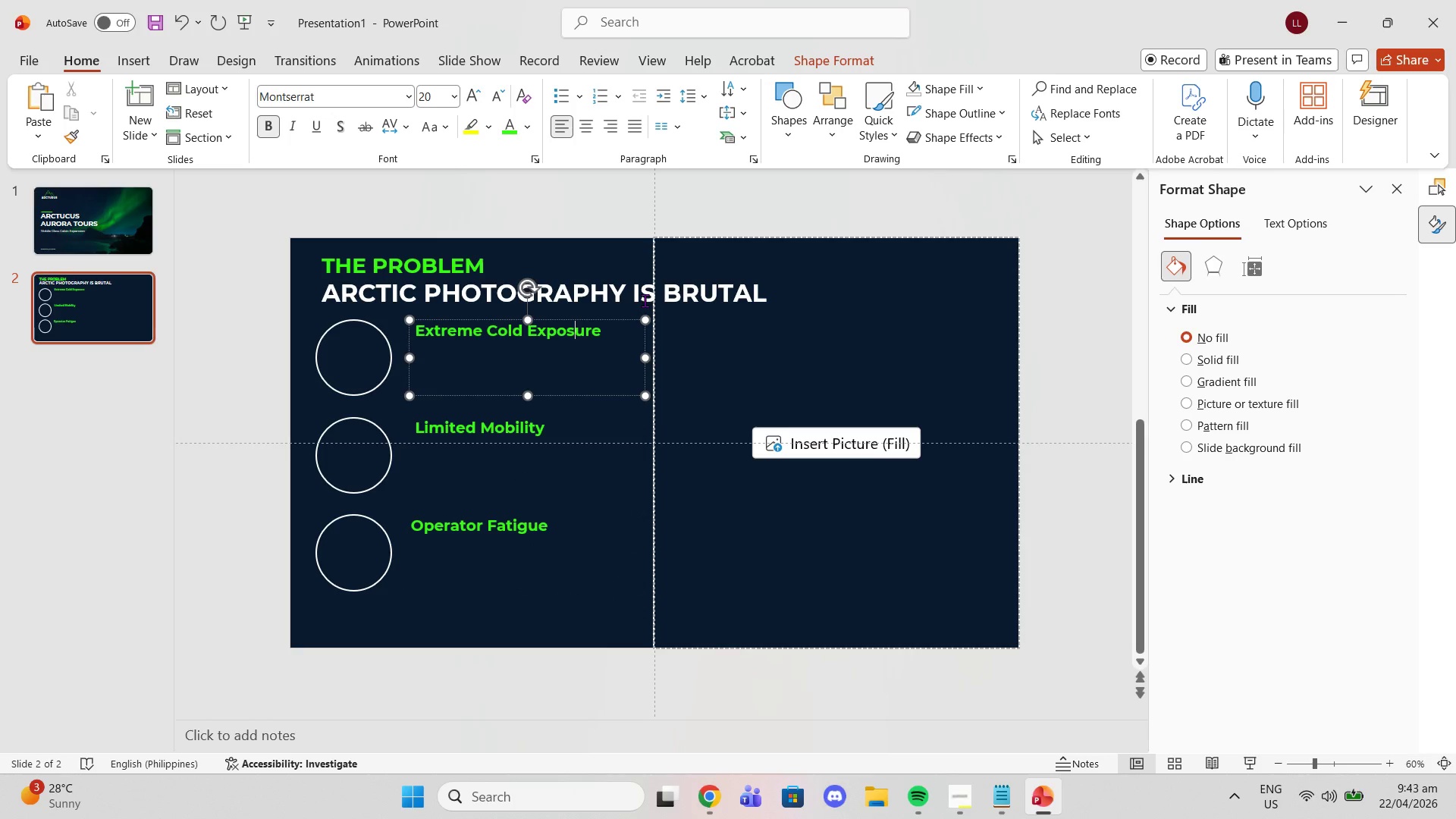 
key(PageDown)
 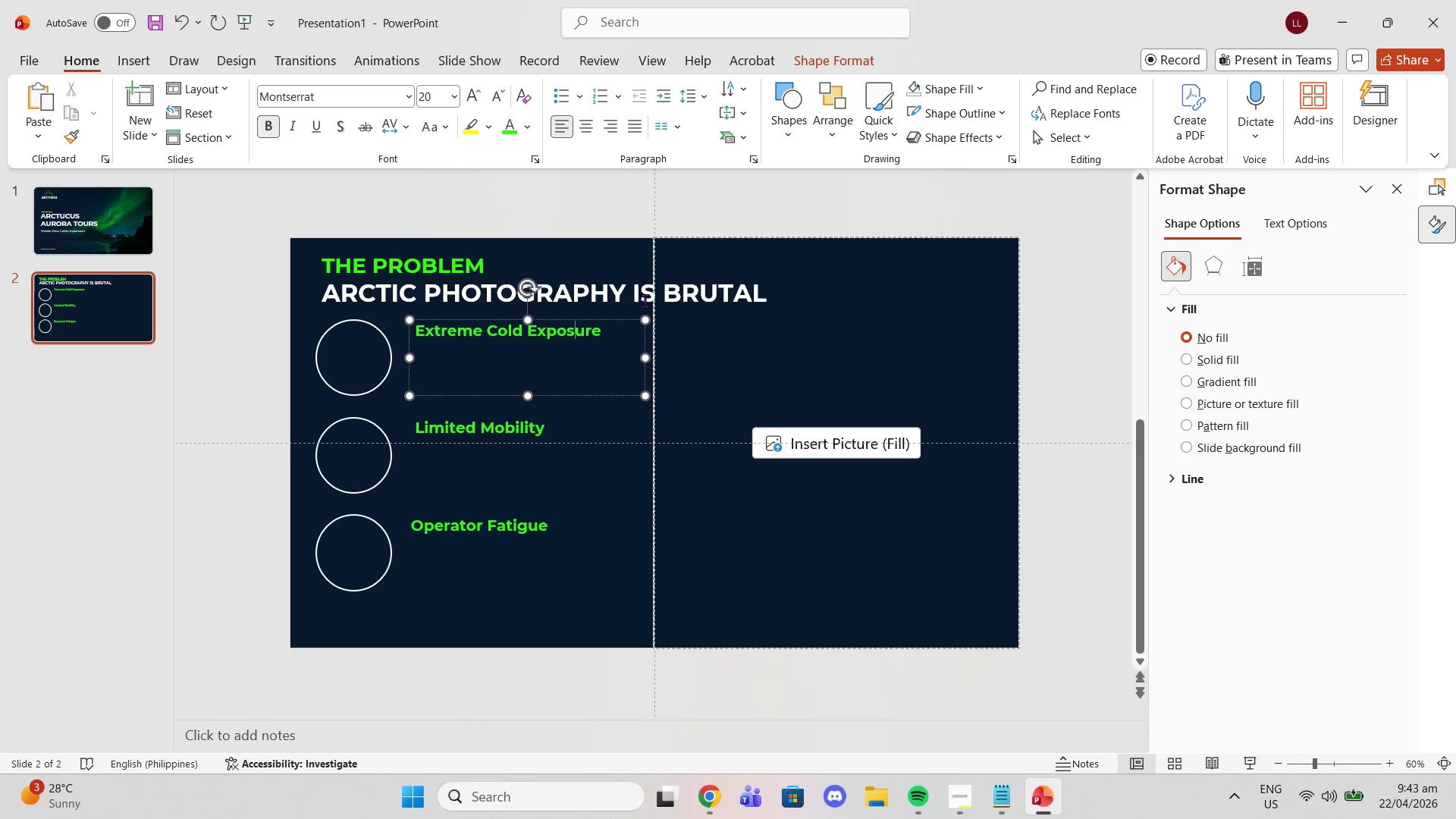 
key(PageDown)
 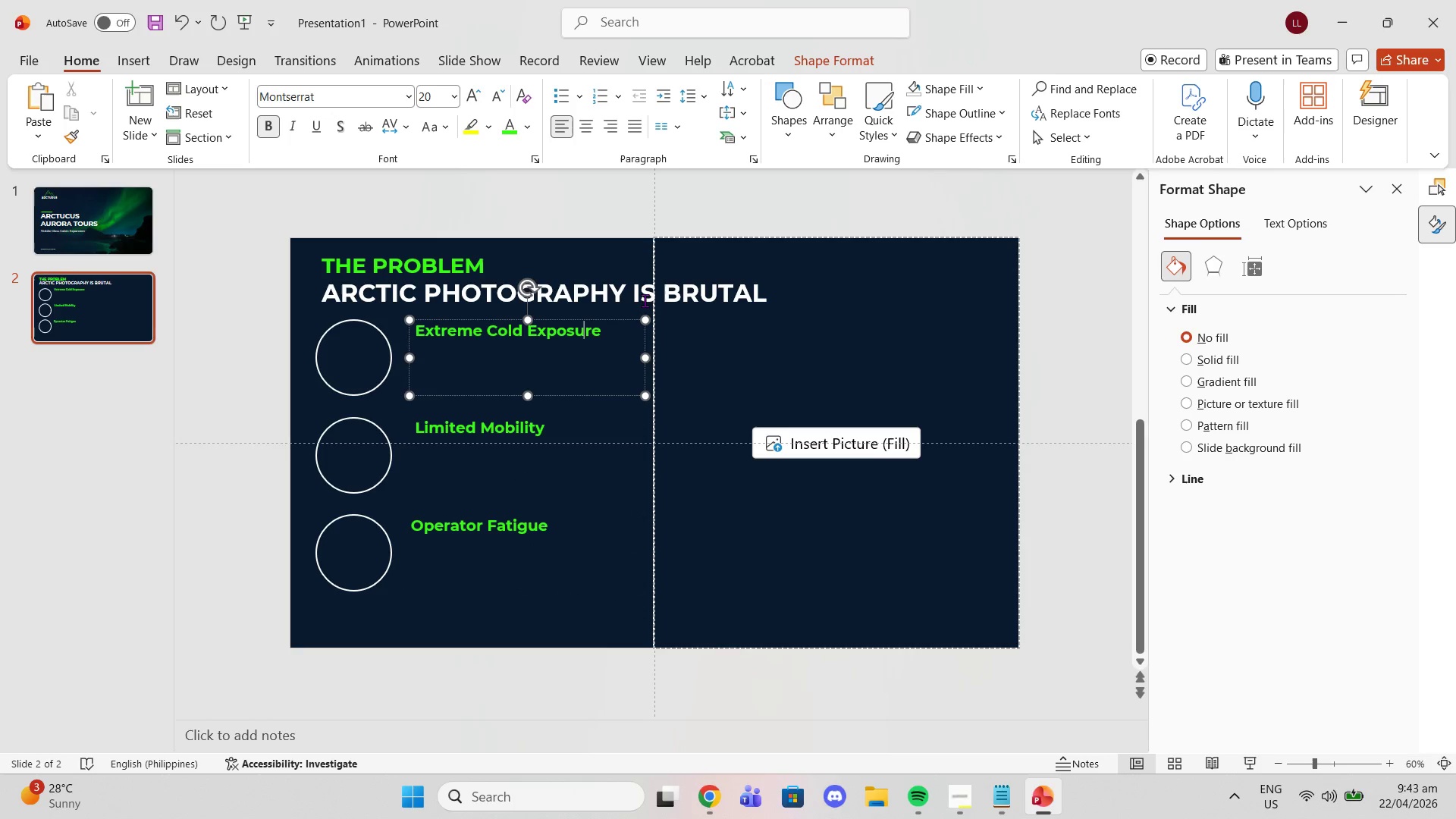 
key(ArrowRight)
 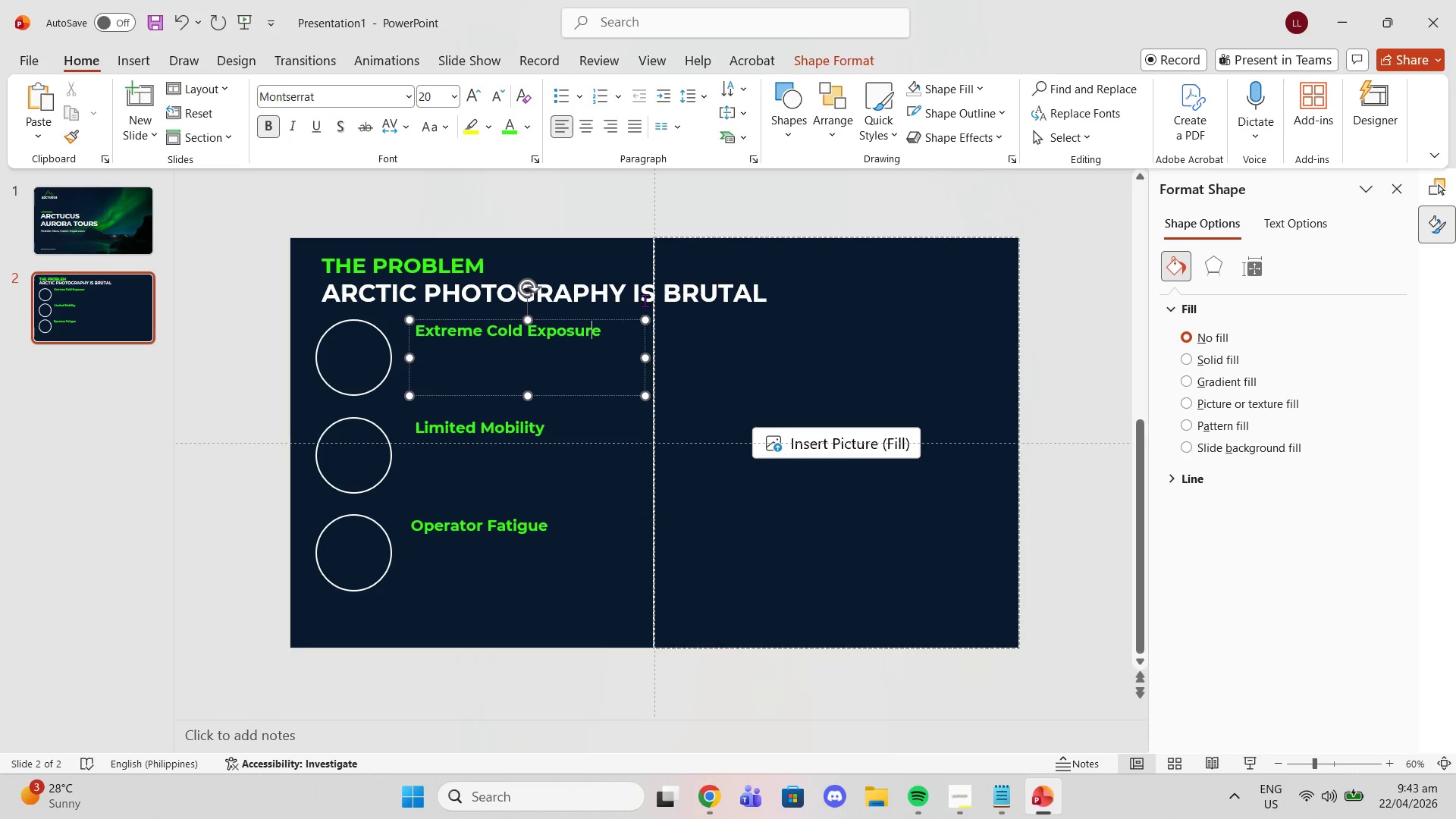 
key(ArrowRight)
 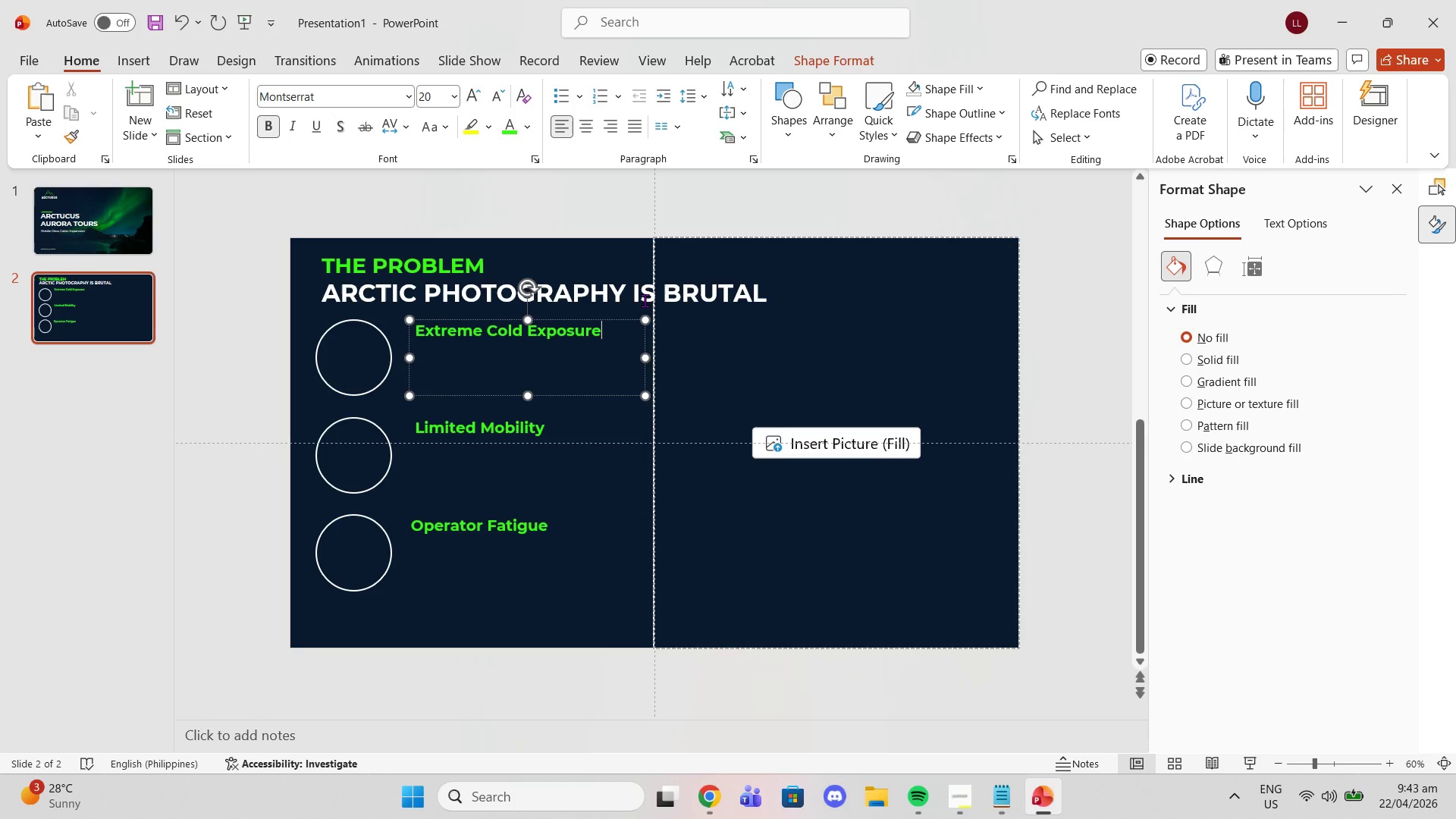 
key(ArrowRight)
 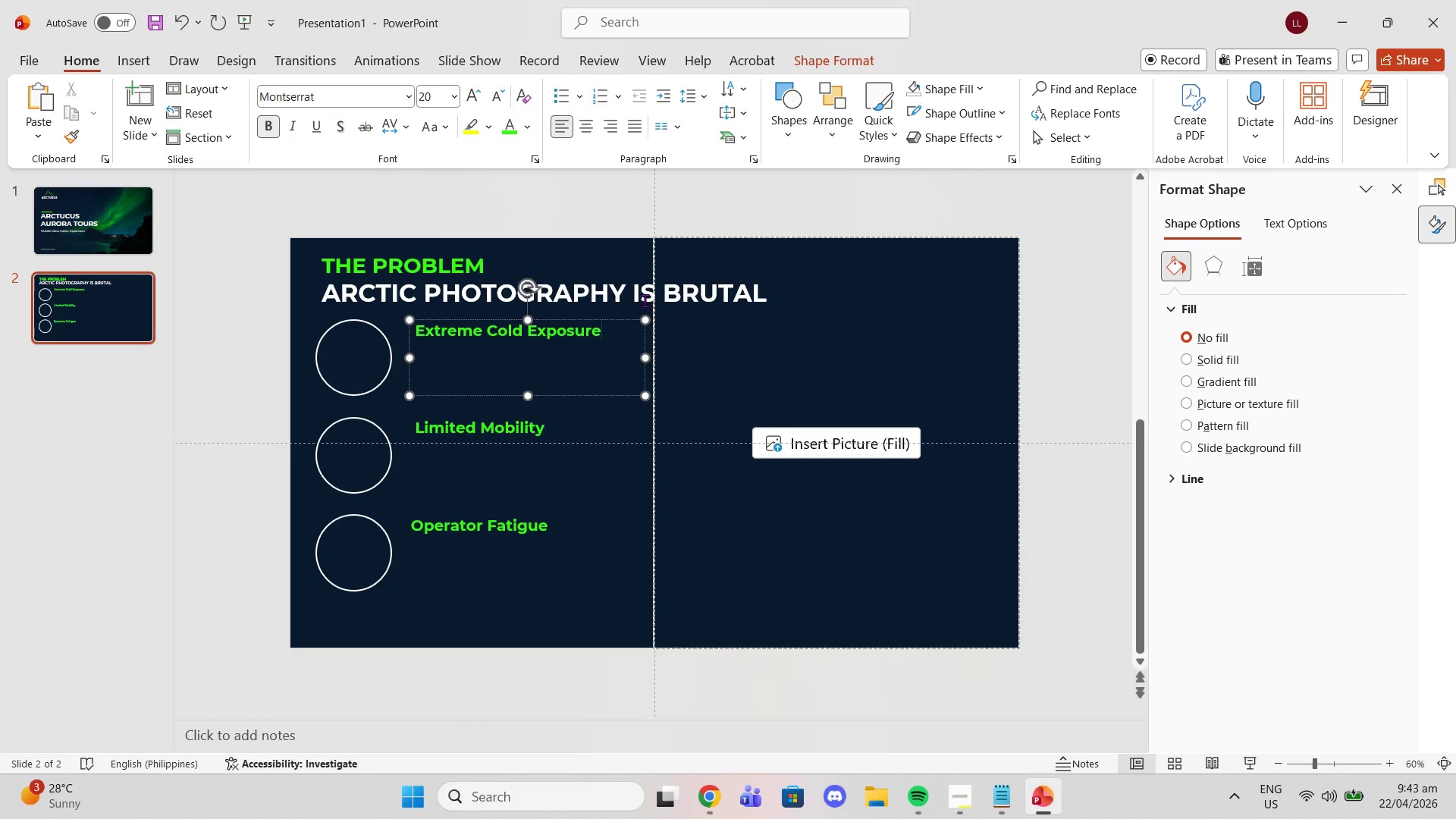 
key(Enter)
 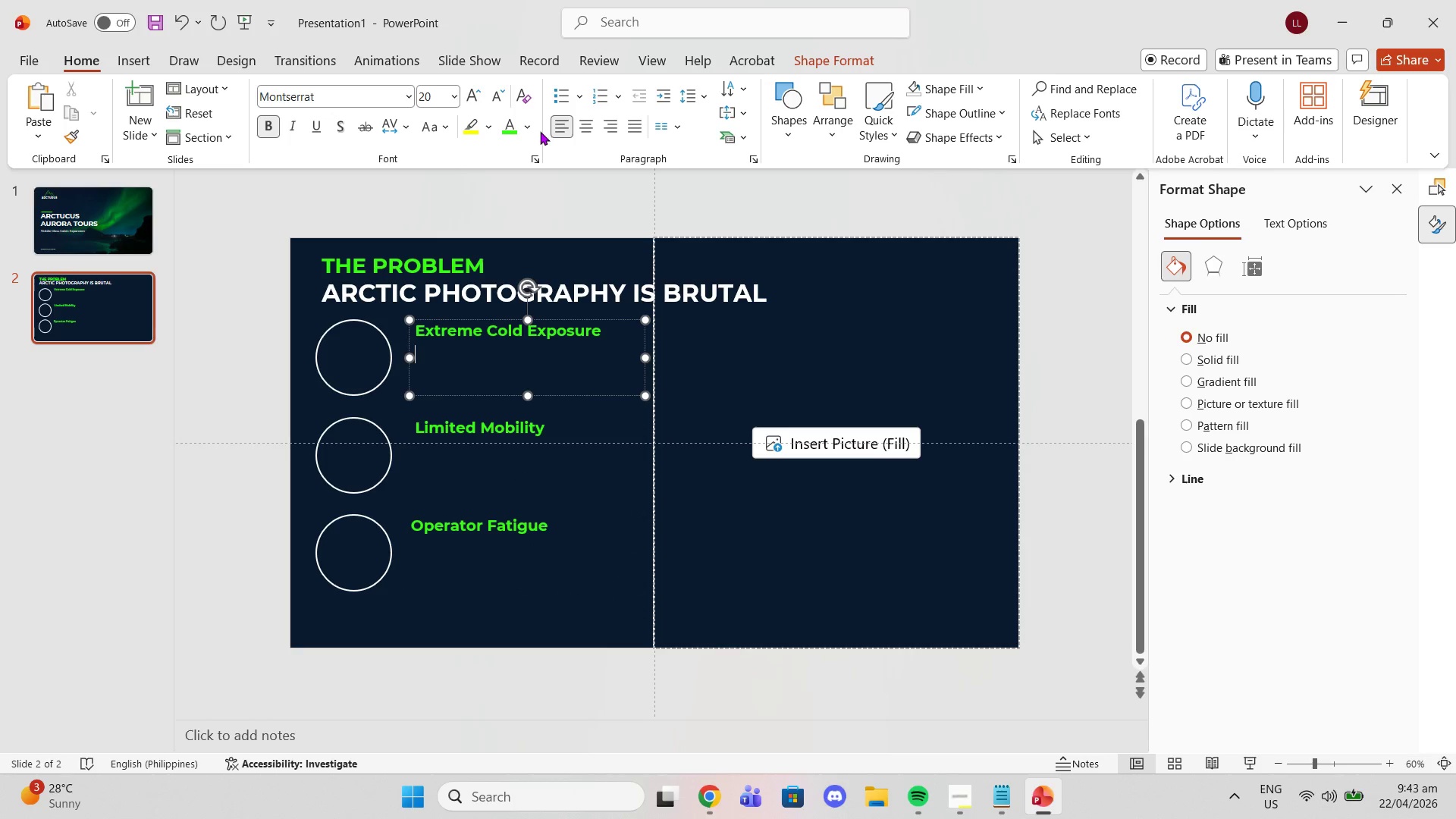 
left_click([524, 121])
 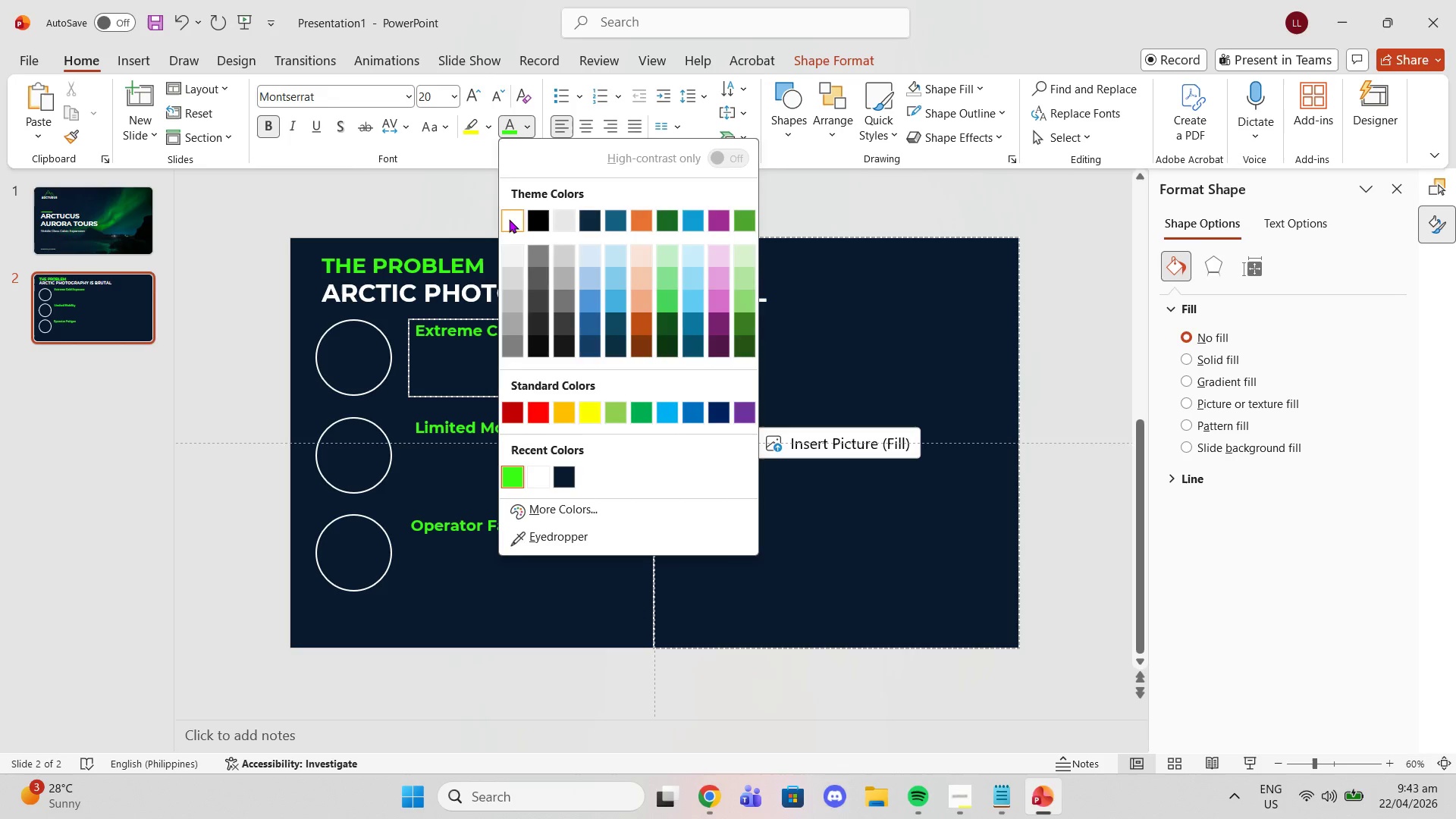 
left_click([509, 219])
 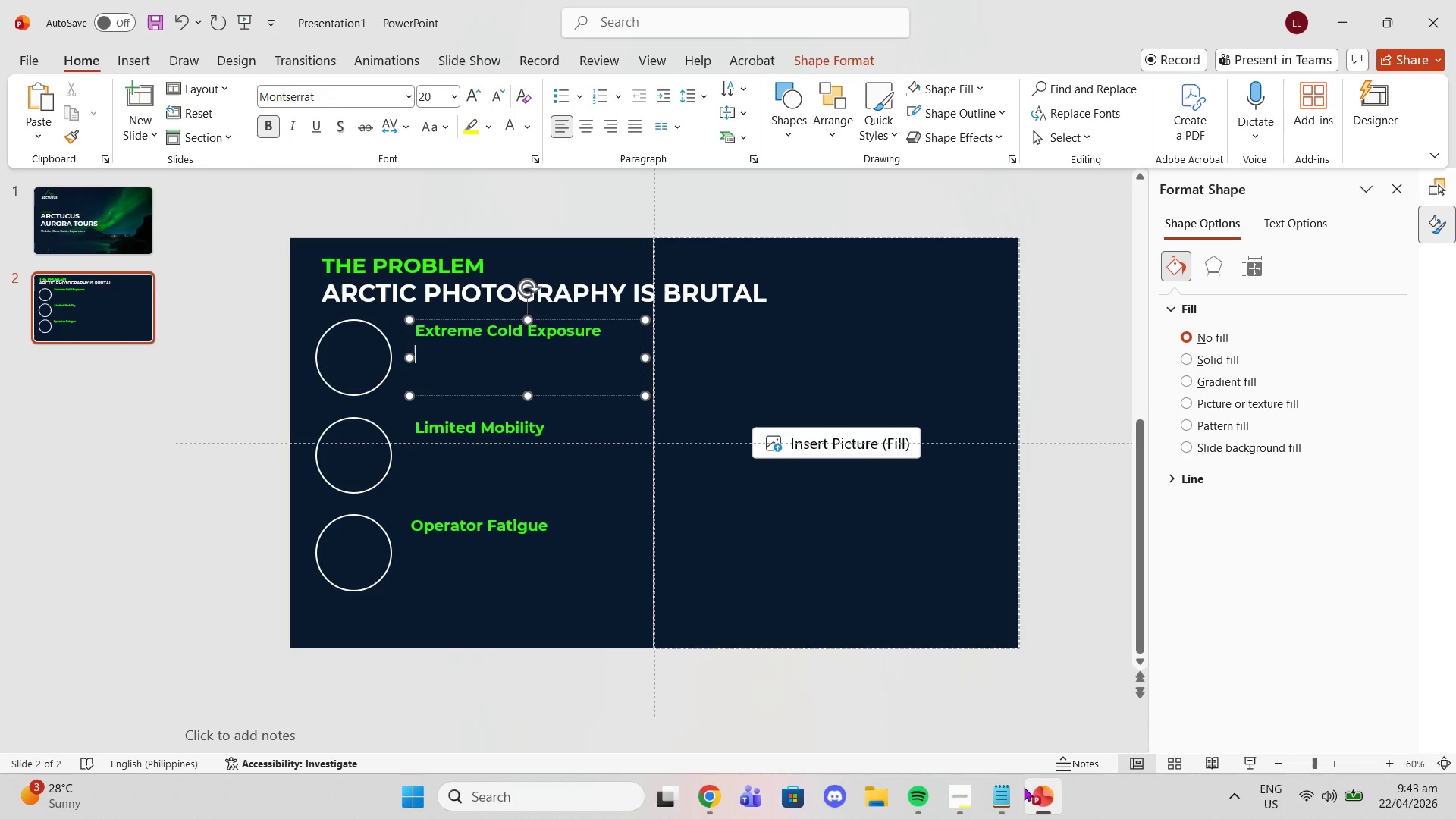 
left_click([1006, 795])
 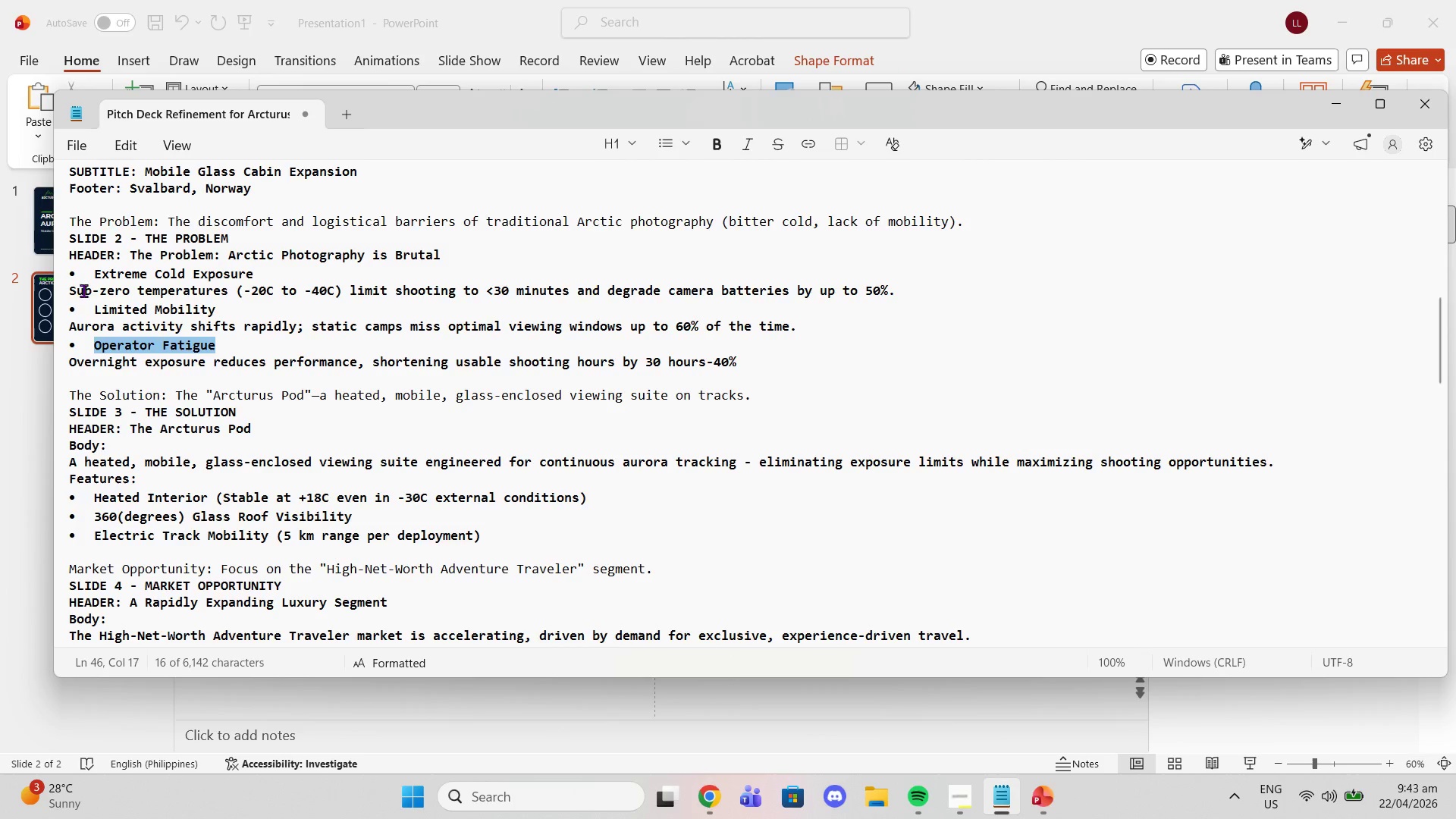 
left_click_drag(start_coordinate=[69, 287], to_coordinate=[896, 295])
 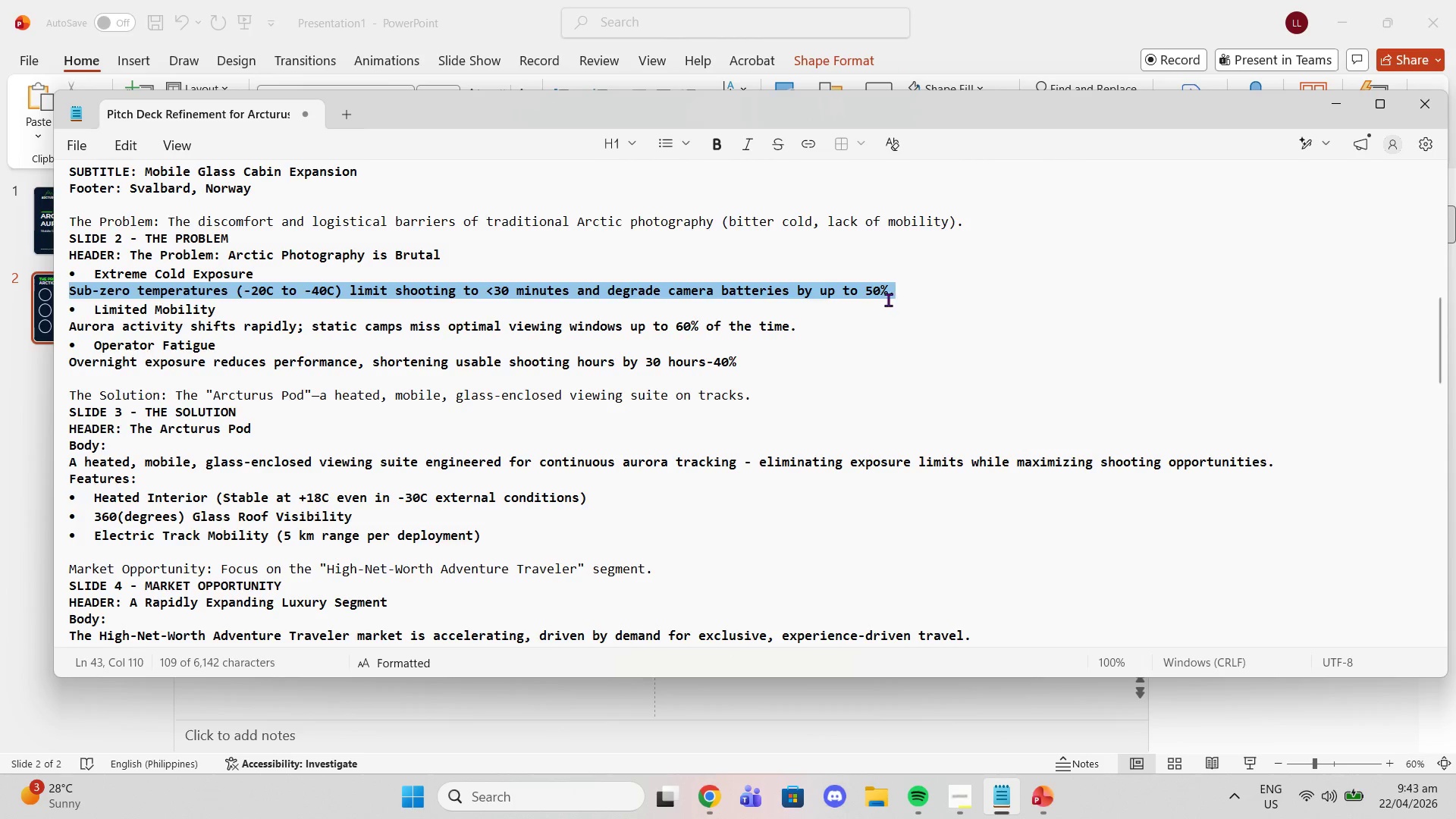 
key(Control+C)
 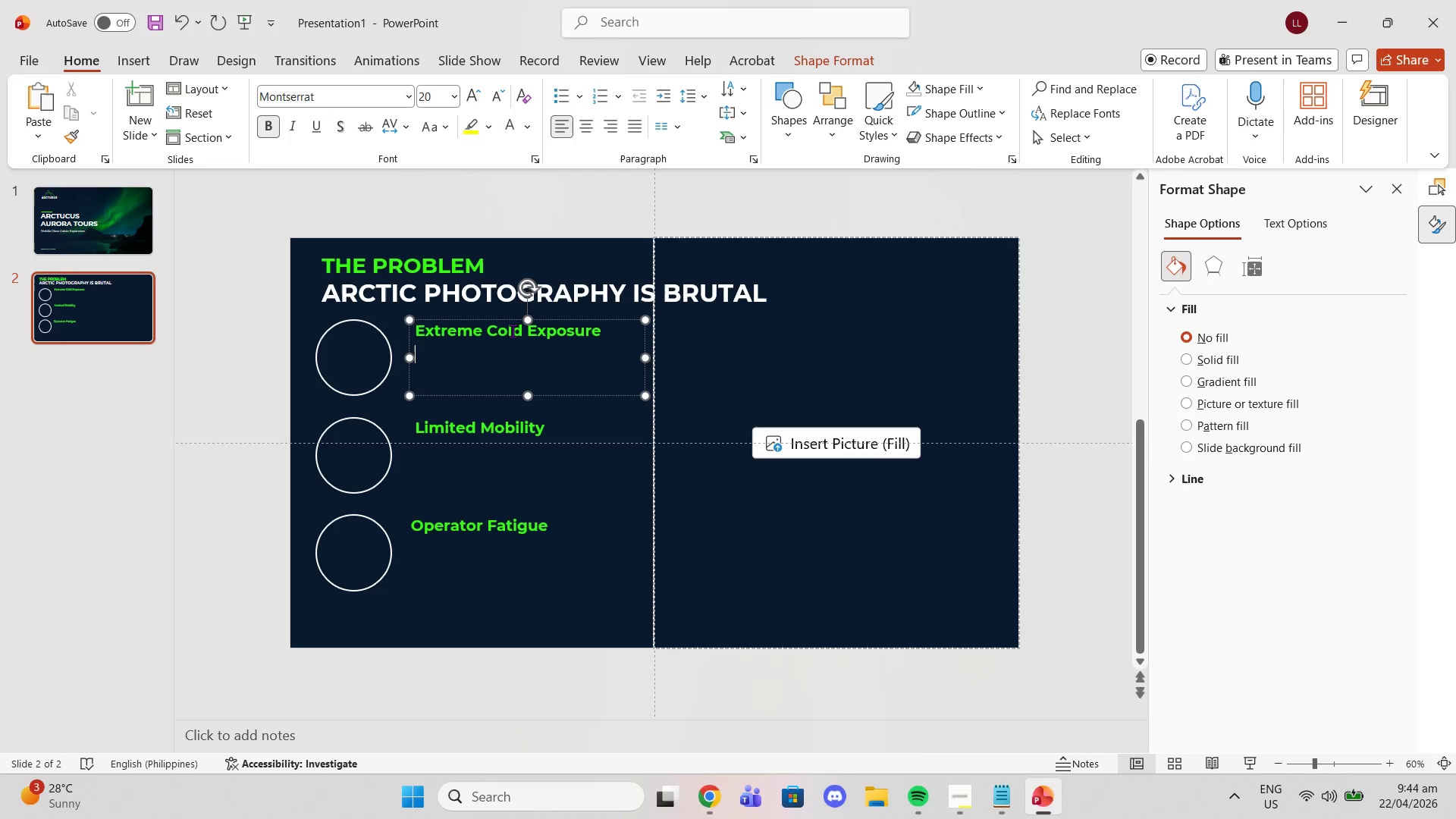 
key(Control+V)
 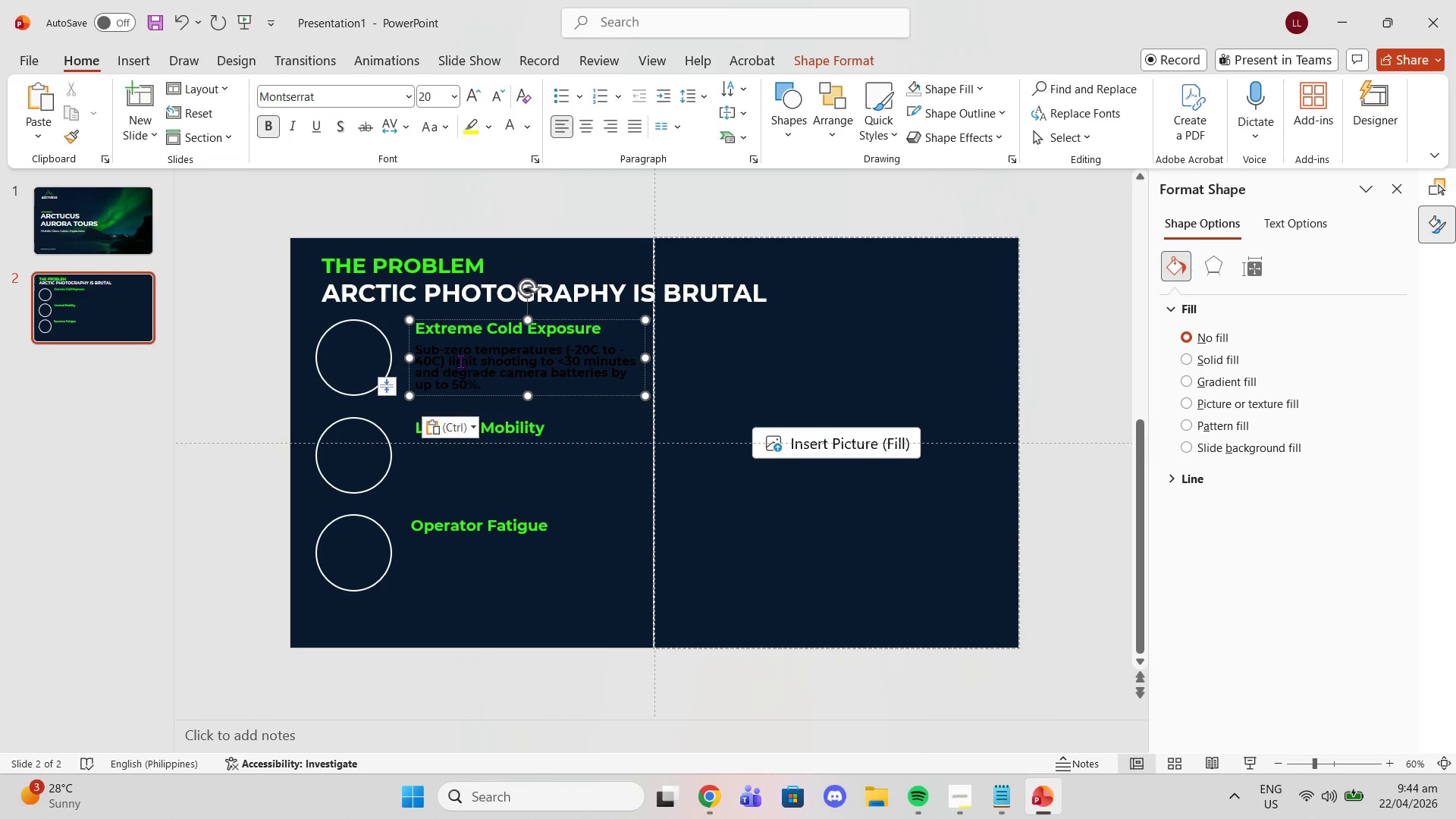 
key(Control+ControlLeft)
 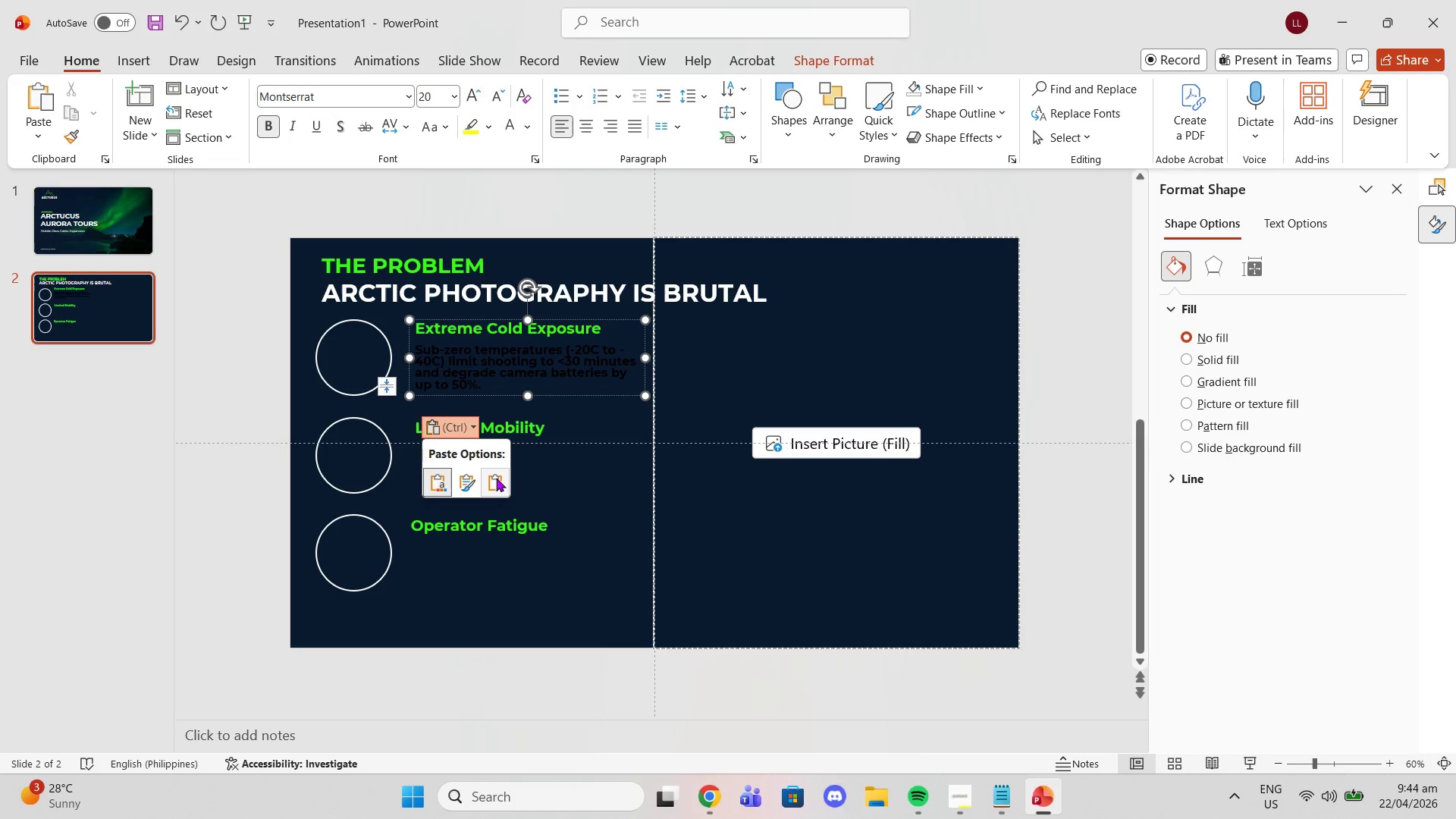 
left_click([492, 476])
 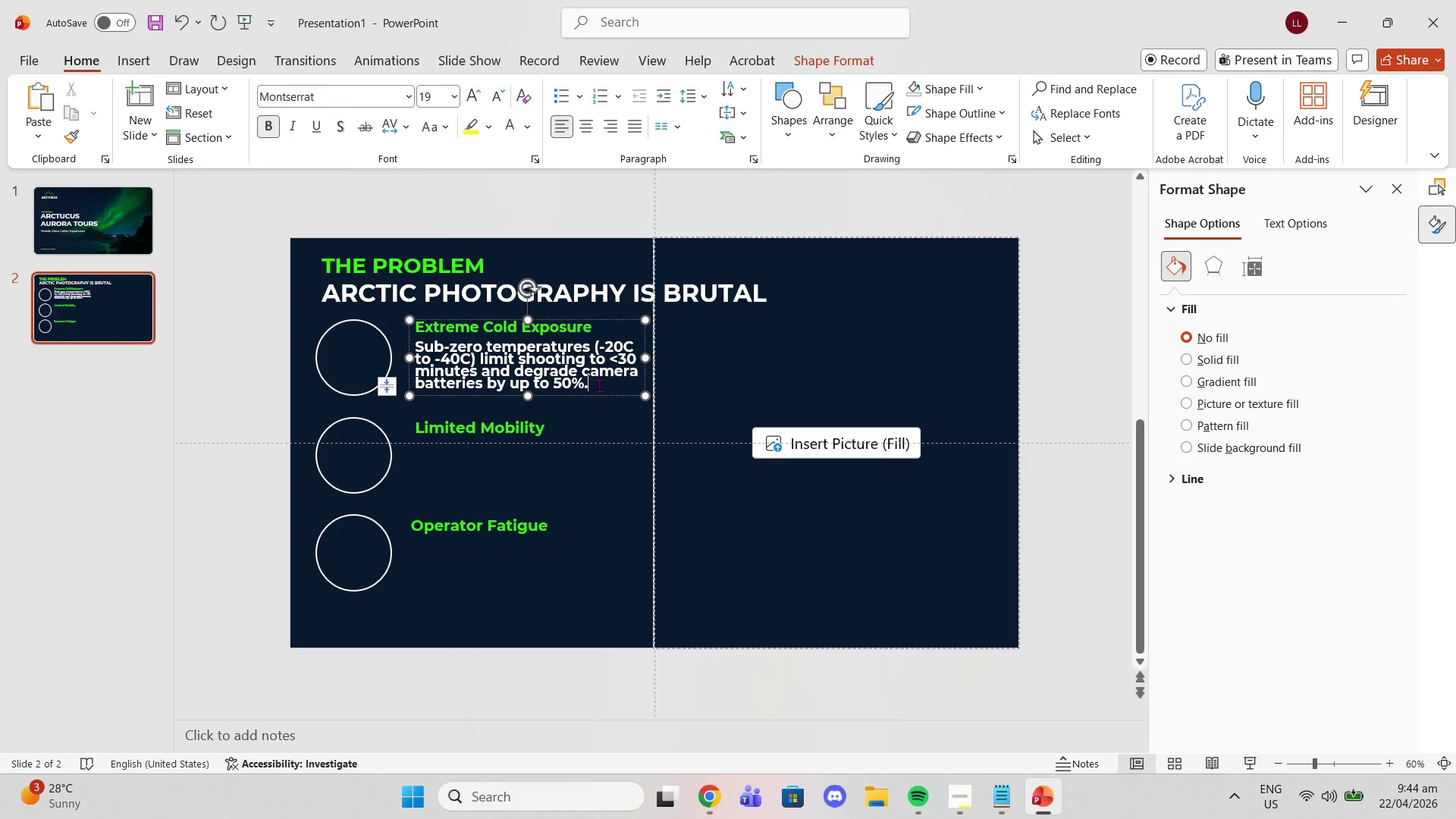 
left_click_drag(start_coordinate=[598, 388], to_coordinate=[420, 347])
 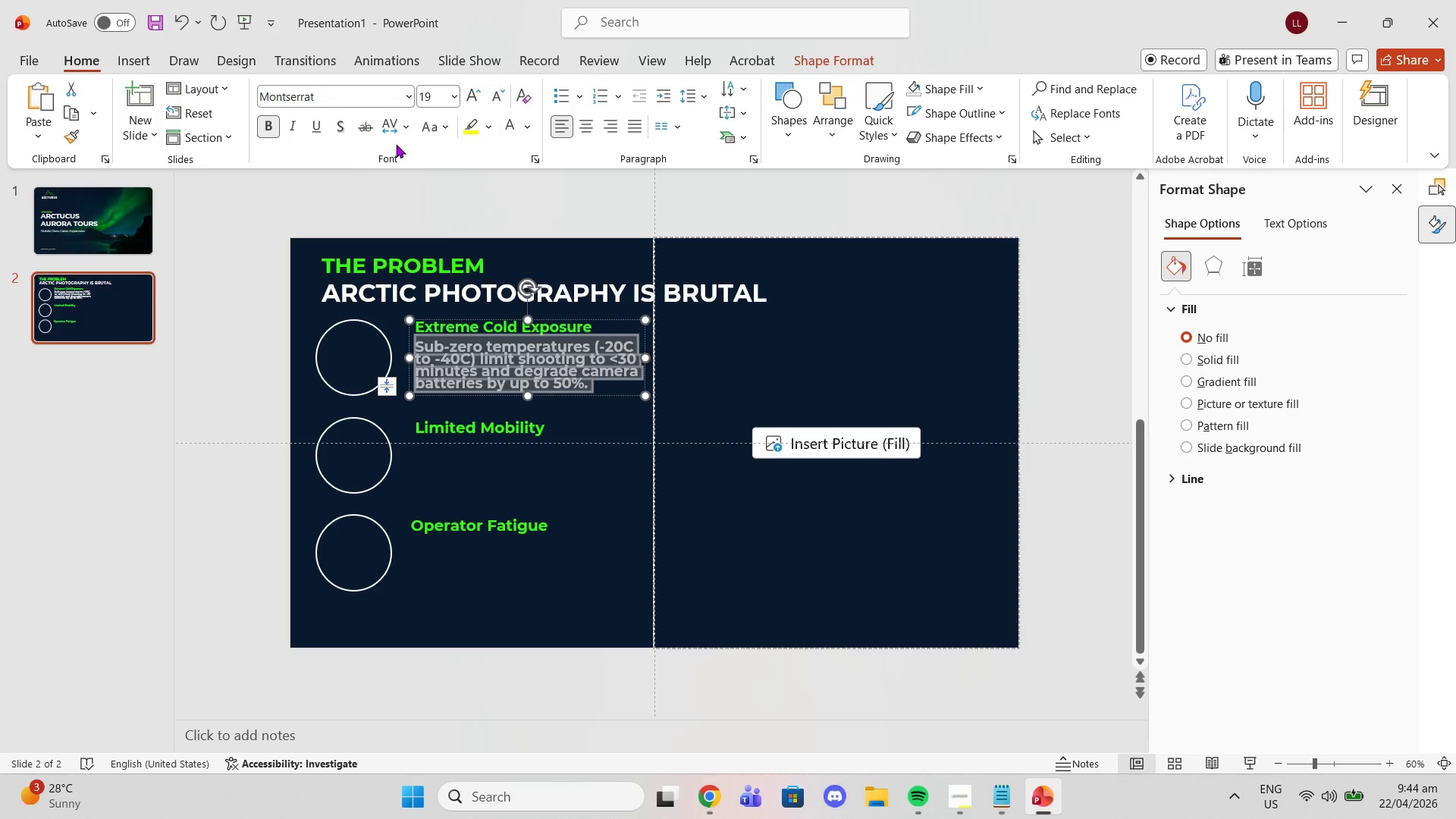 
left_click([262, 124])
 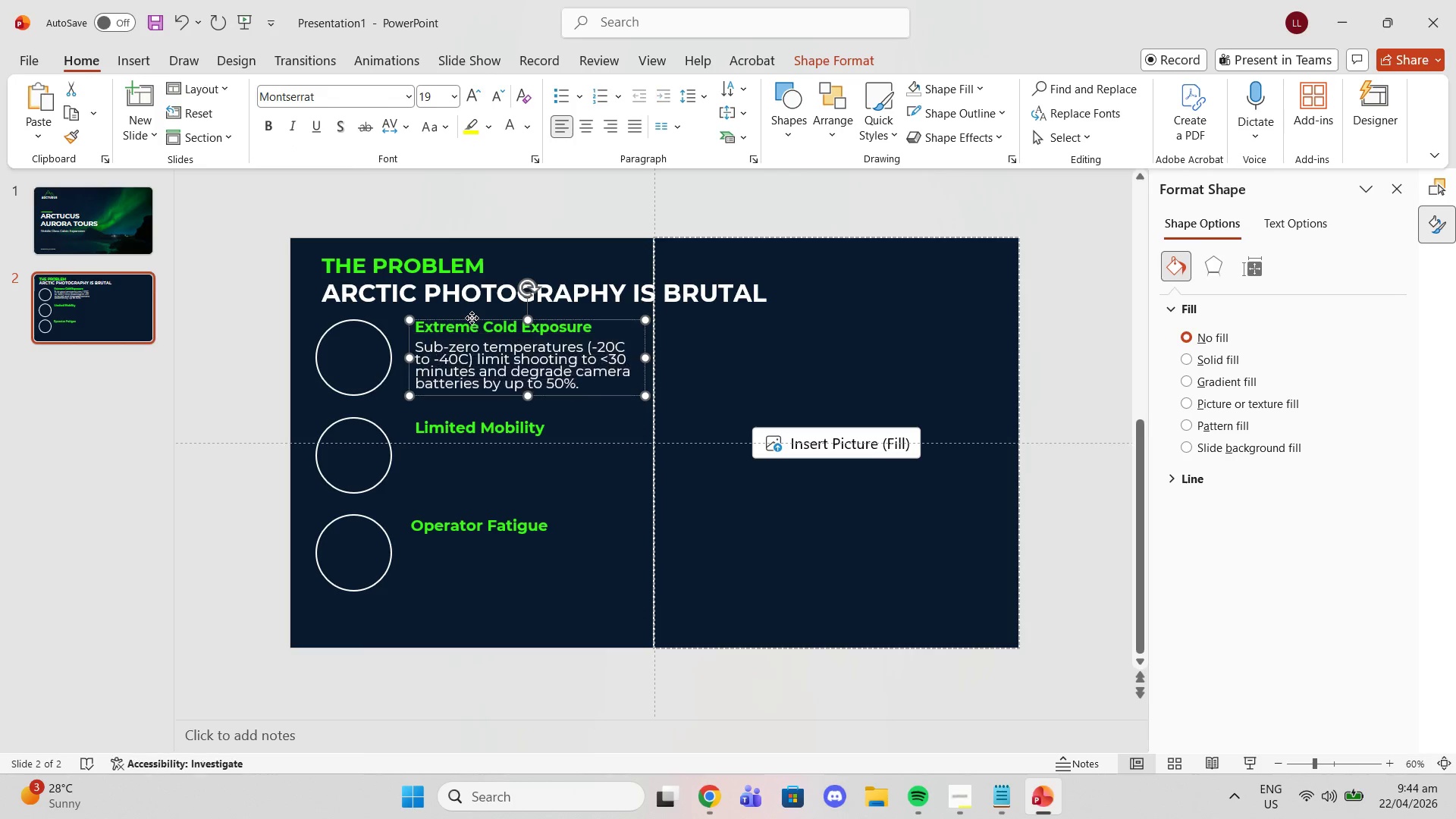 
double_click([473, 324])
 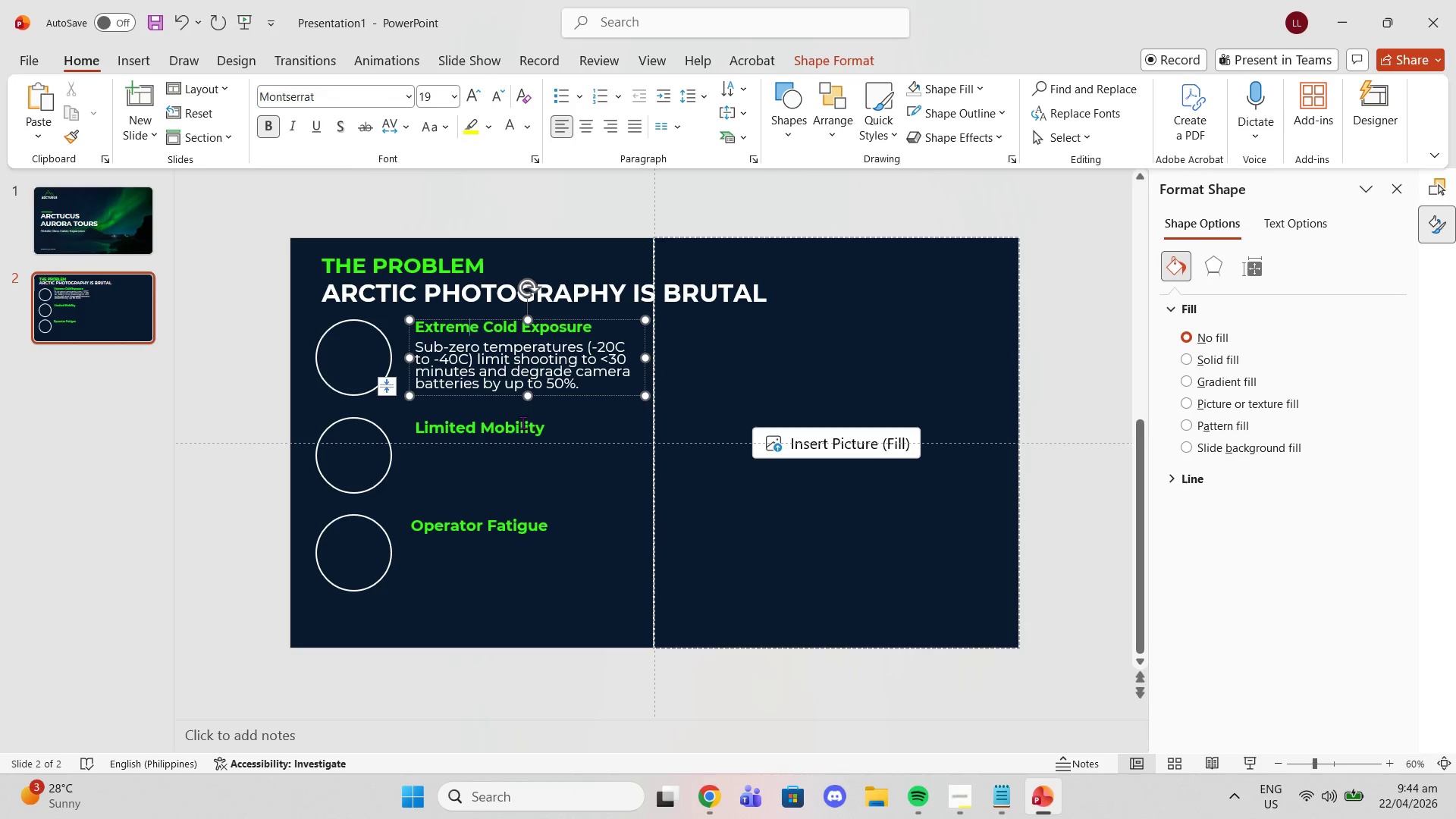 
left_click([507, 422])
 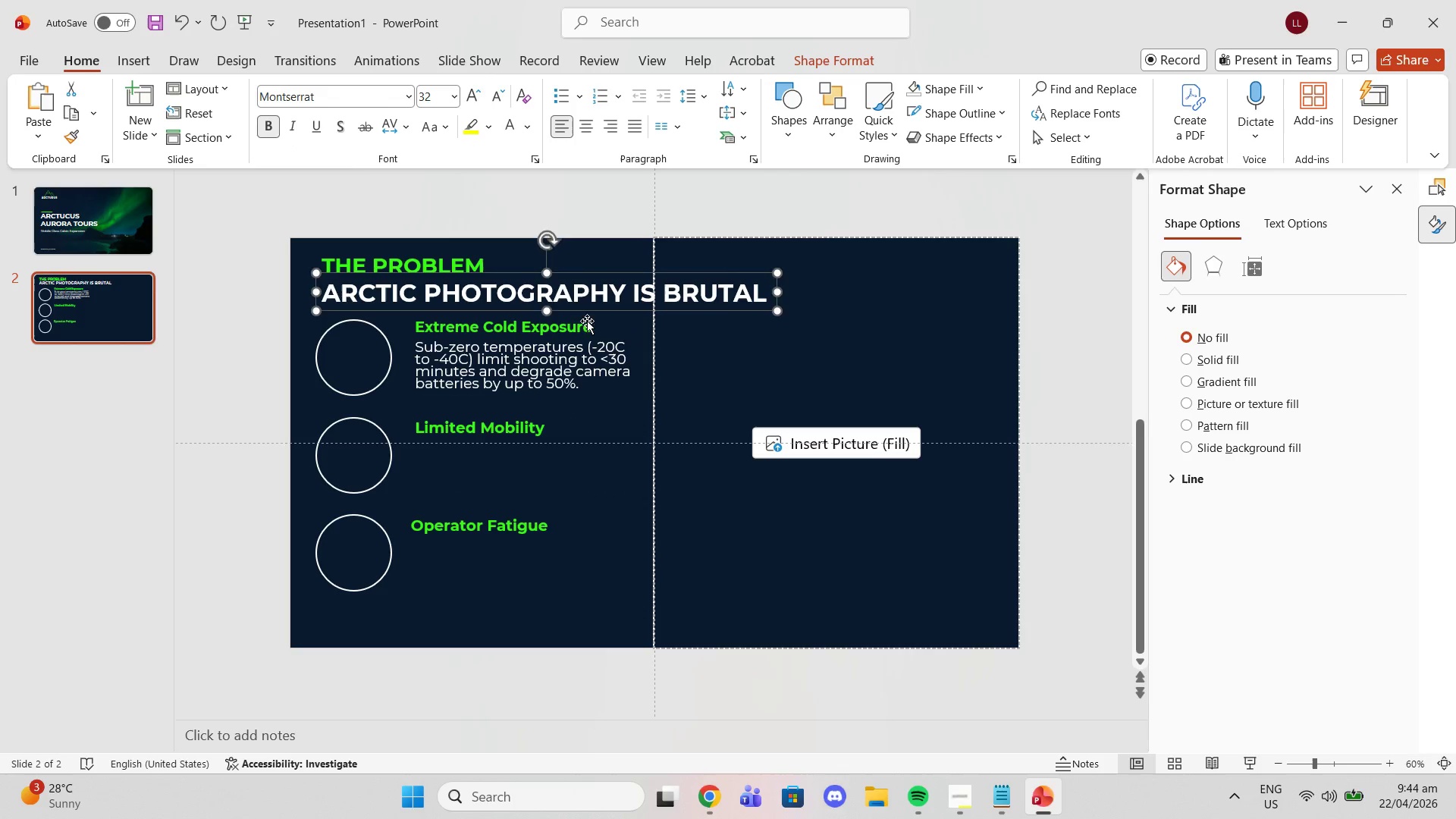 
double_click([587, 325])
 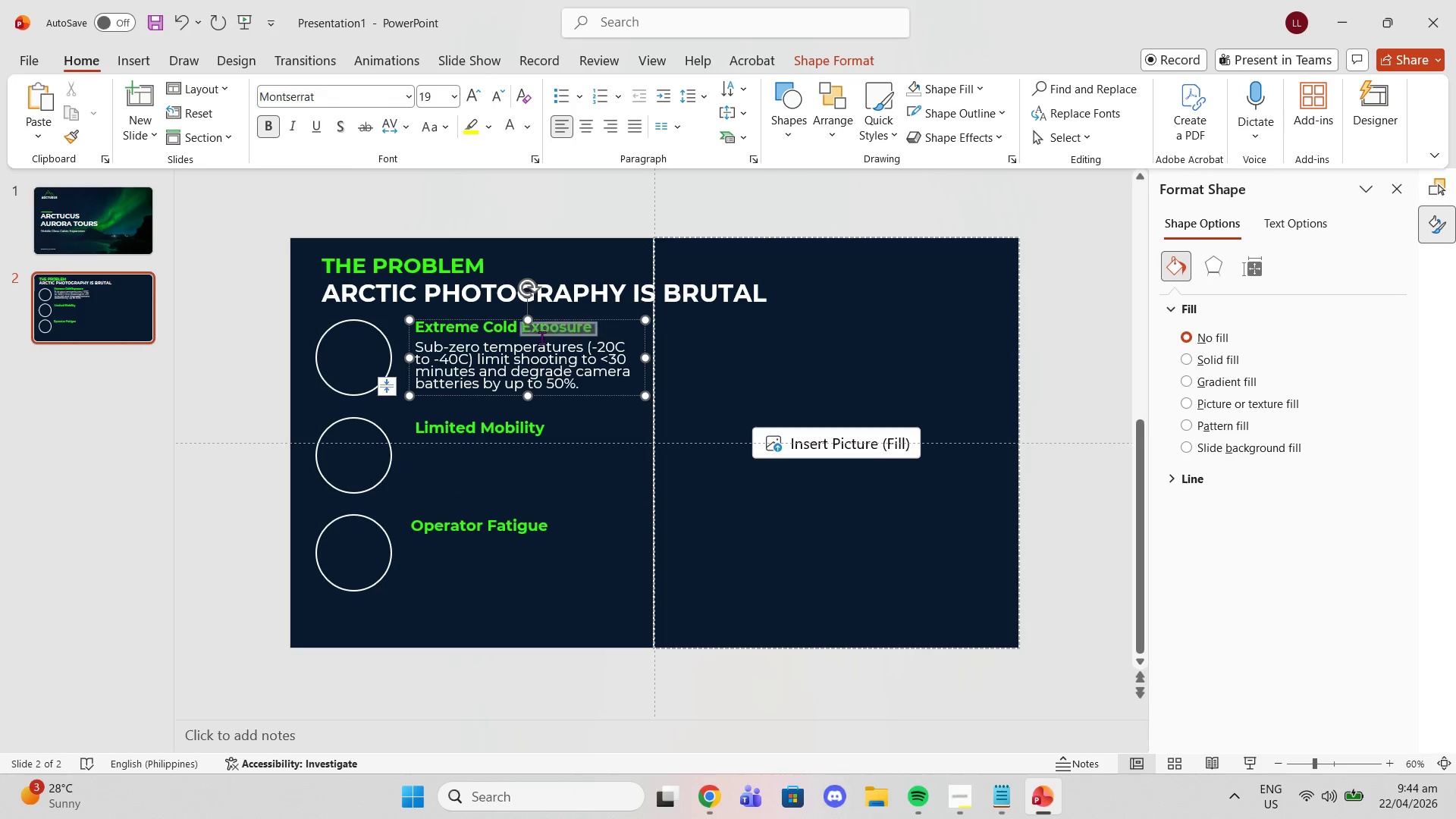 
left_click_drag(start_coordinate=[595, 327], to_coordinate=[413, 324])
 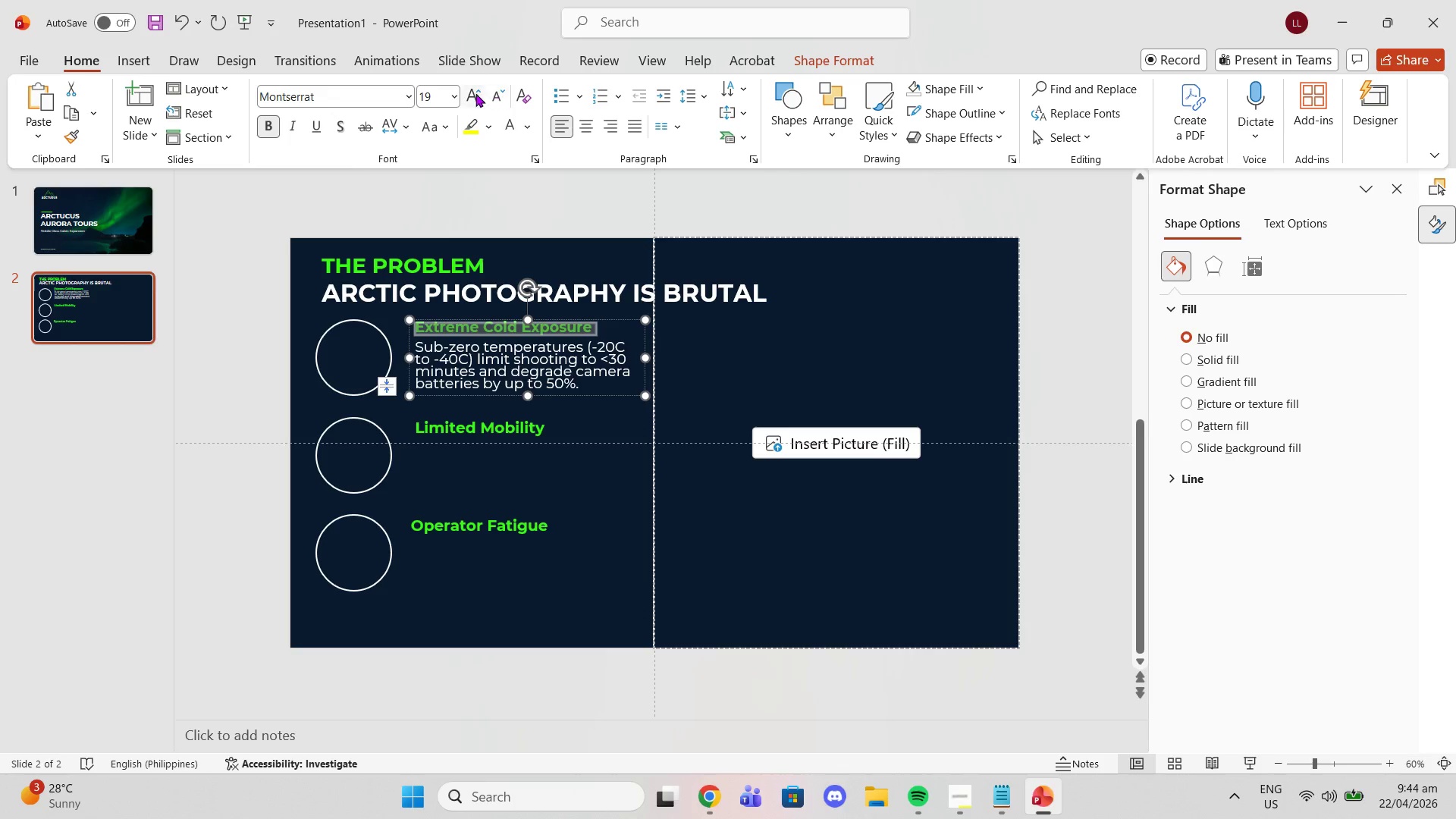 
left_click([474, 93])
 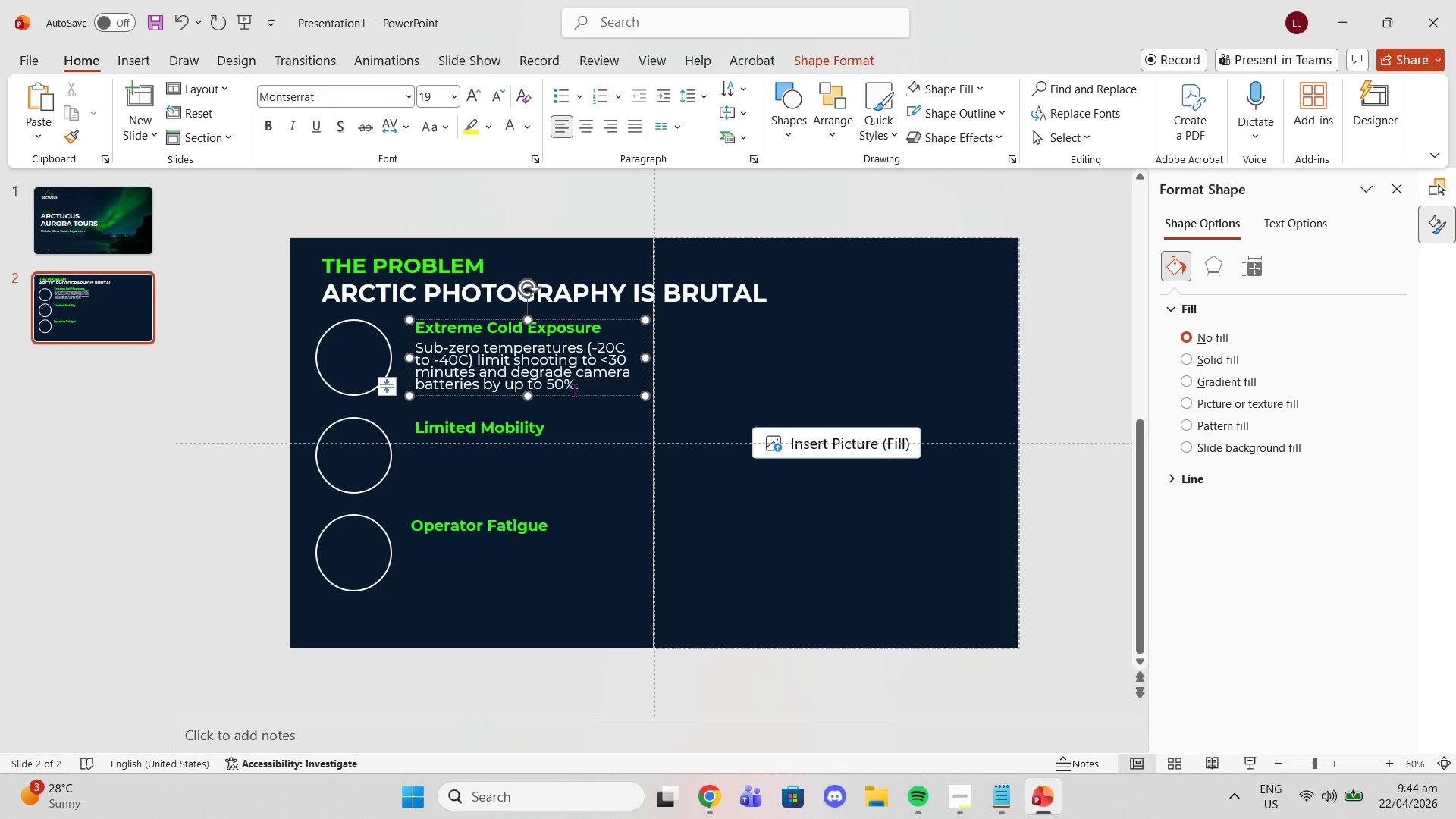 
left_click_drag(start_coordinate=[579, 387], to_coordinate=[383, 337])
 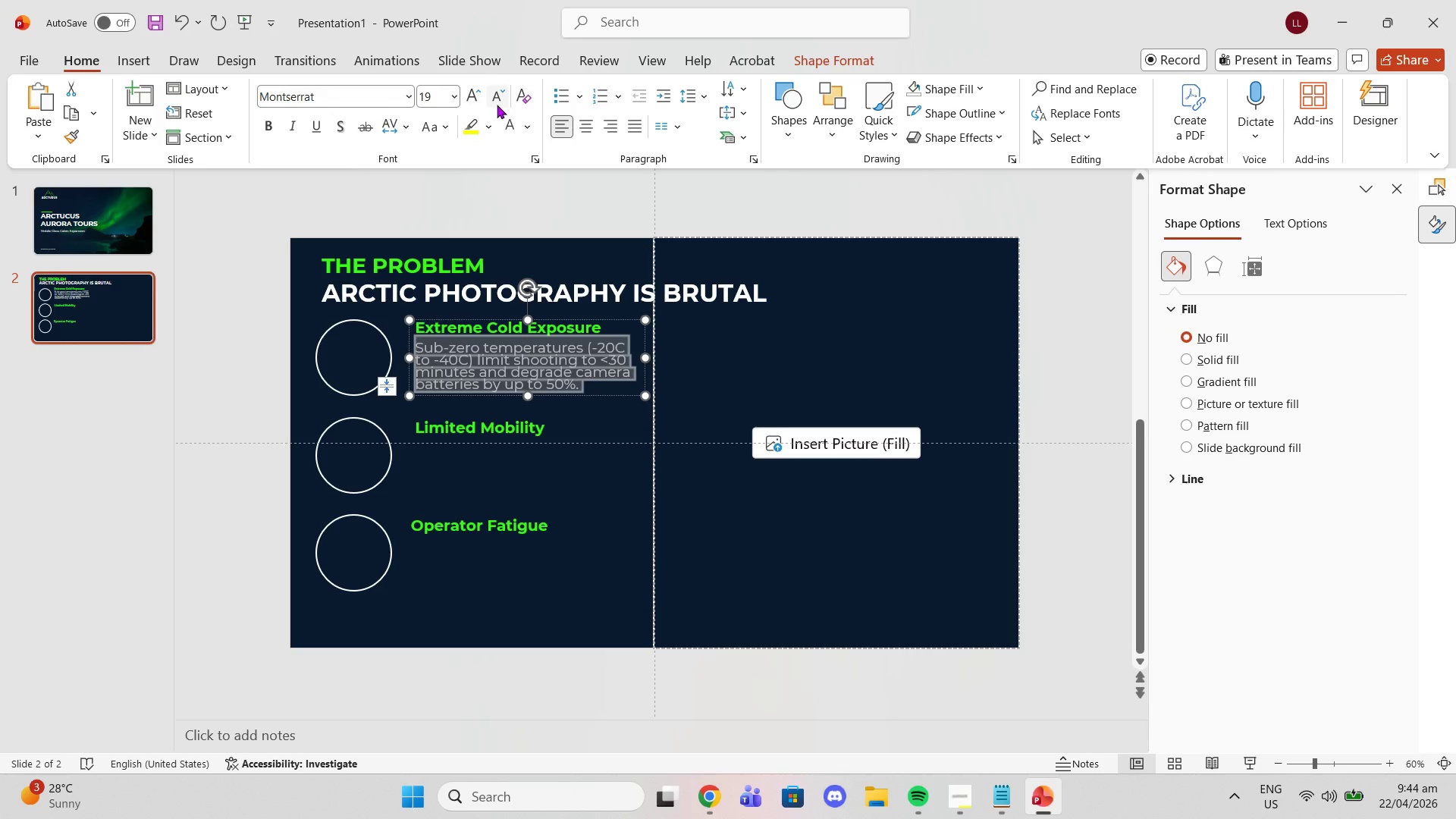 
left_click([497, 105])
 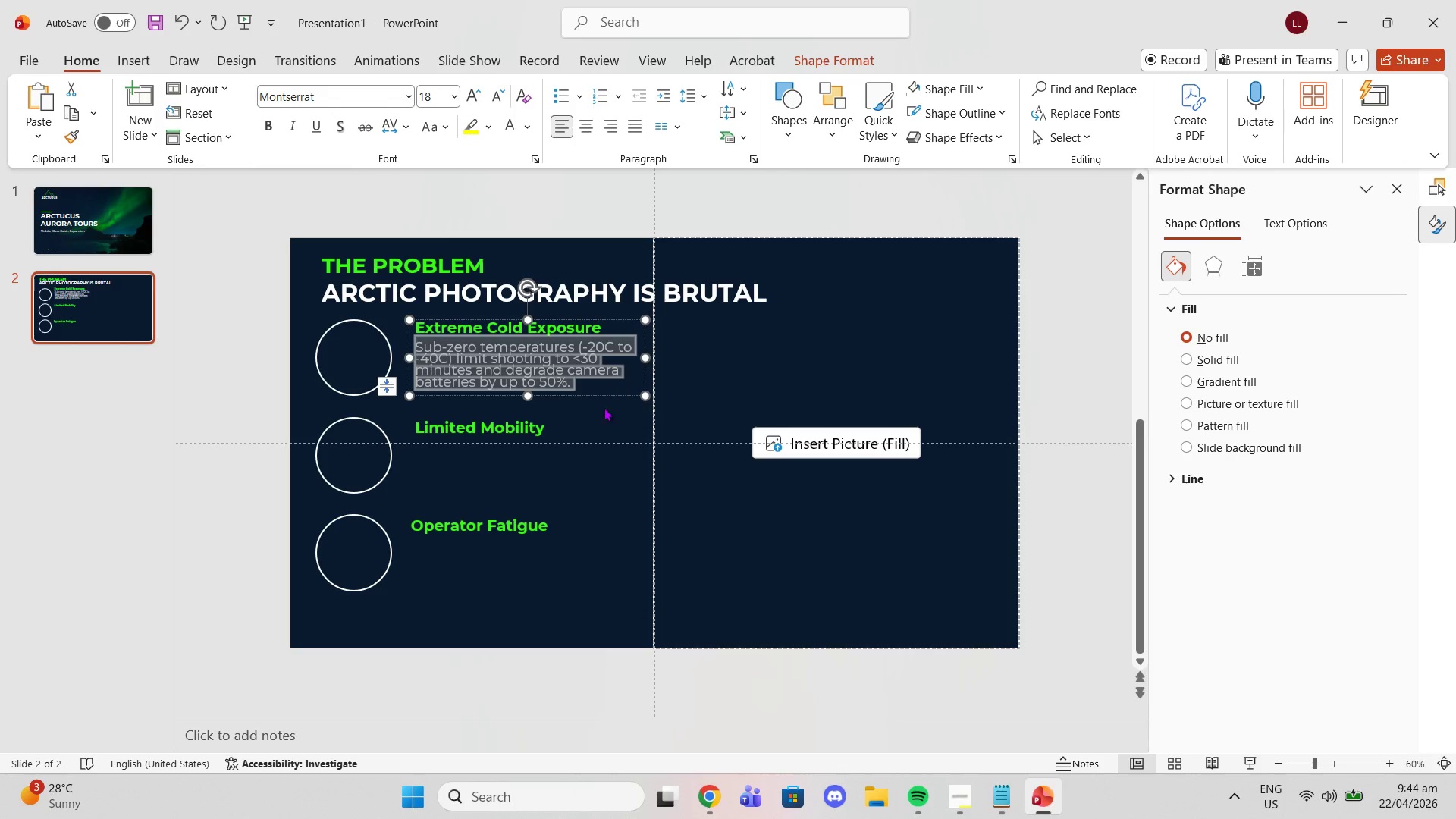 
left_click([604, 412])
 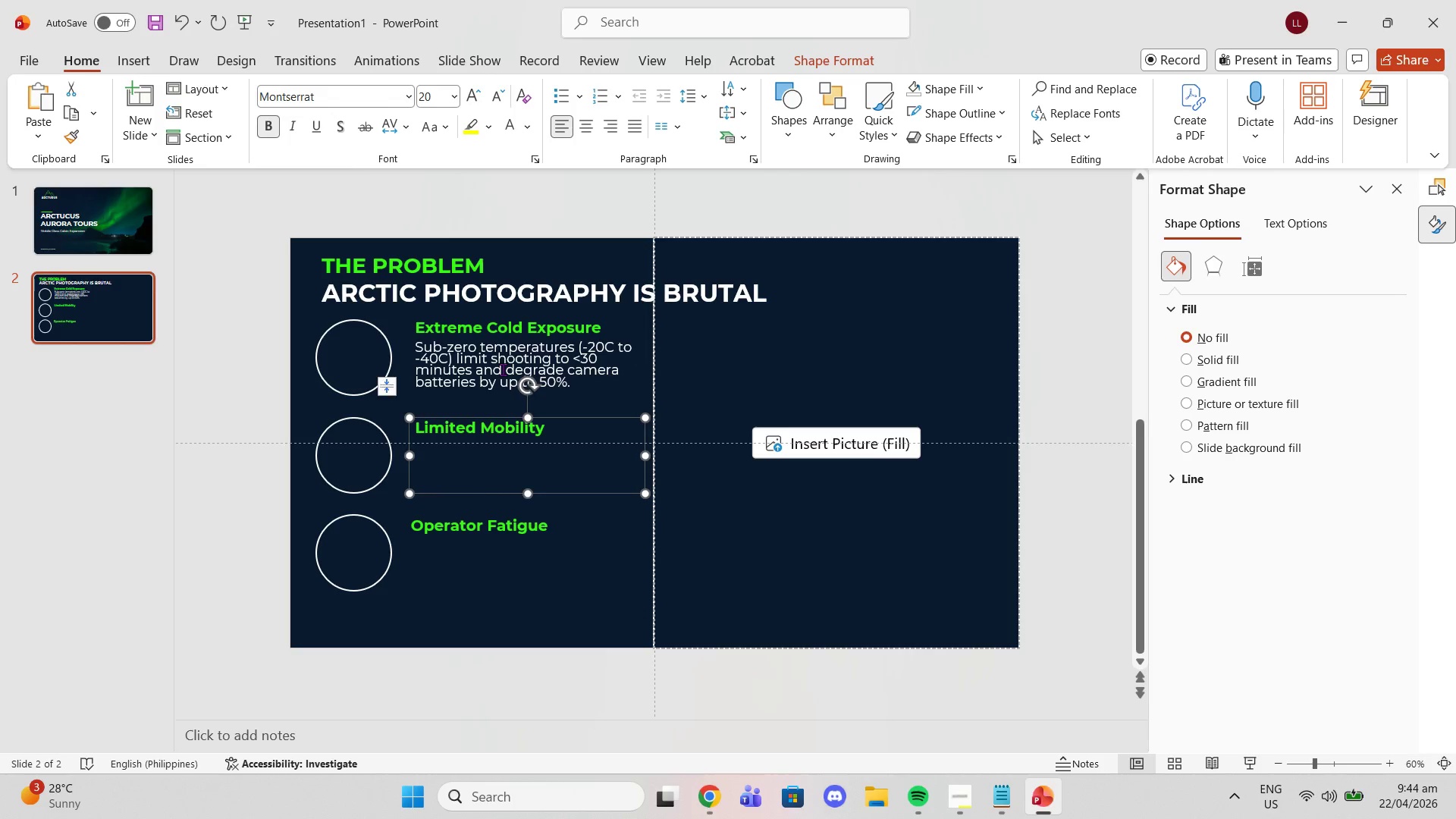 
left_click([503, 369])
 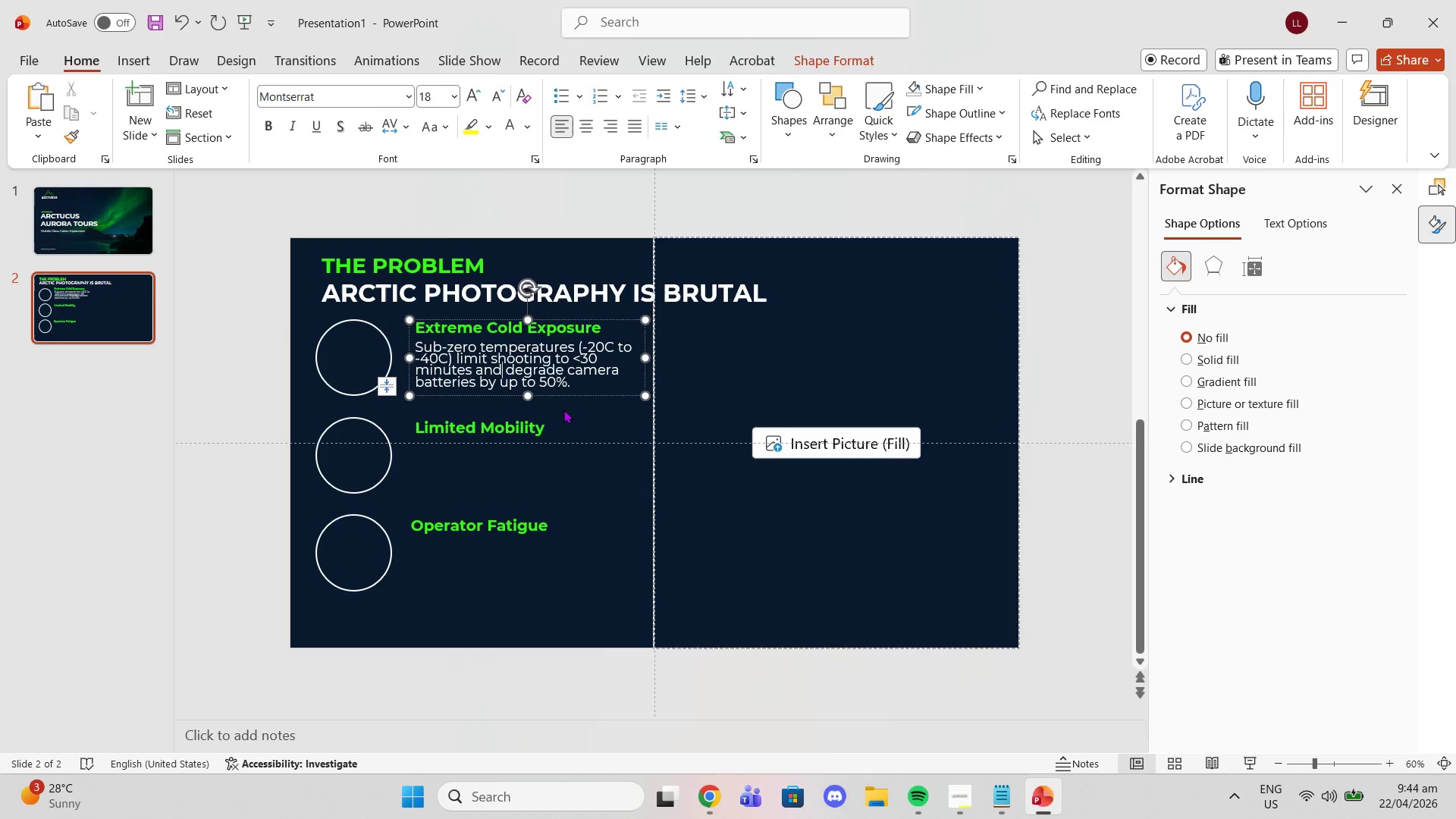 
left_click([563, 410])
 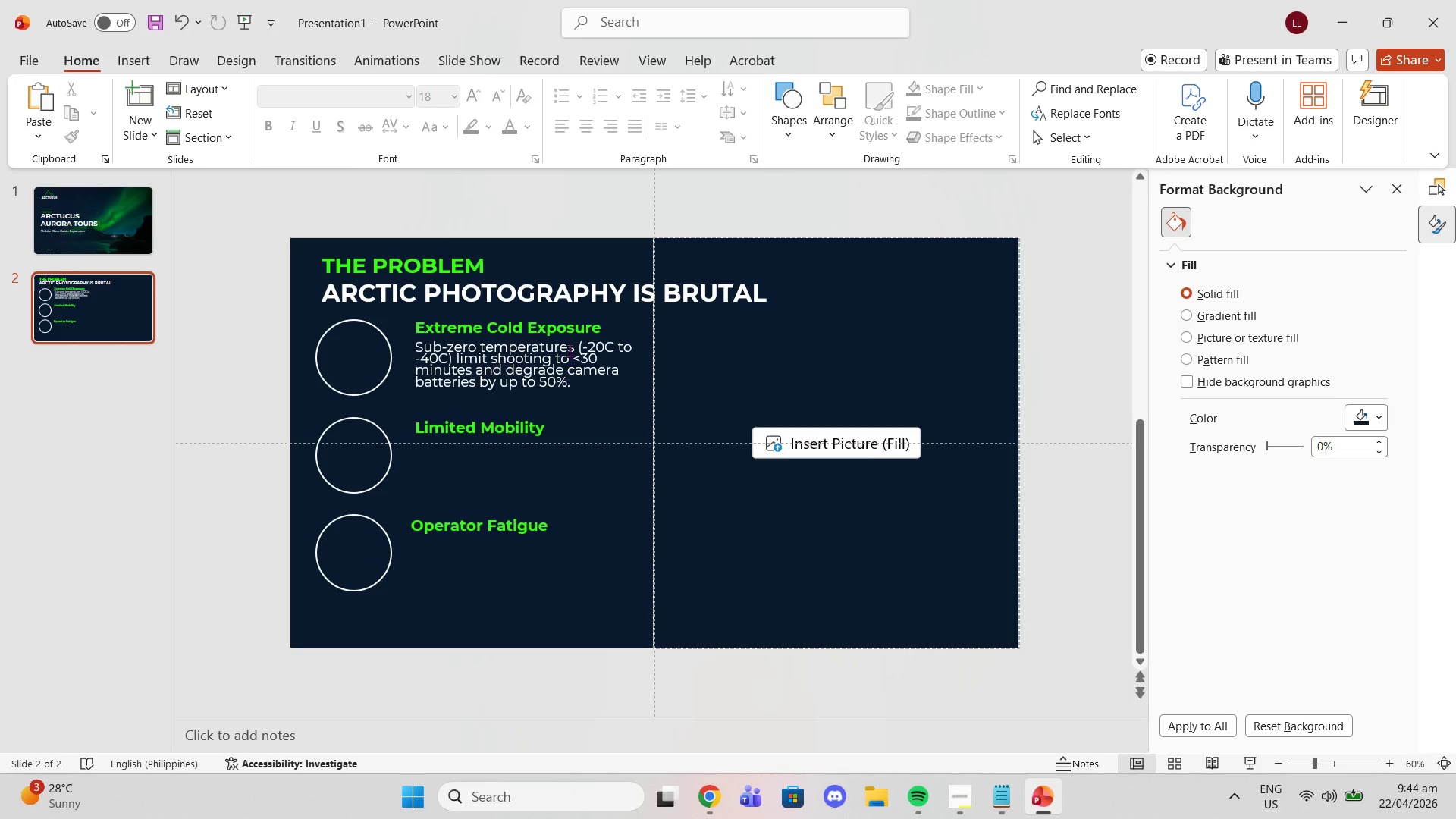 
left_click([582, 357])
 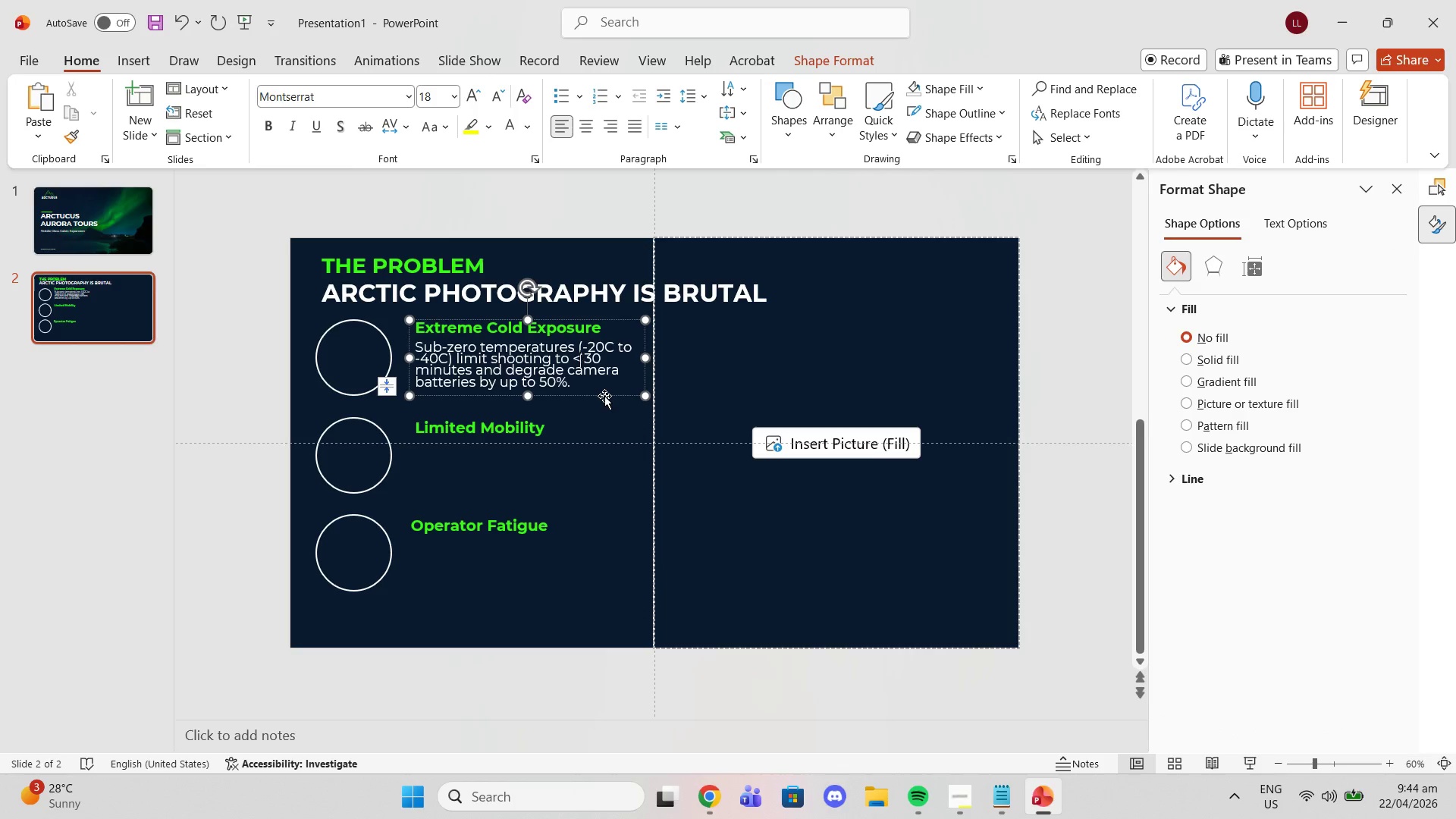 
key(Space)
 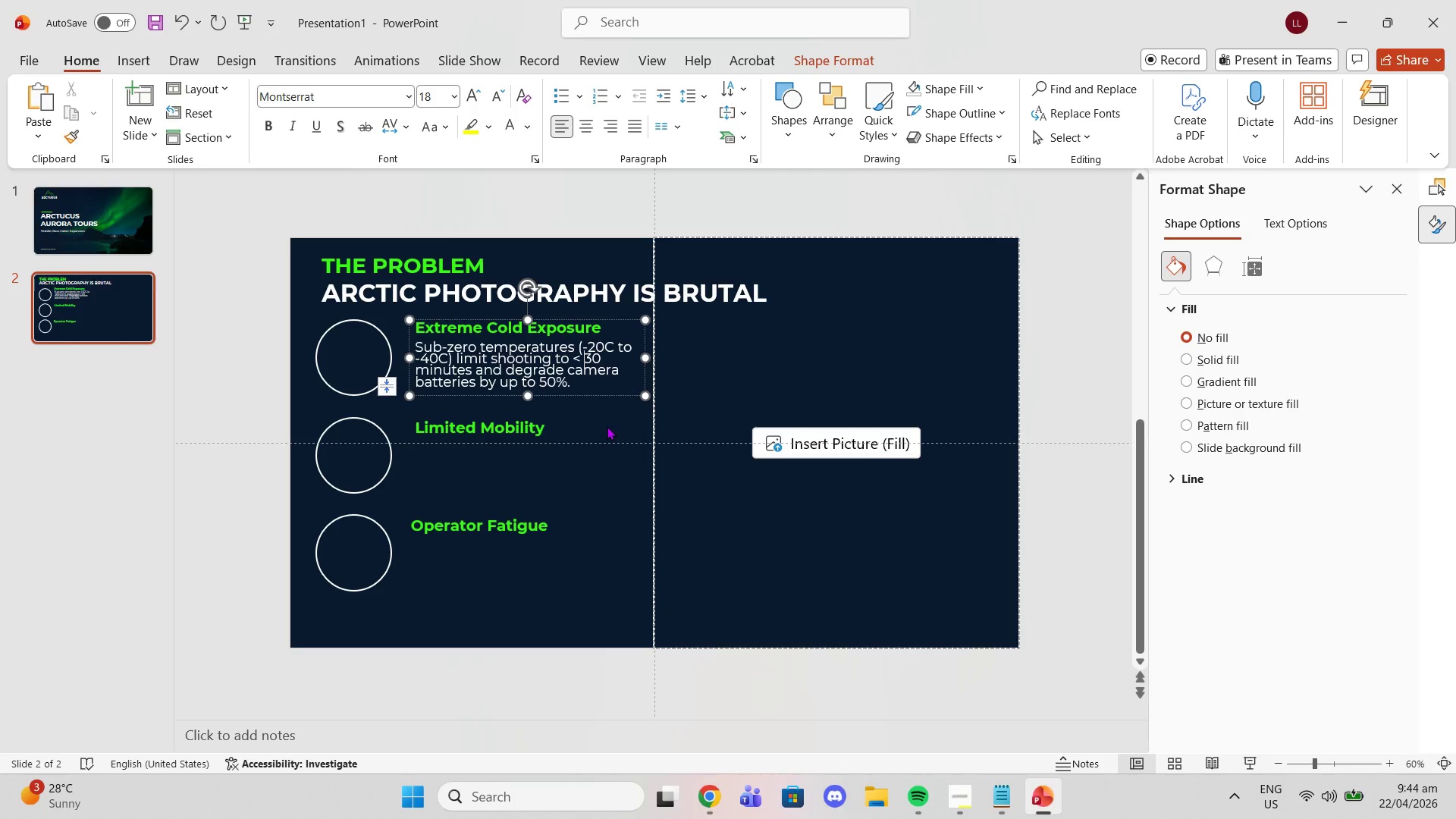 
key(Backspace)
 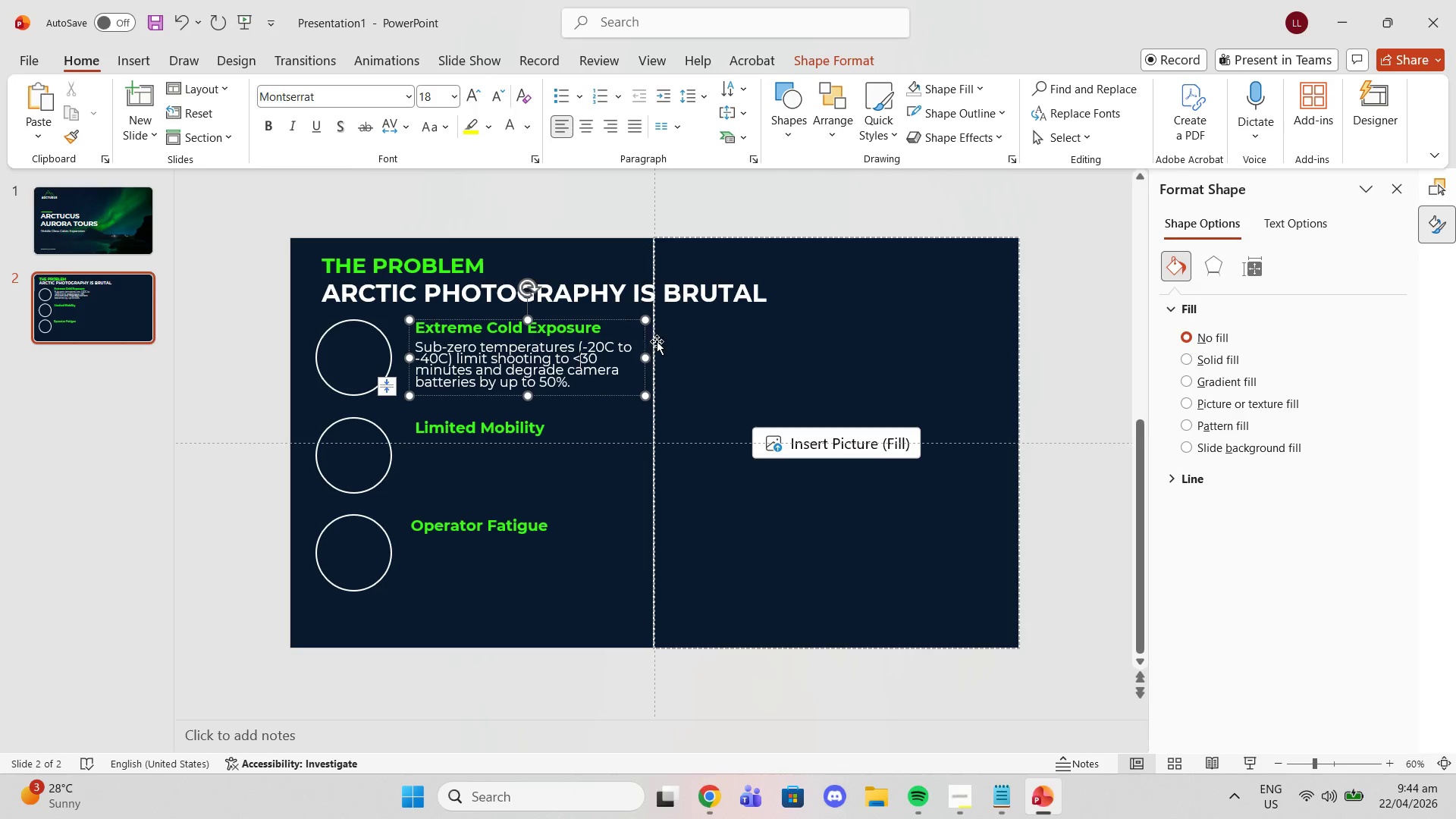 
left_click_drag(start_coordinate=[644, 356], to_coordinate=[680, 359])
 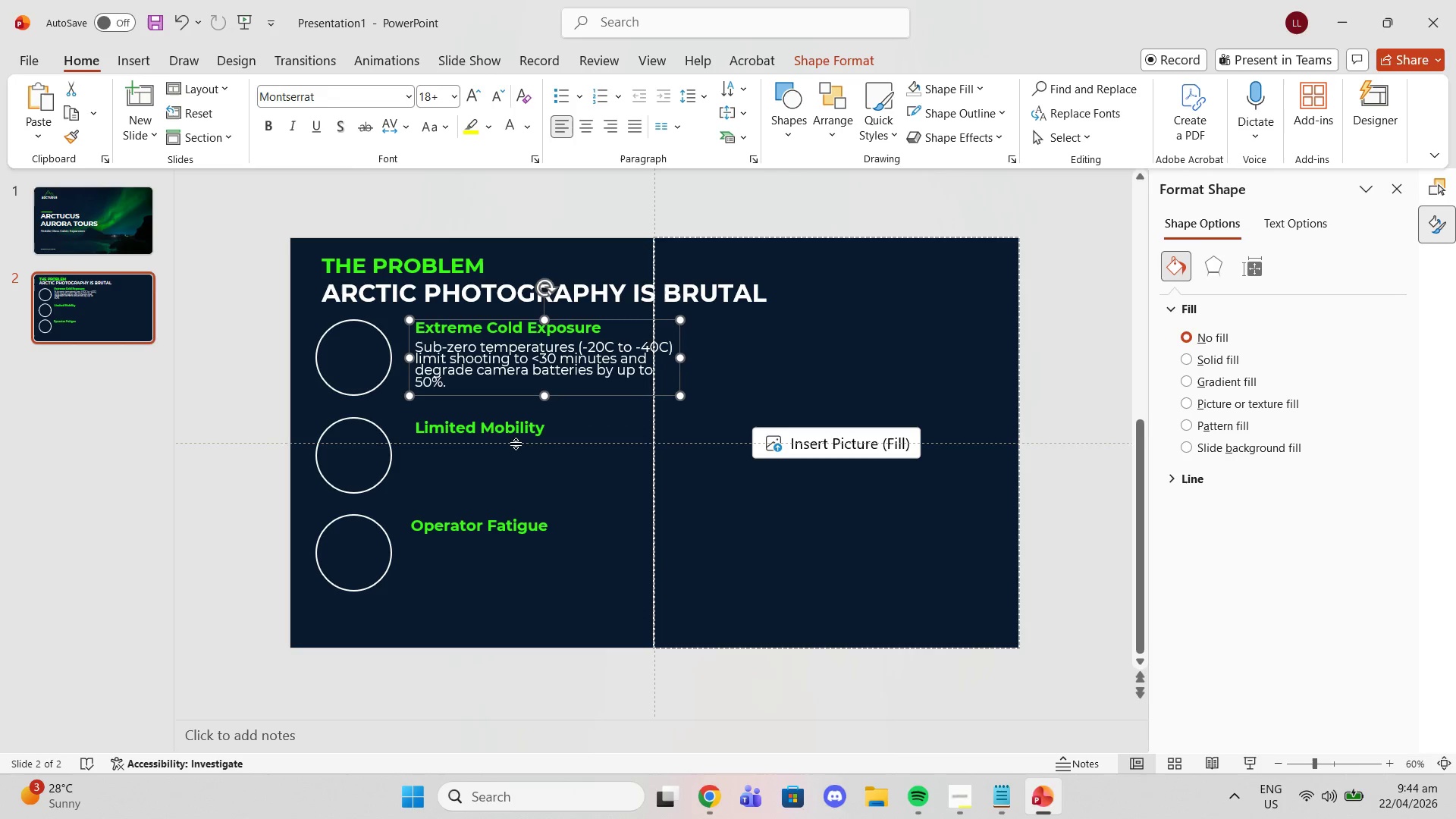 
double_click([519, 438])
 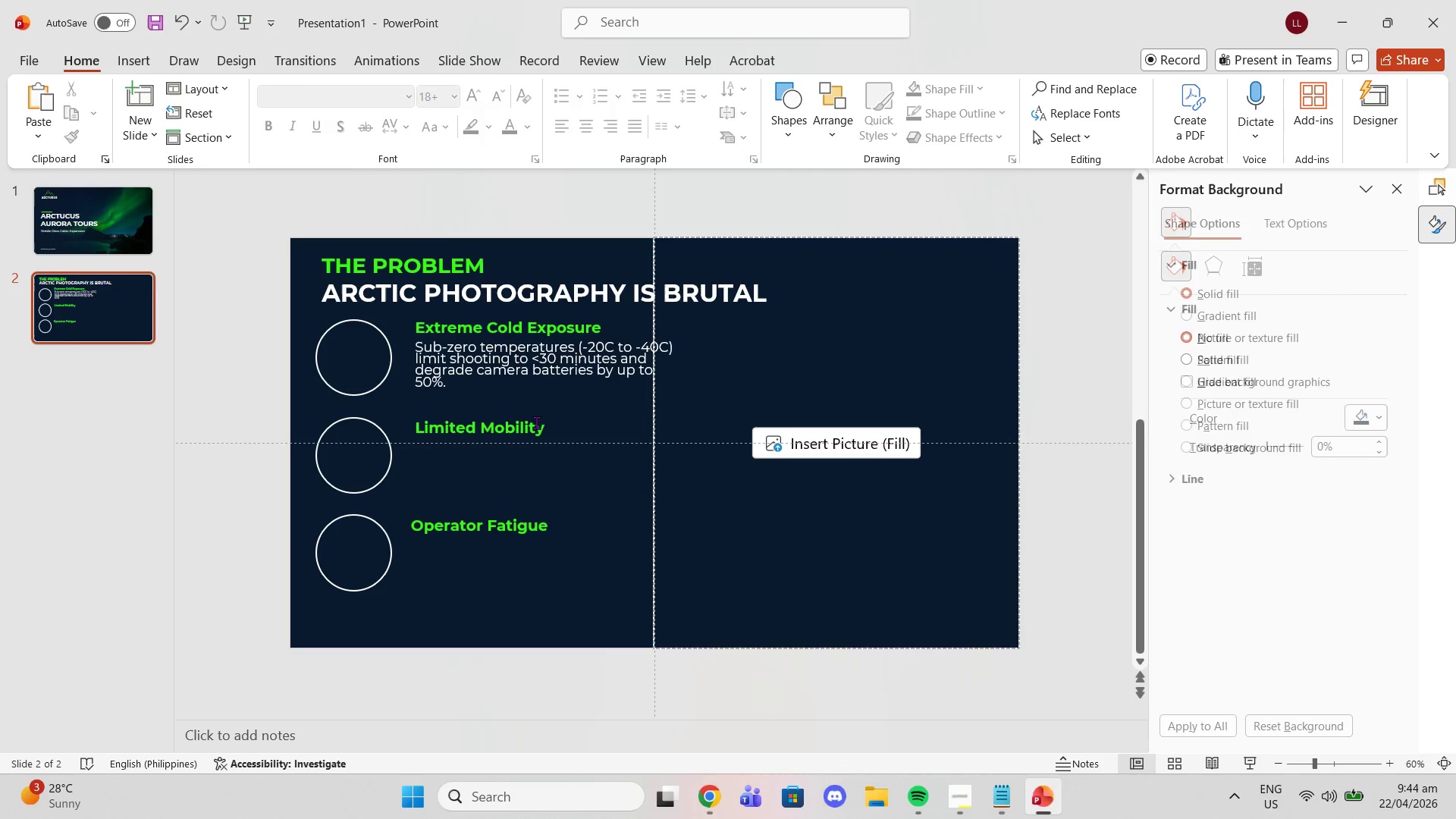 
triple_click([536, 422])
 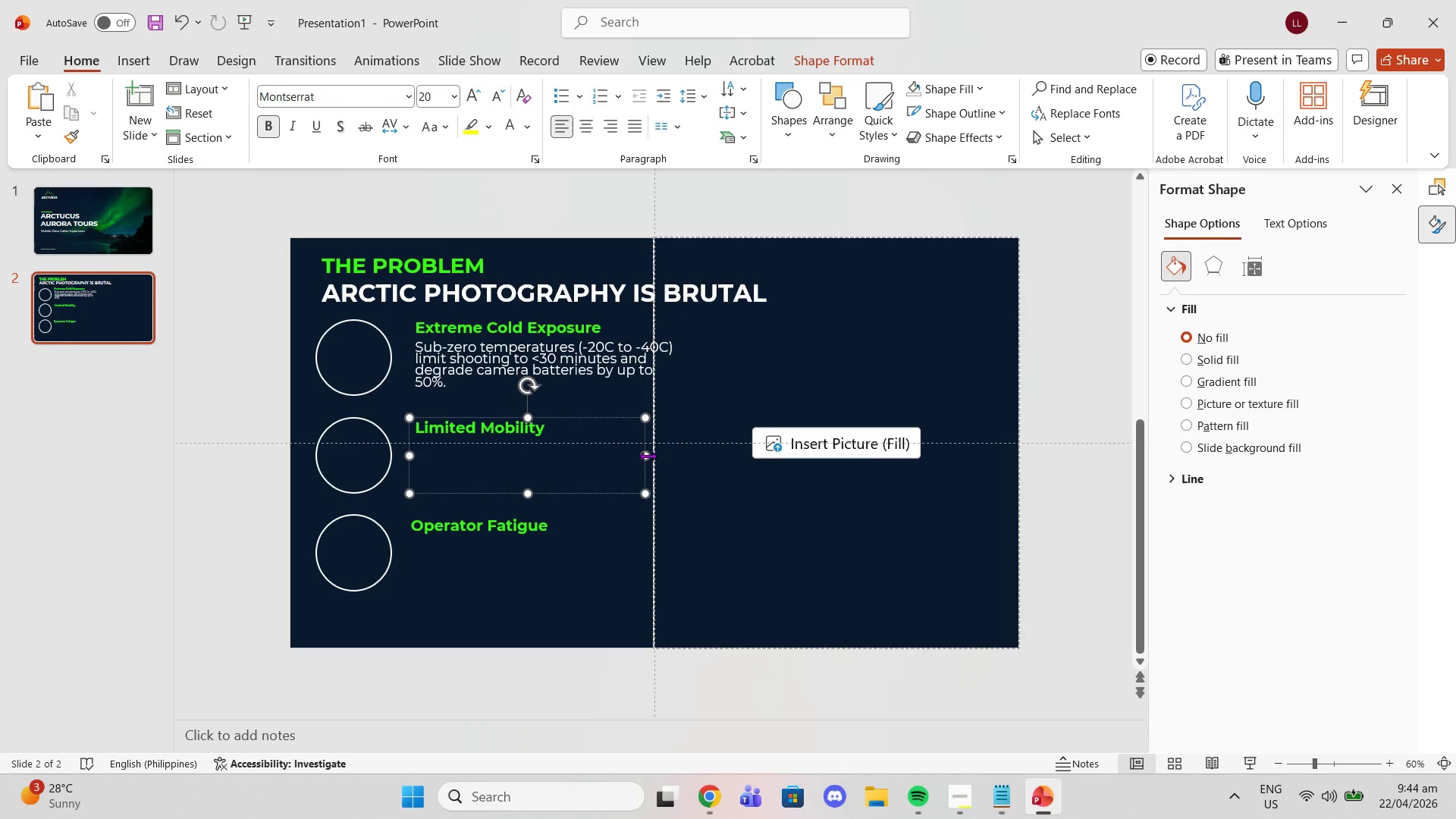 
left_click_drag(start_coordinate=[648, 456], to_coordinate=[676, 460])
 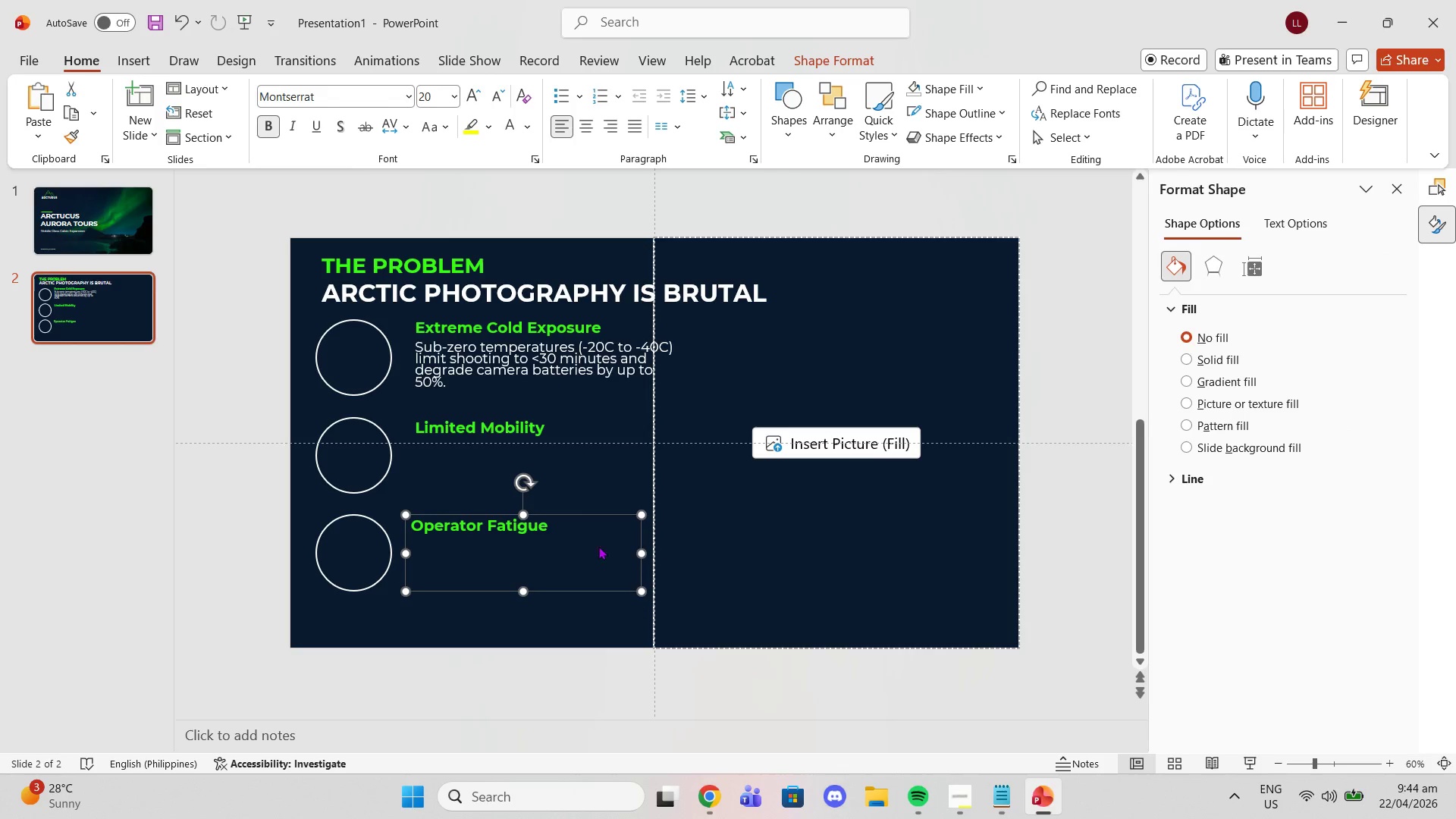 
left_click_drag(start_coordinate=[645, 551], to_coordinate=[683, 558])
 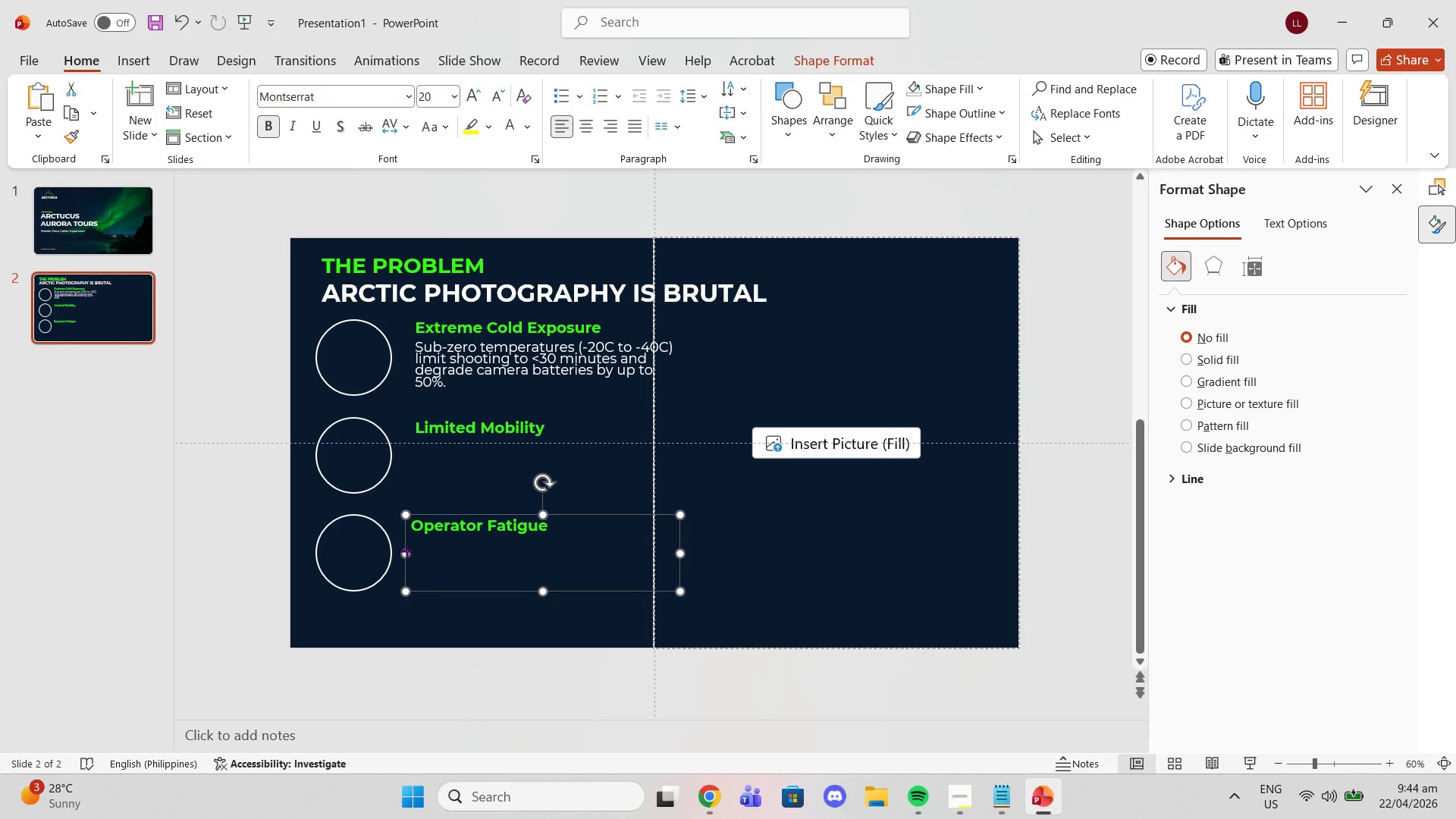 
left_click_drag(start_coordinate=[406, 551], to_coordinate=[400, 551])
 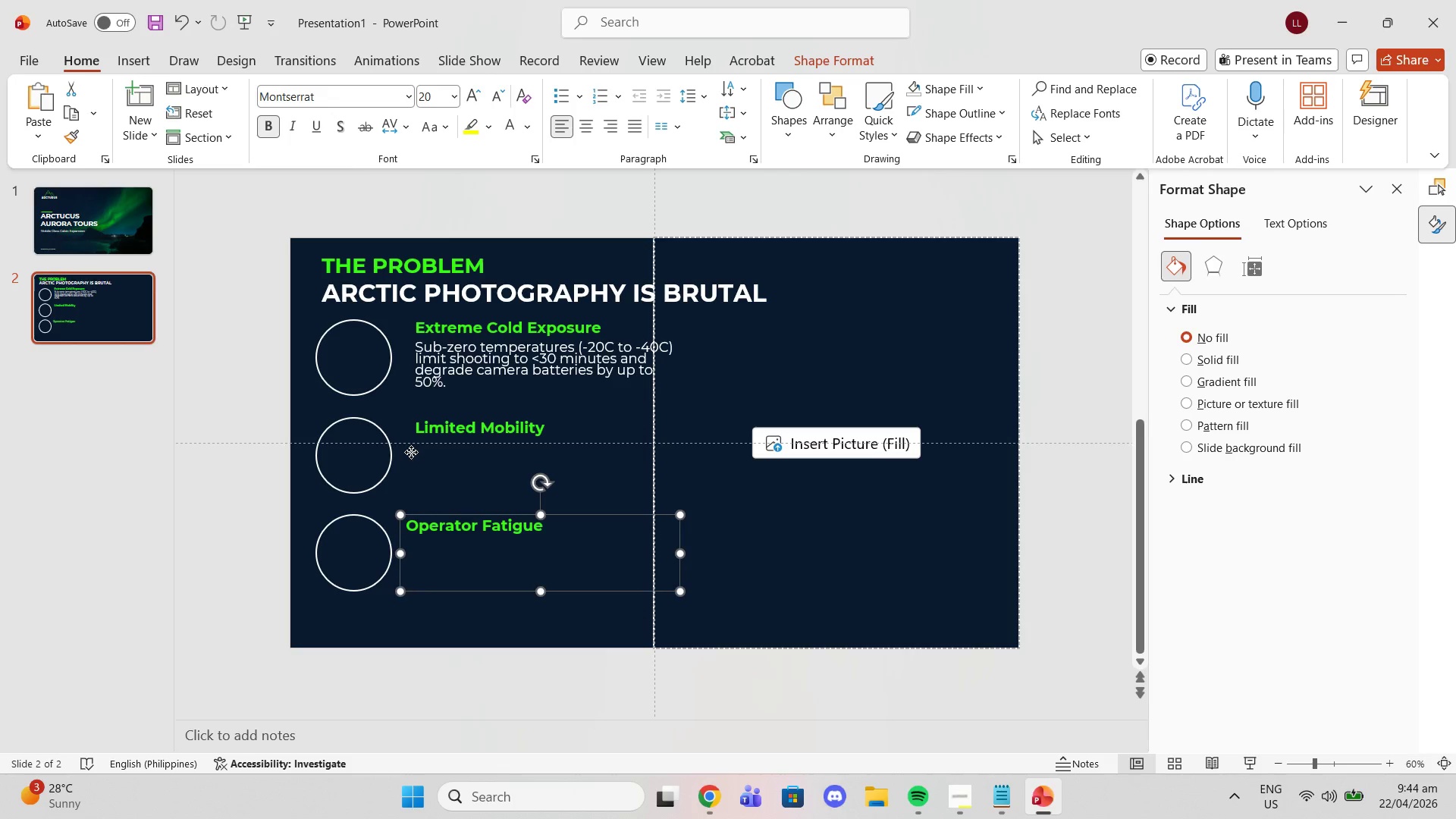 
left_click([411, 452])
 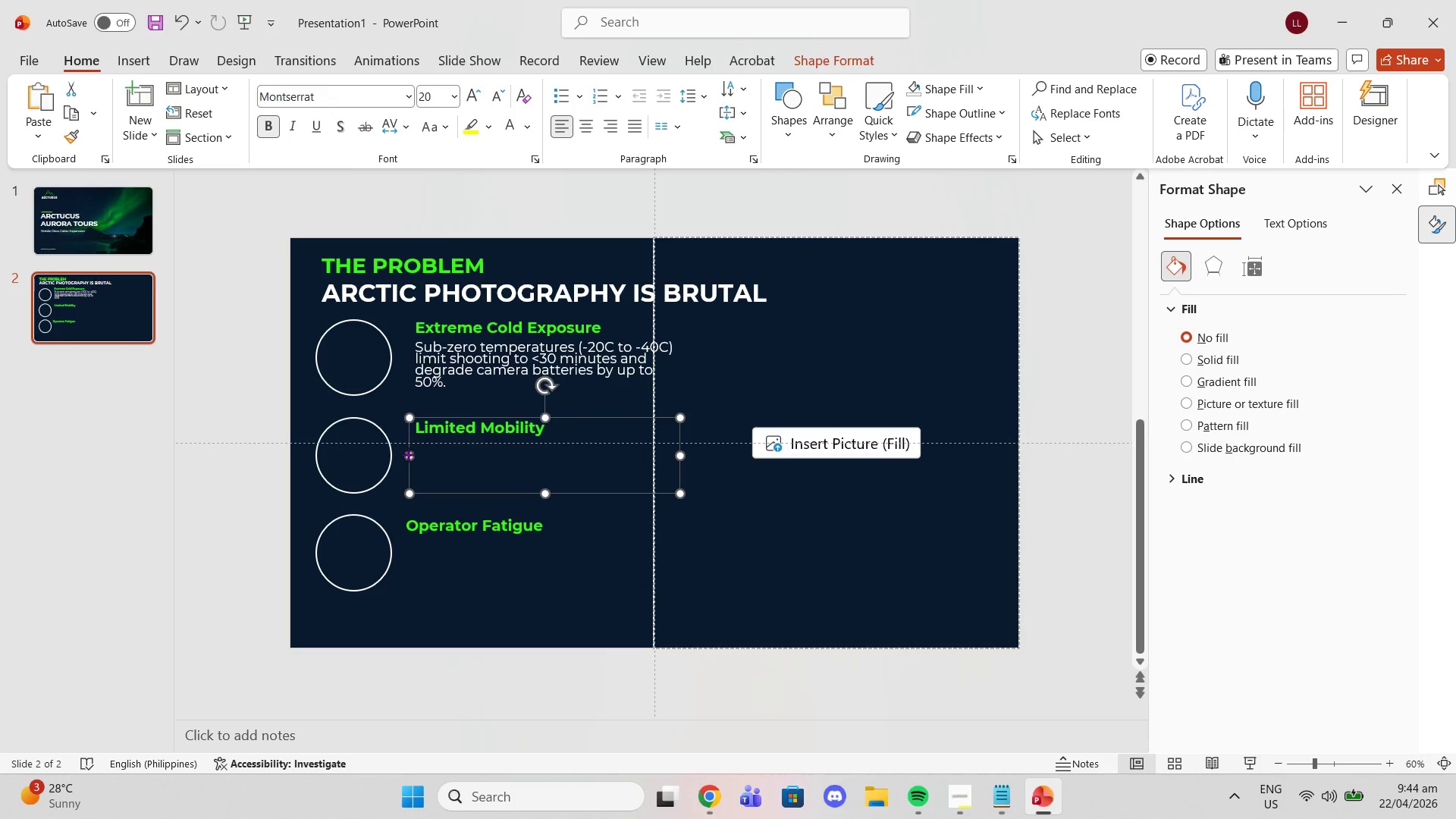 
left_click_drag(start_coordinate=[408, 454], to_coordinate=[400, 454])
 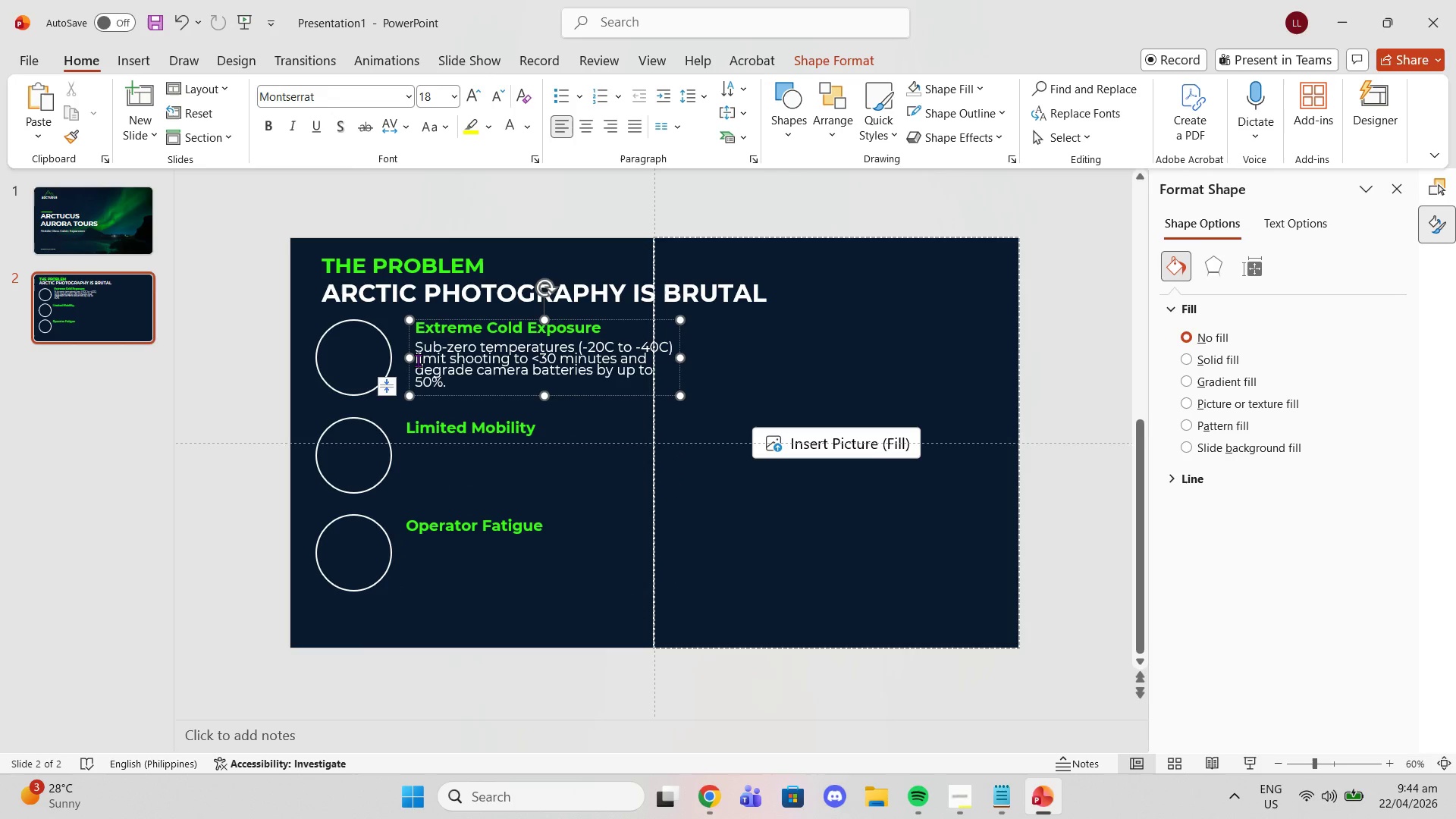 
left_click([418, 360])
 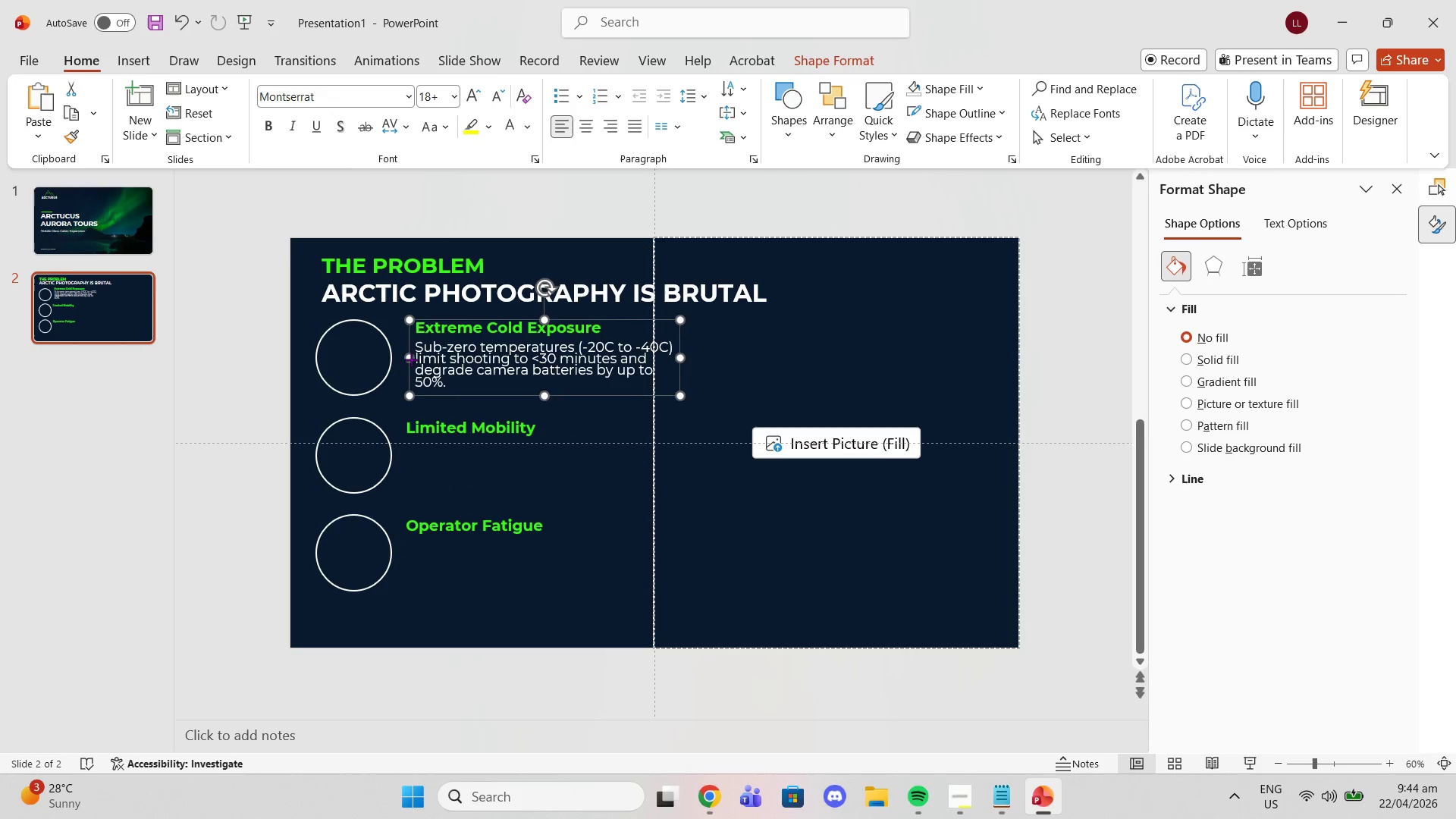 
left_click_drag(start_coordinate=[411, 359], to_coordinate=[400, 354])
 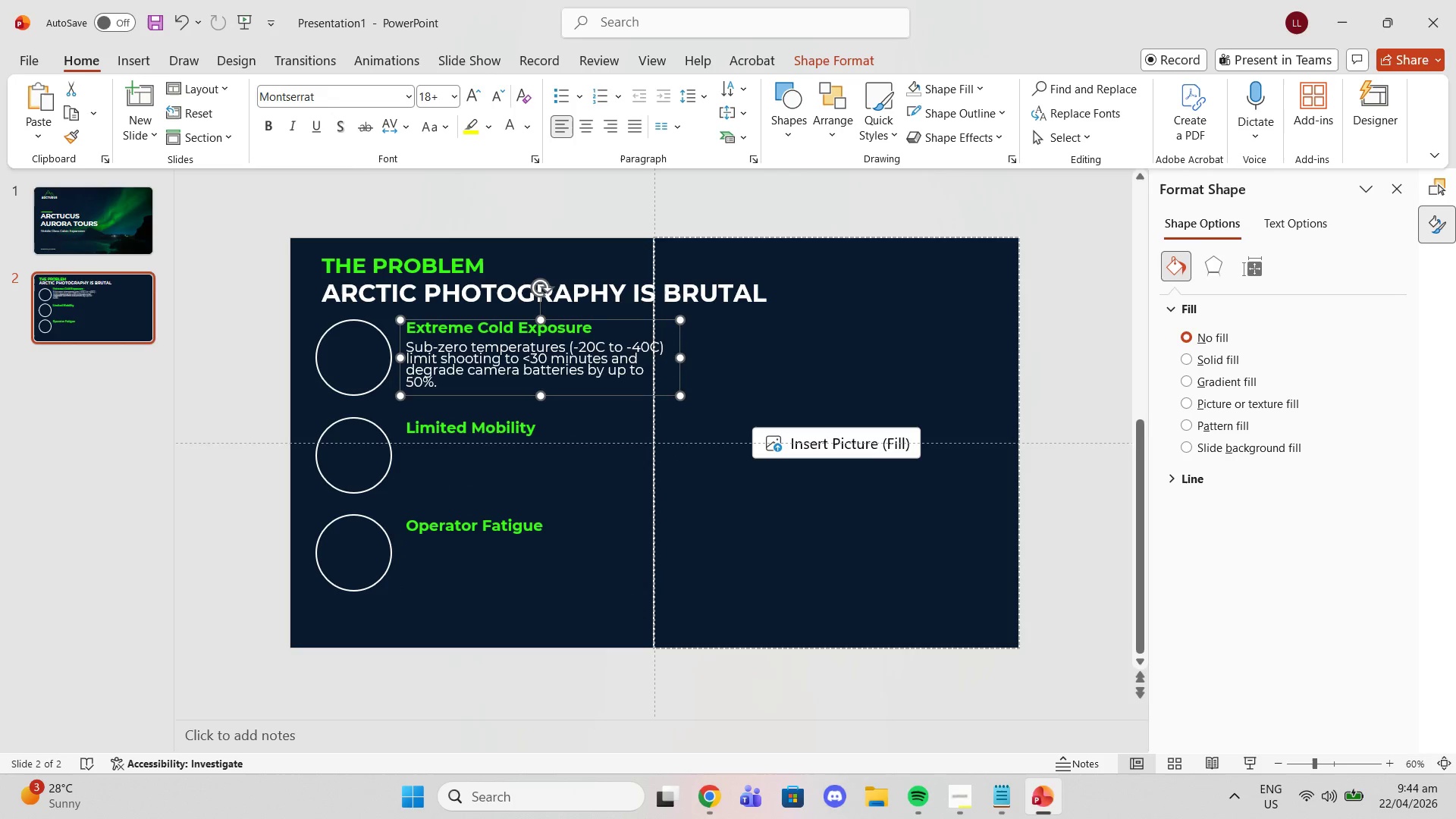 
left_click([491, 441])
 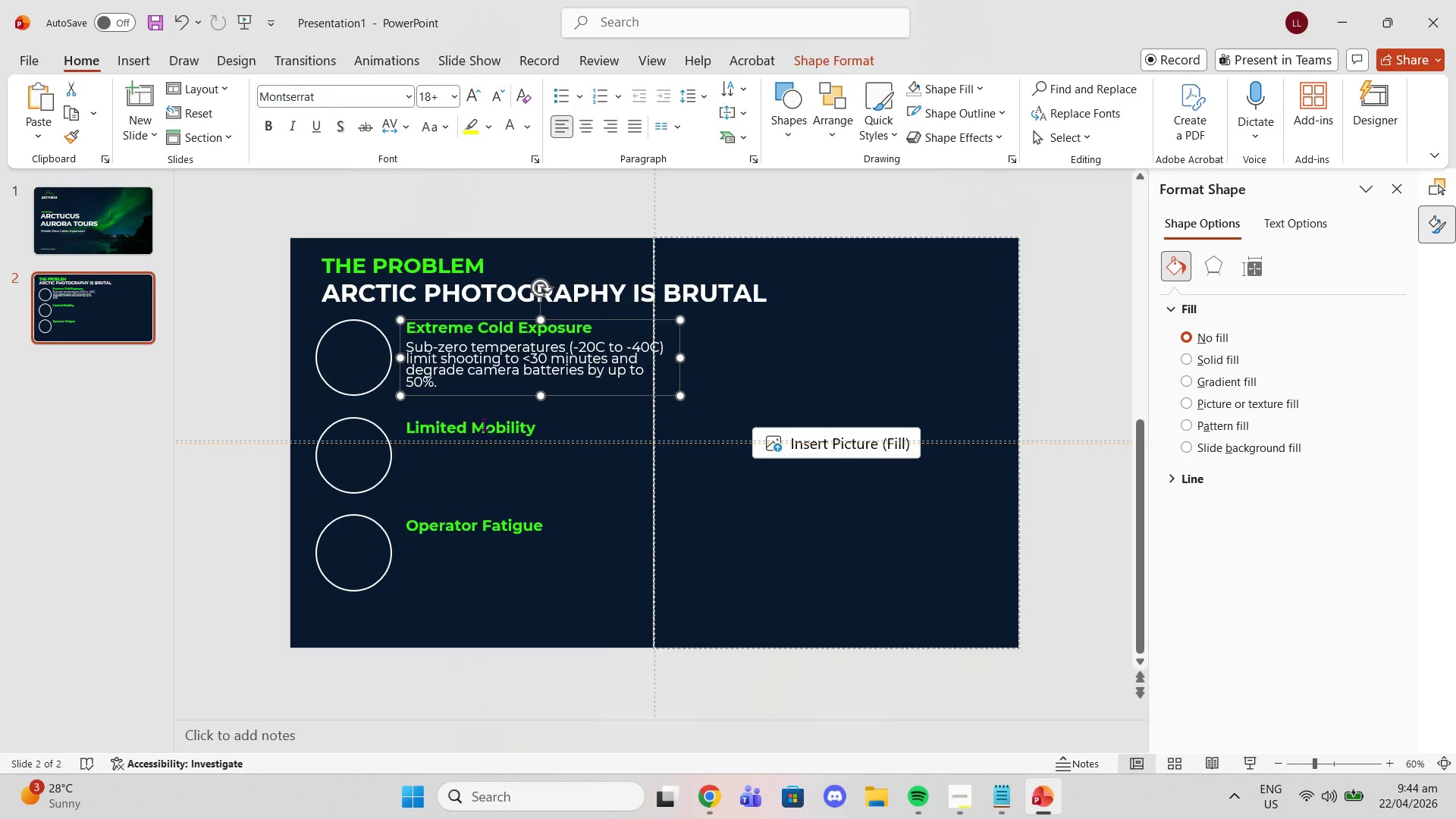 
left_click([483, 424])
 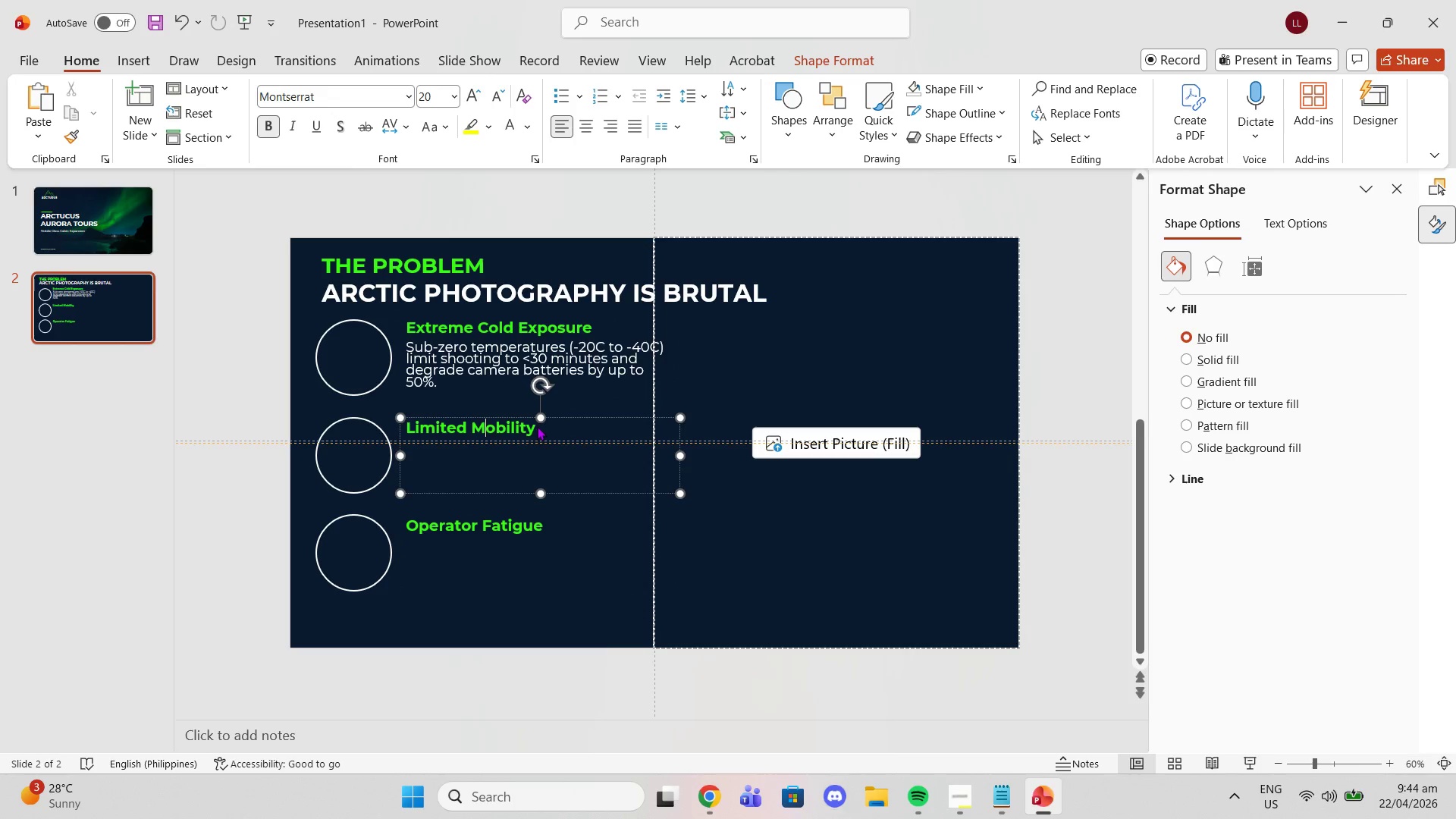 
left_click([537, 426])
 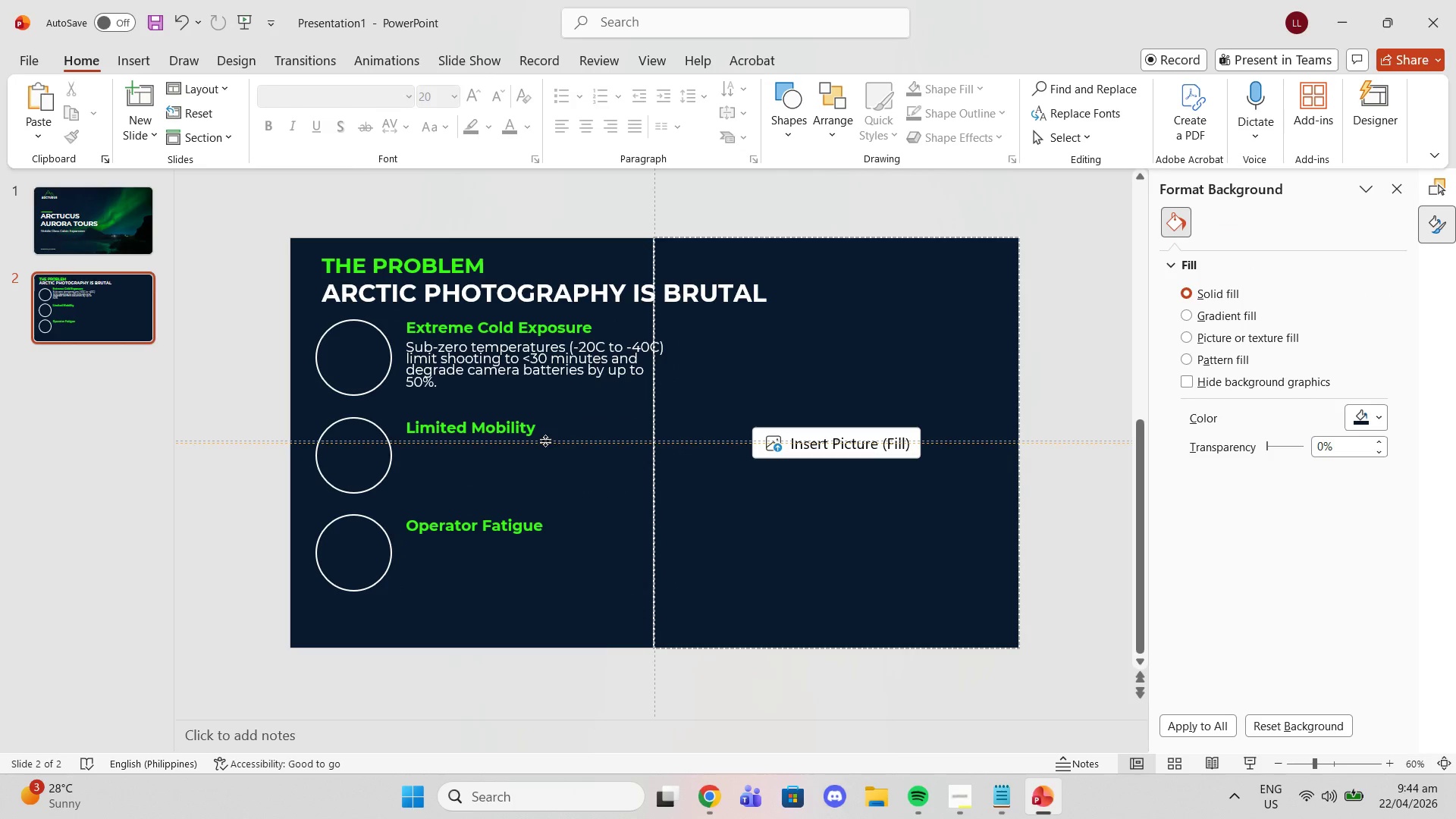 
left_click([545, 441])
 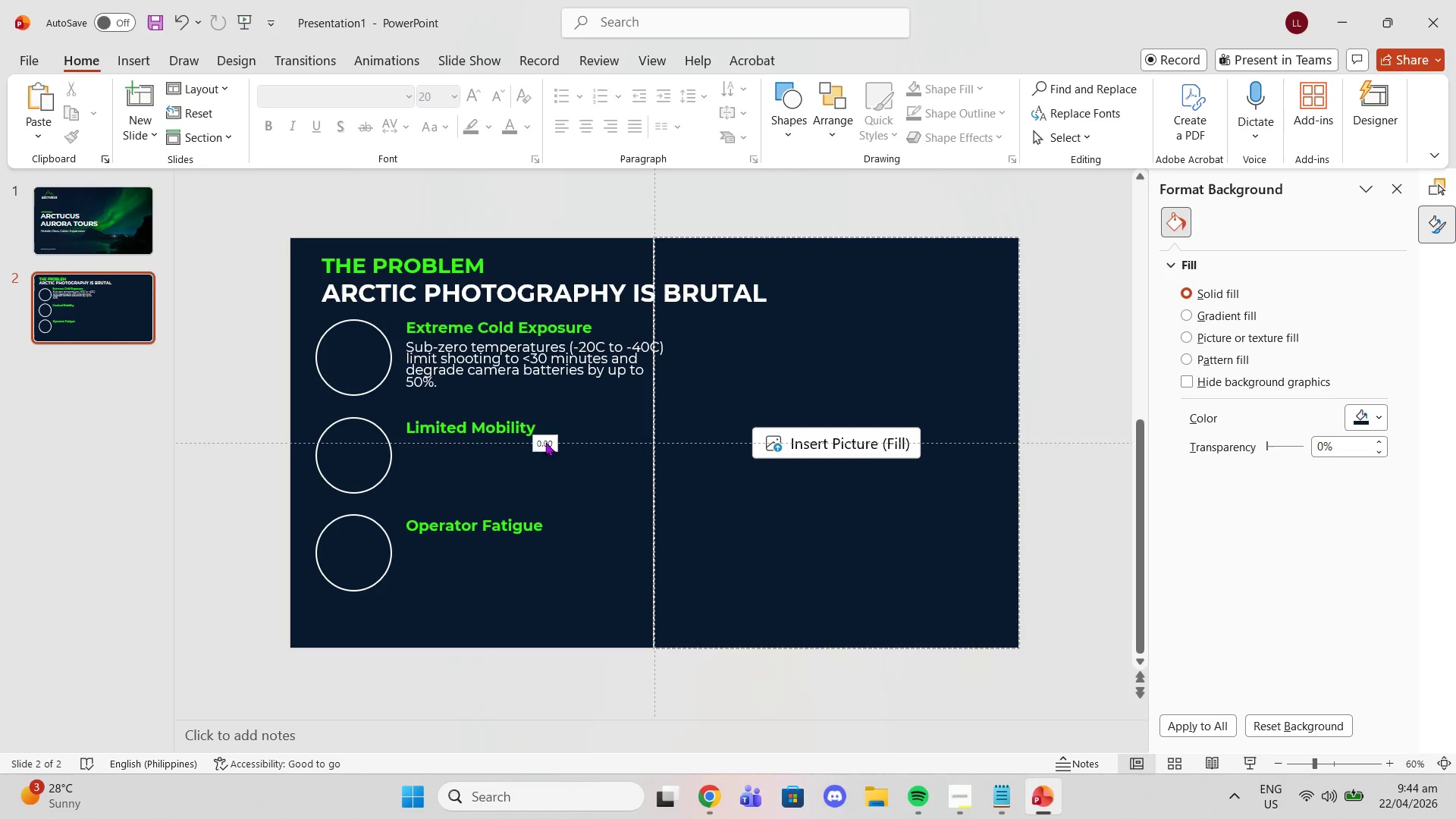 
left_click([532, 428])
 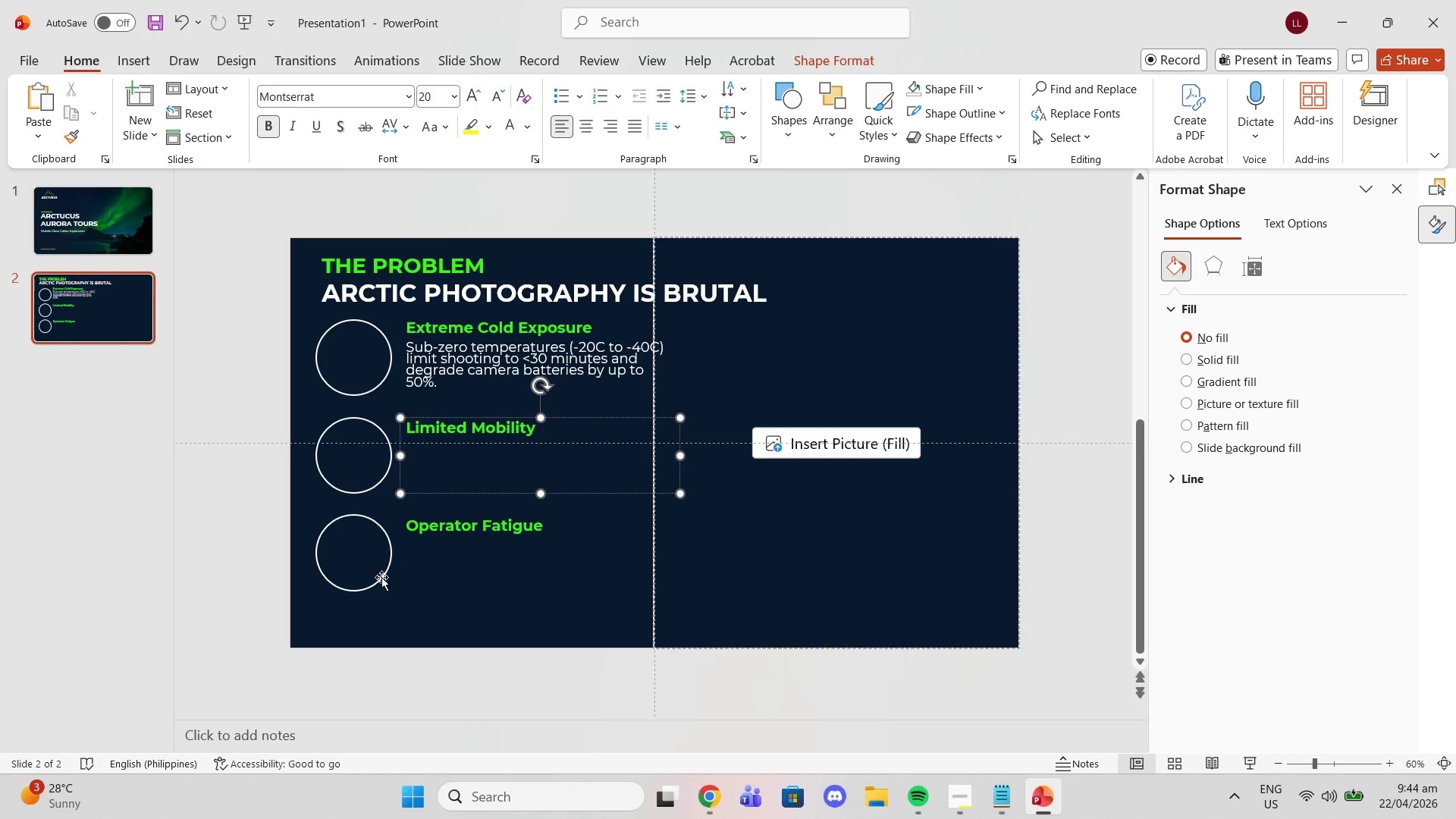 
key(Enter)
 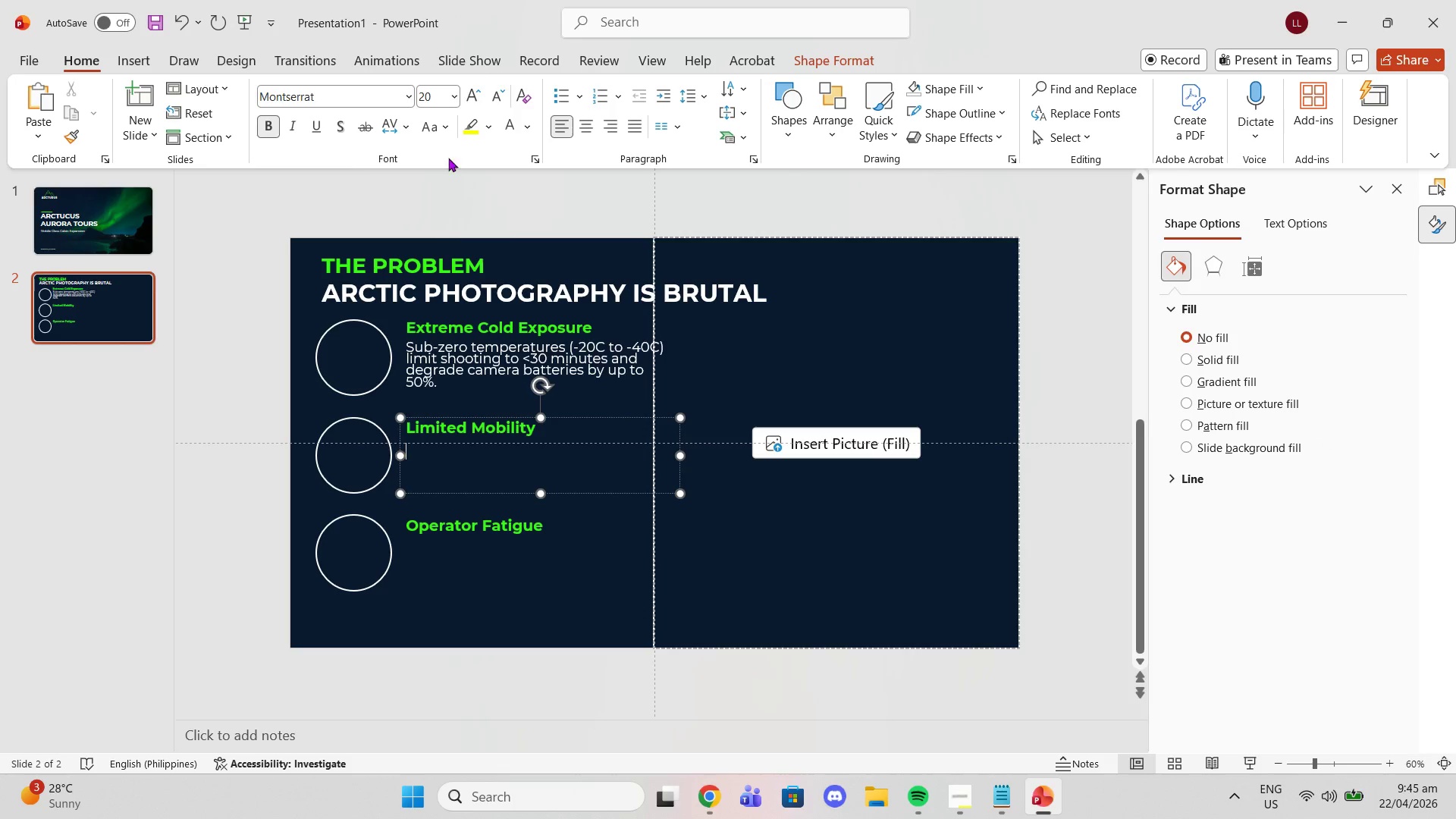 
left_click([415, 450])
 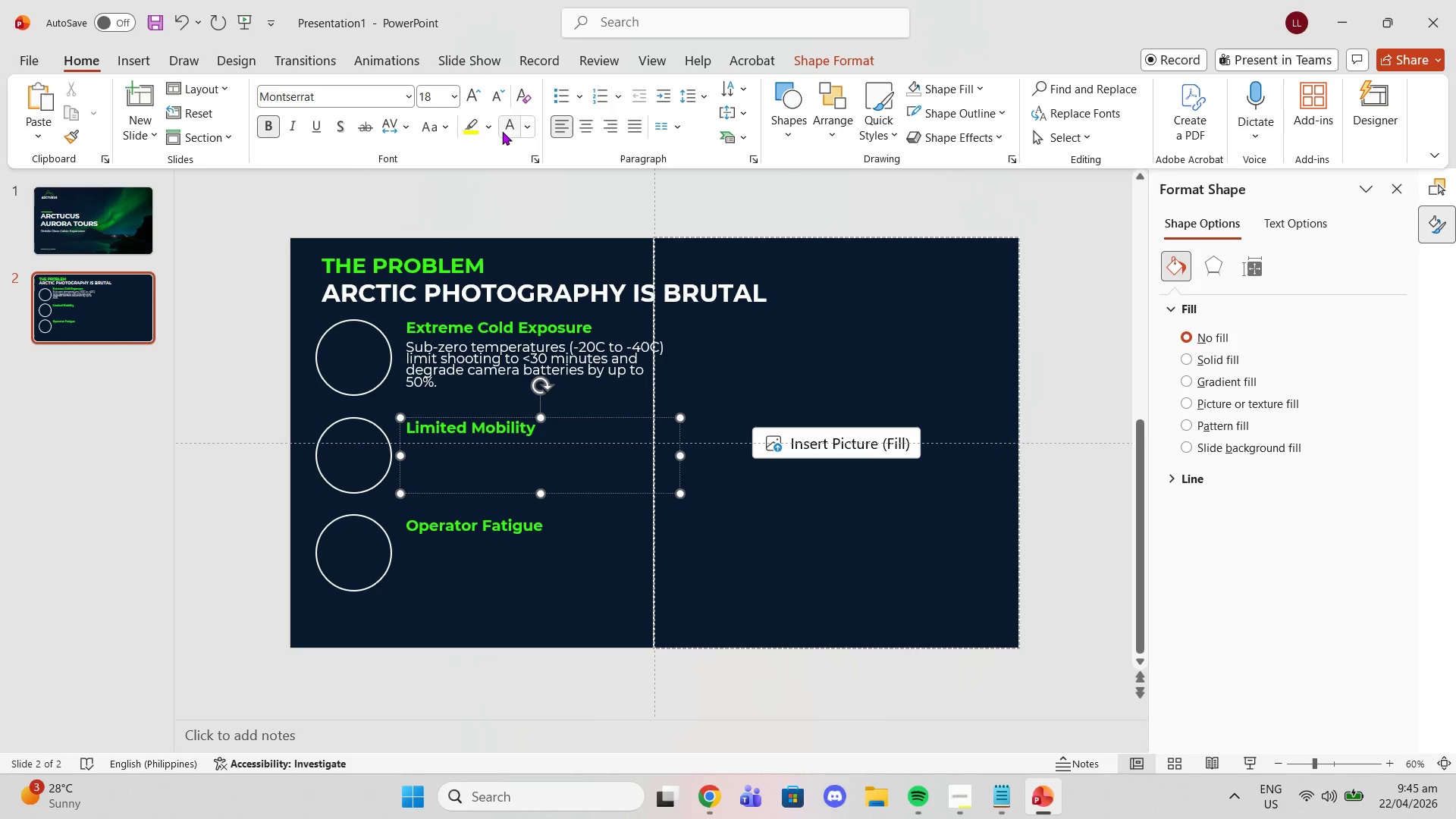 
left_click([504, 131])
 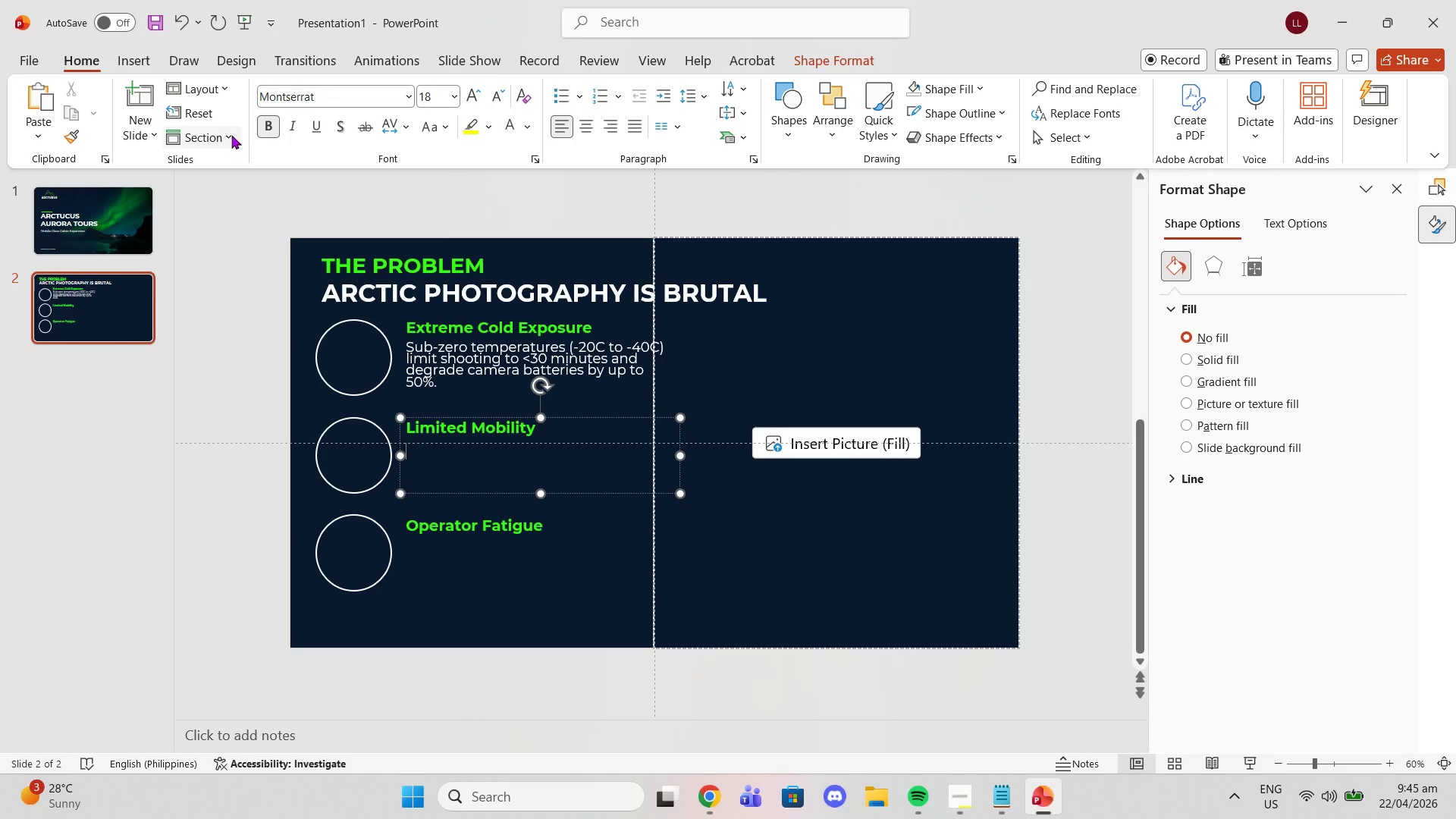 
left_click([266, 129])
 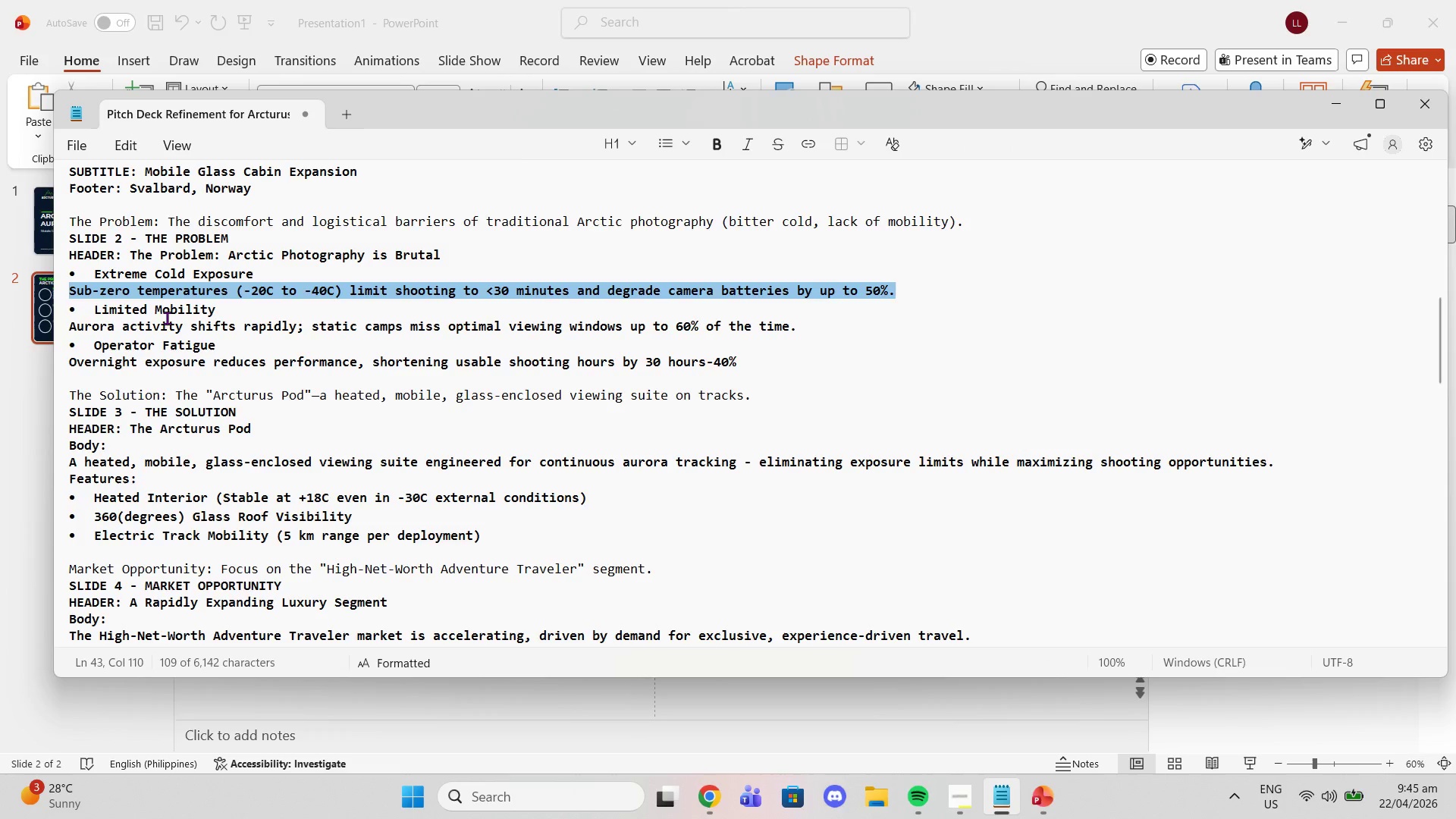 
left_click_drag(start_coordinate=[67, 322], to_coordinate=[303, 312])
 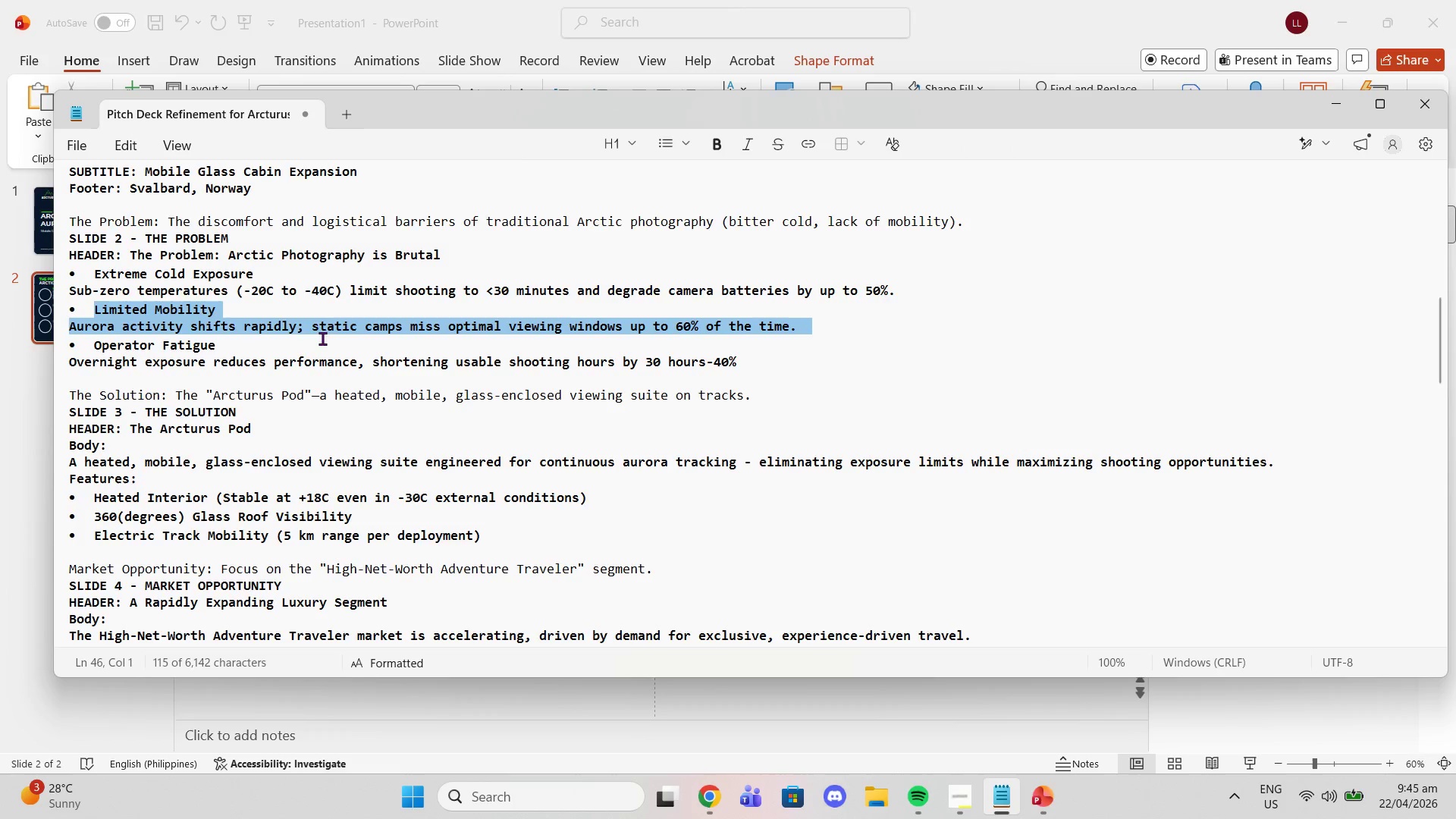 
key(Control+C)
 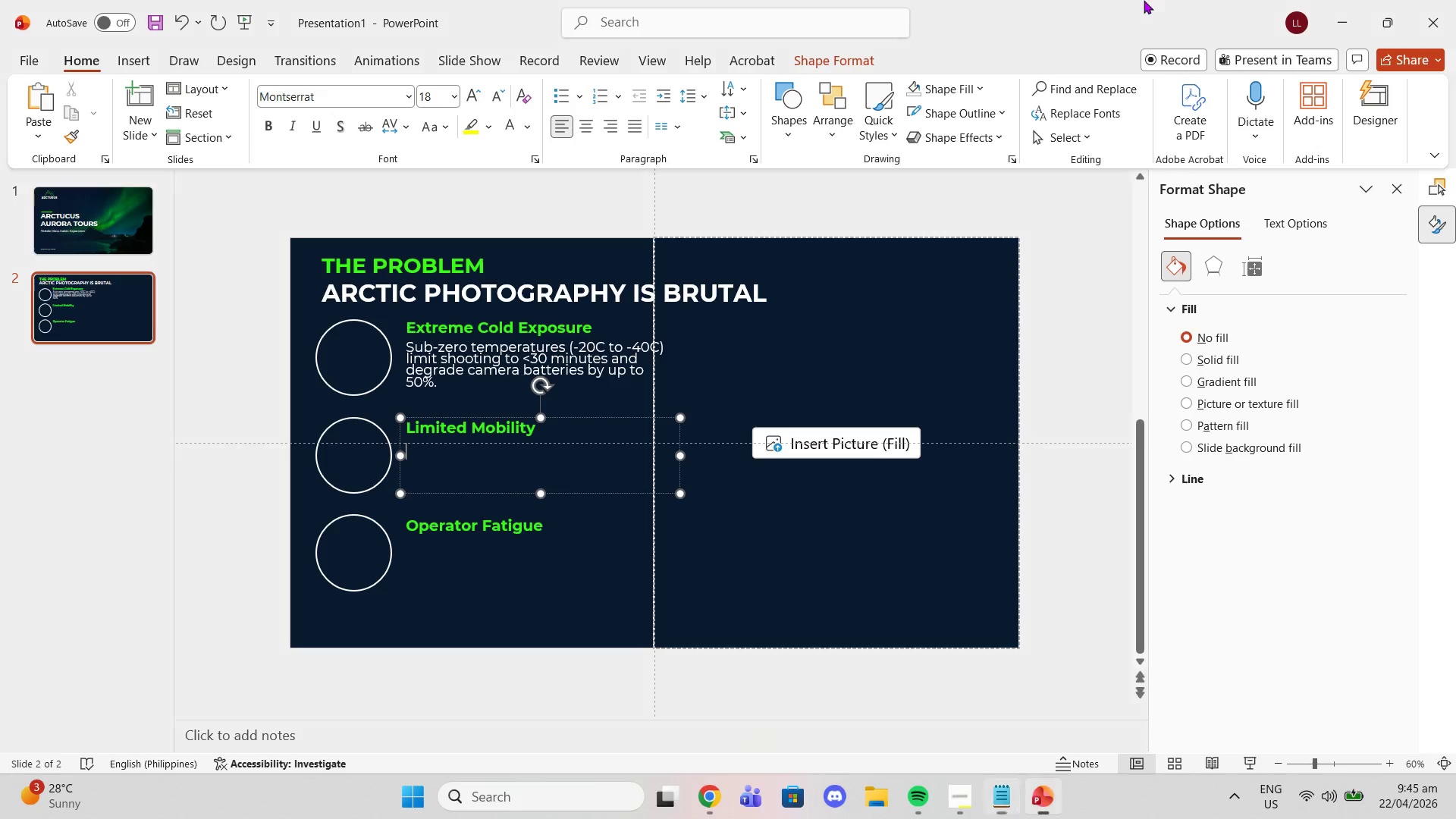 
left_click([1144, 0])
 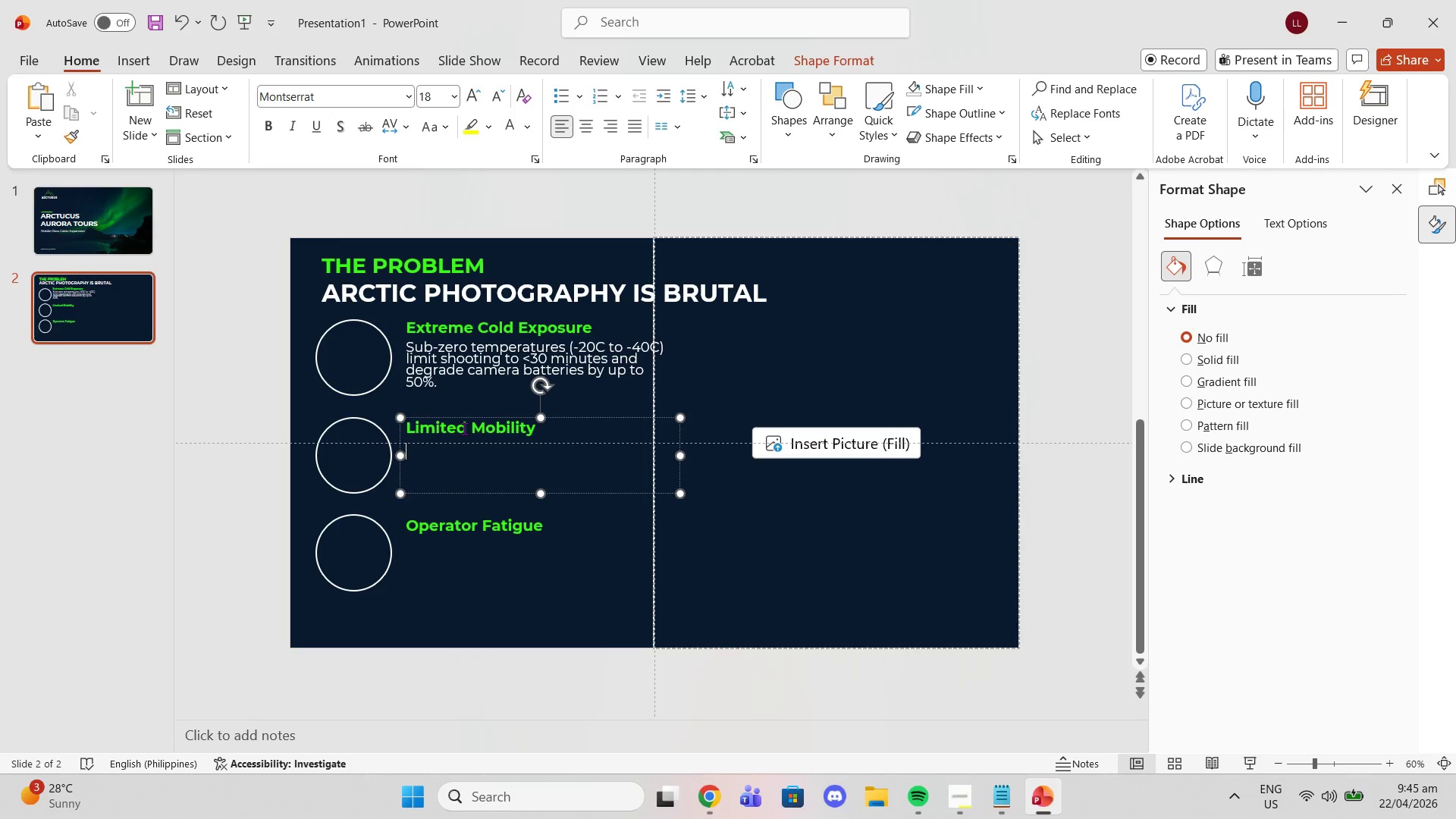 
key(Control+V)
 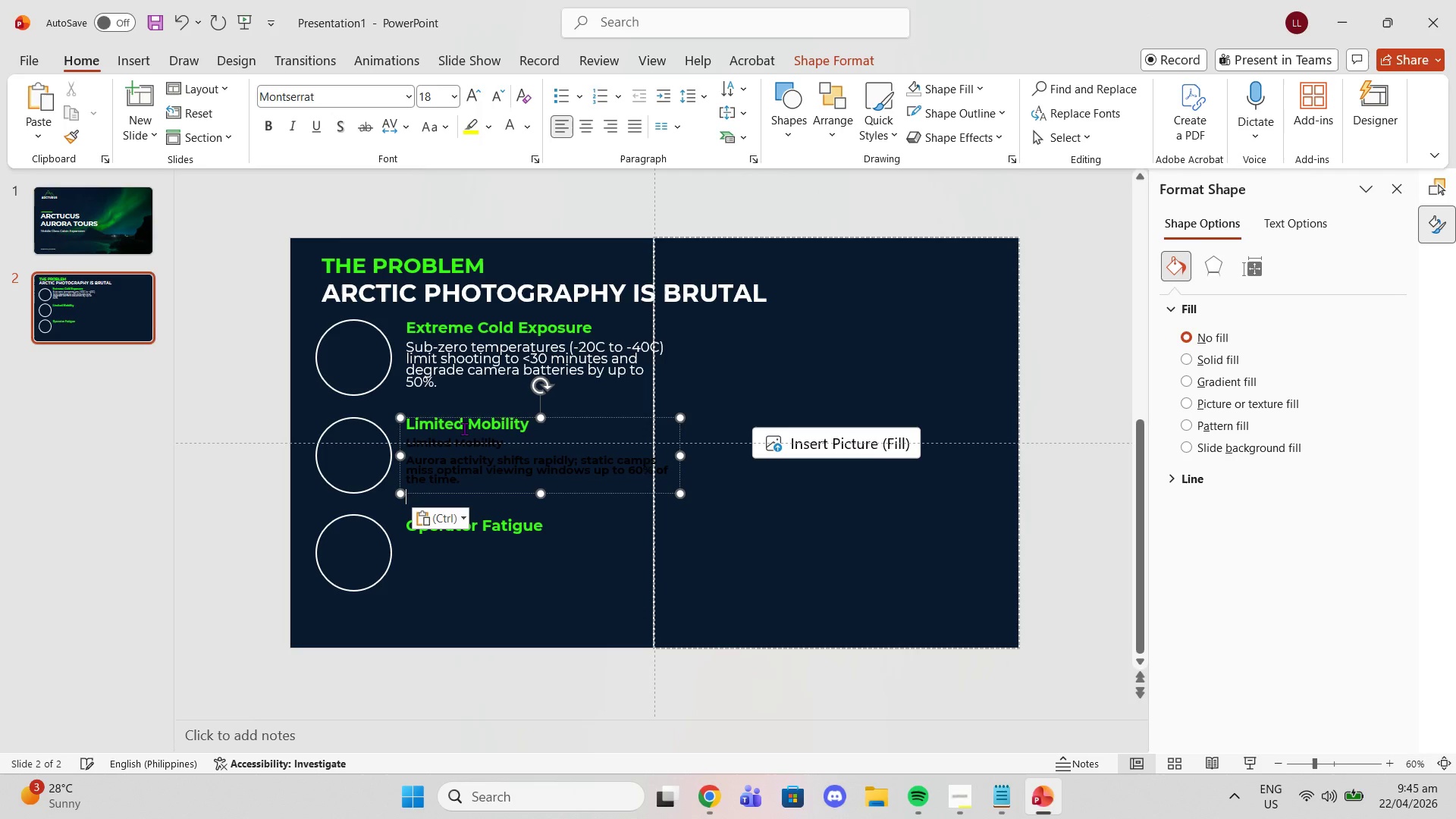 
key(Control+ControlLeft)
 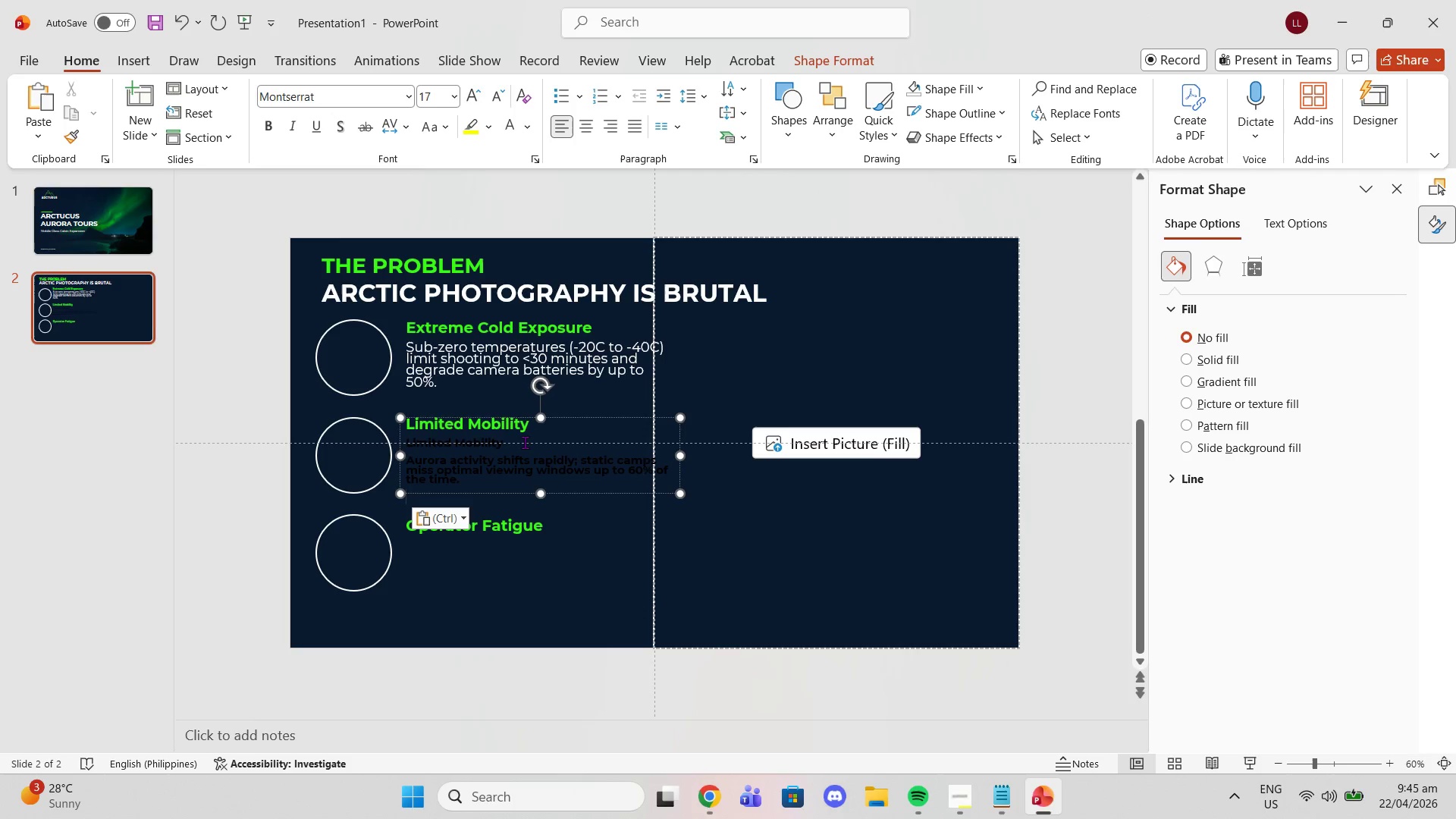 
left_click_drag(start_coordinate=[516, 440], to_coordinate=[376, 429])
 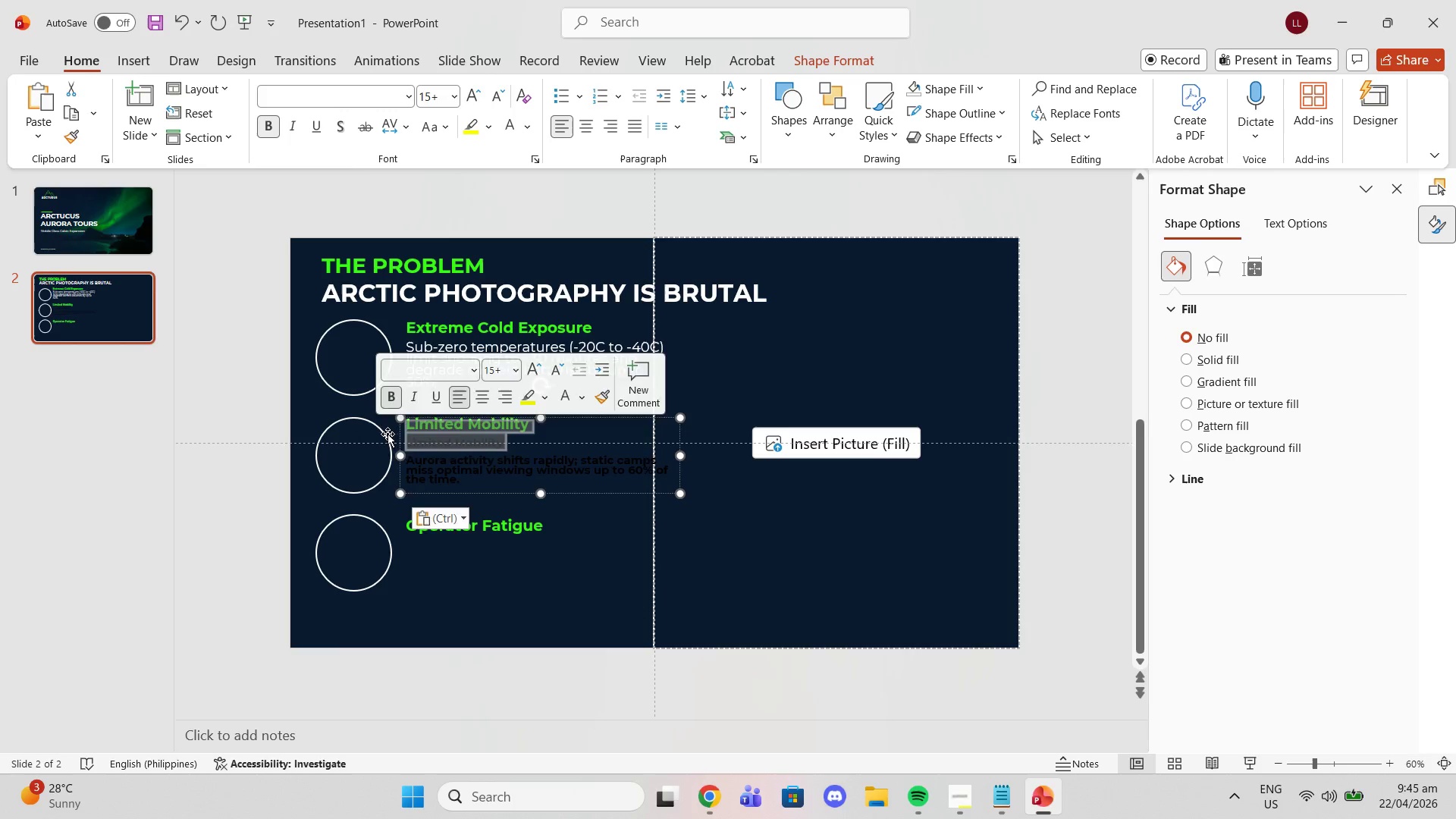 
key(Backspace)
 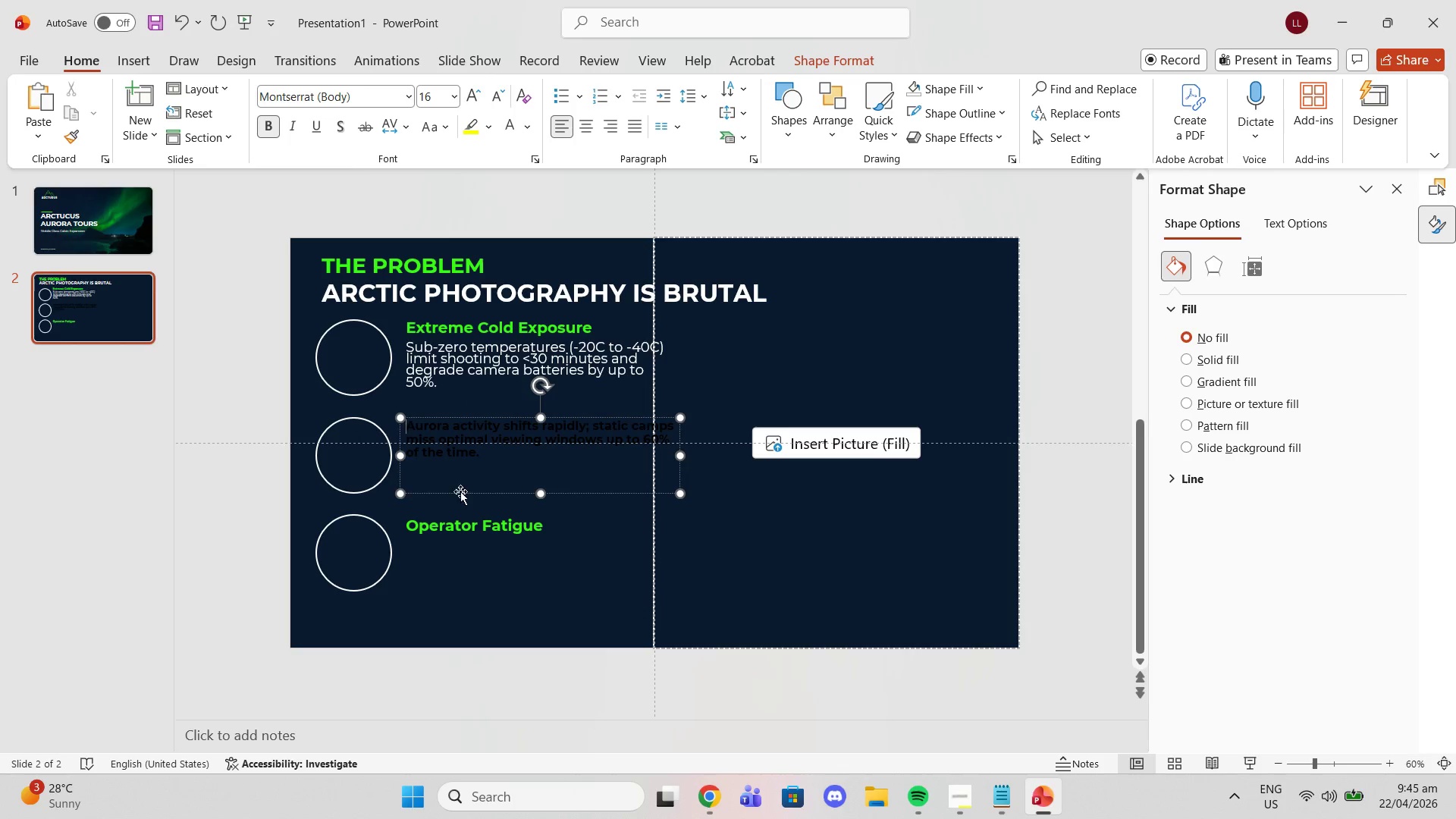 
key(Control+ControlLeft)
 